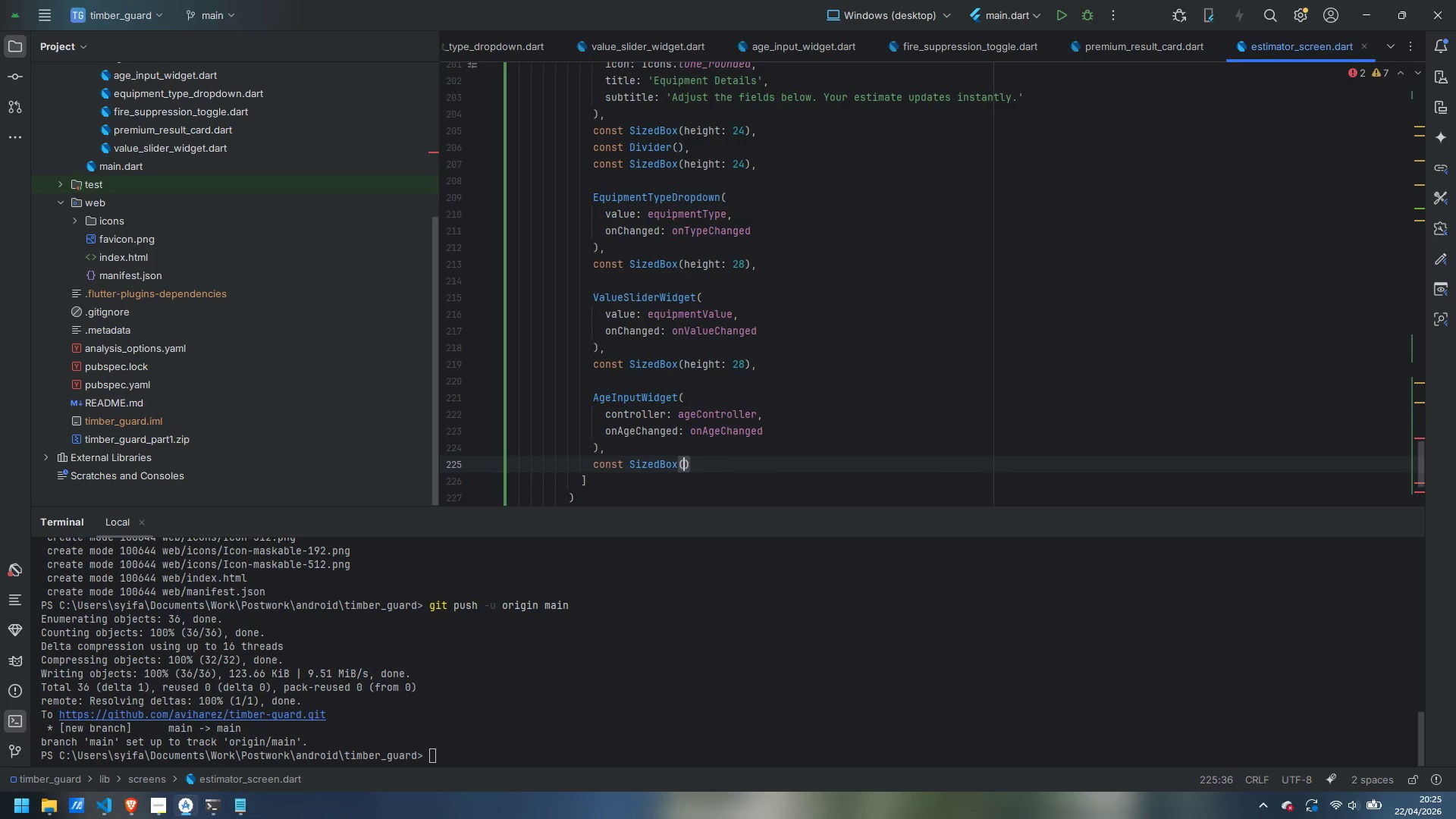 
key(Control+Backspace)
 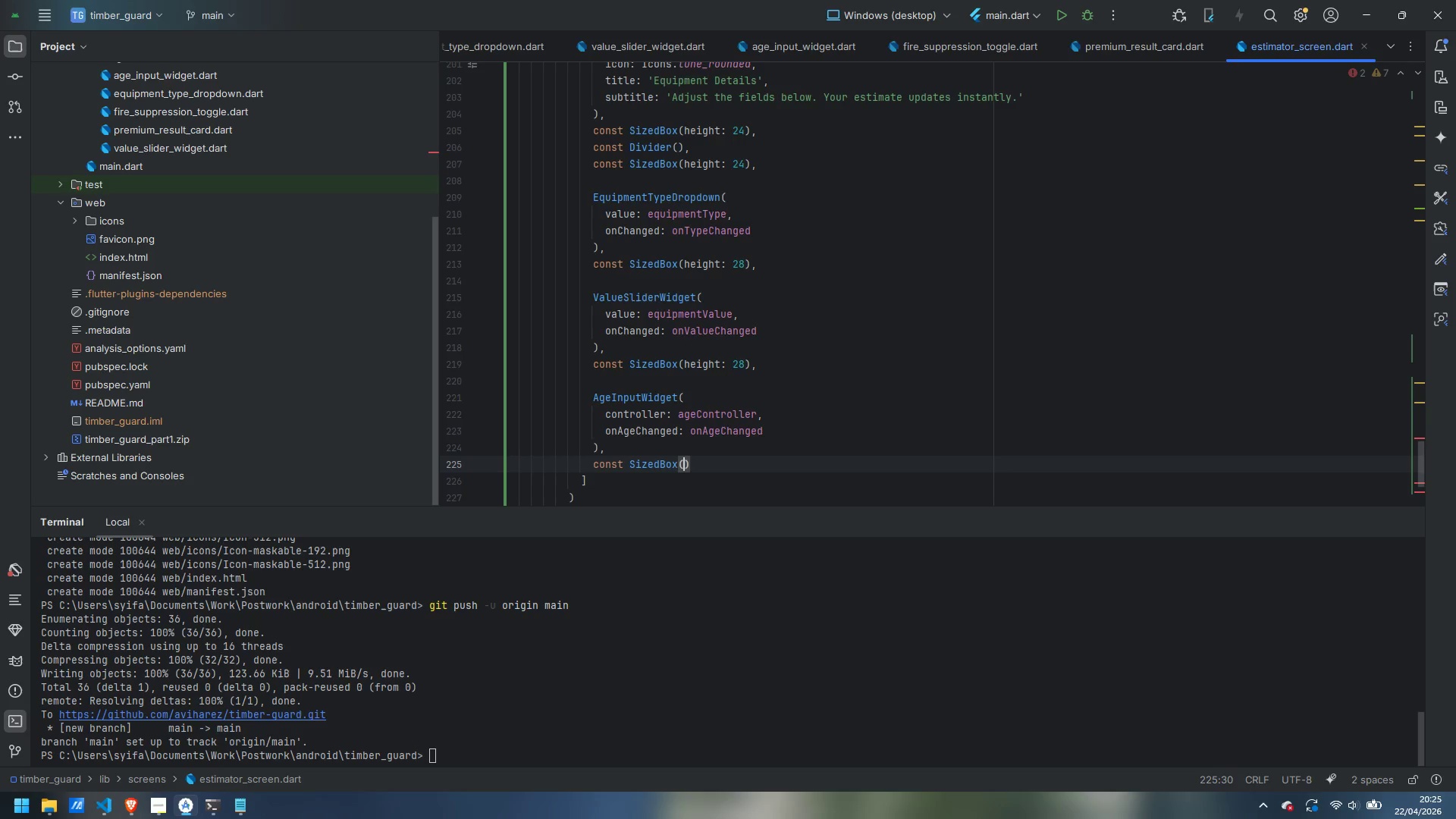 
type(heoight)
key(Backspace)
key(Backspace)
key(Backspace)
key(Backspace)
key(Backspace)
type(oght)
 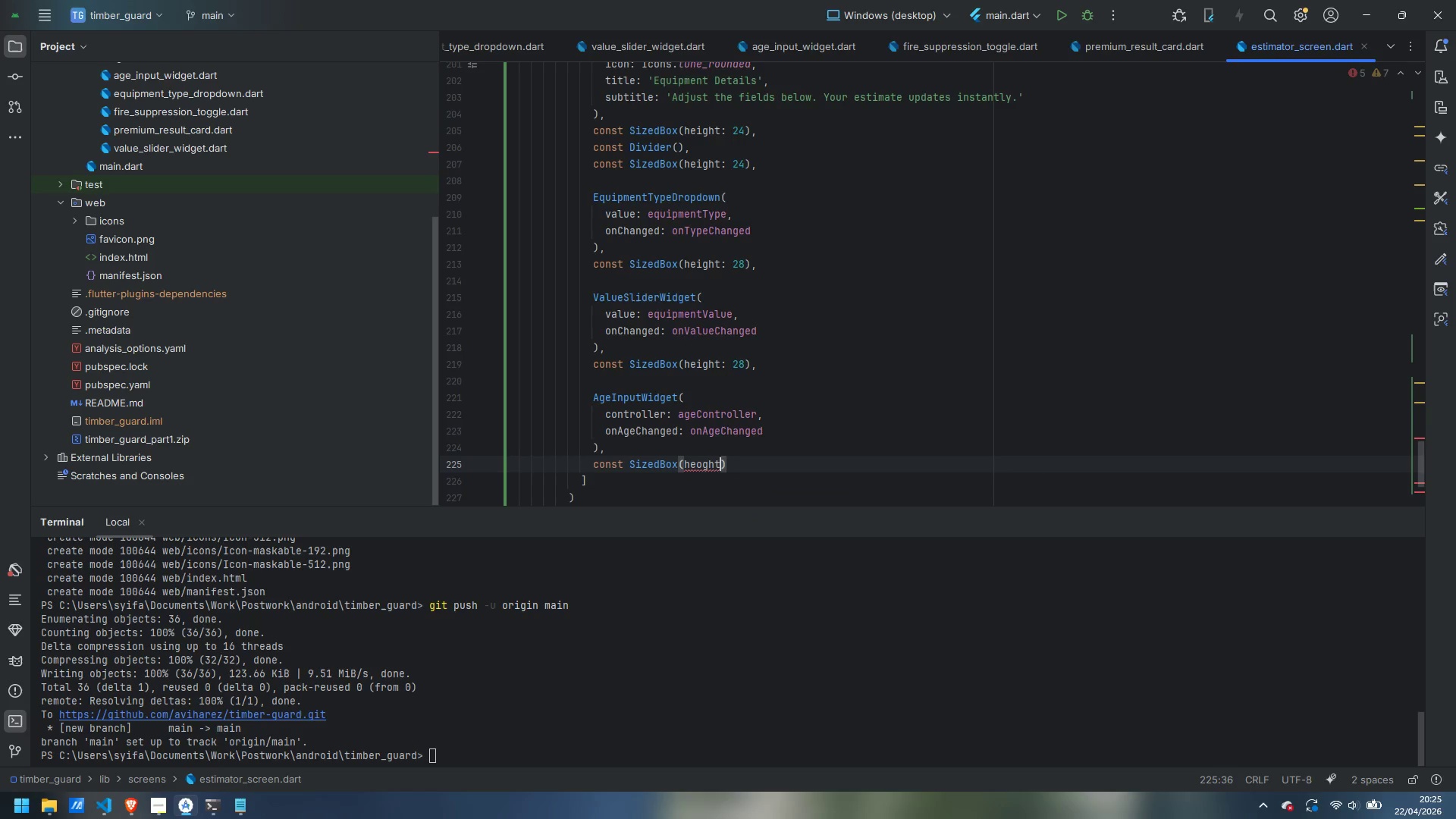 
key(ArrowLeft)
 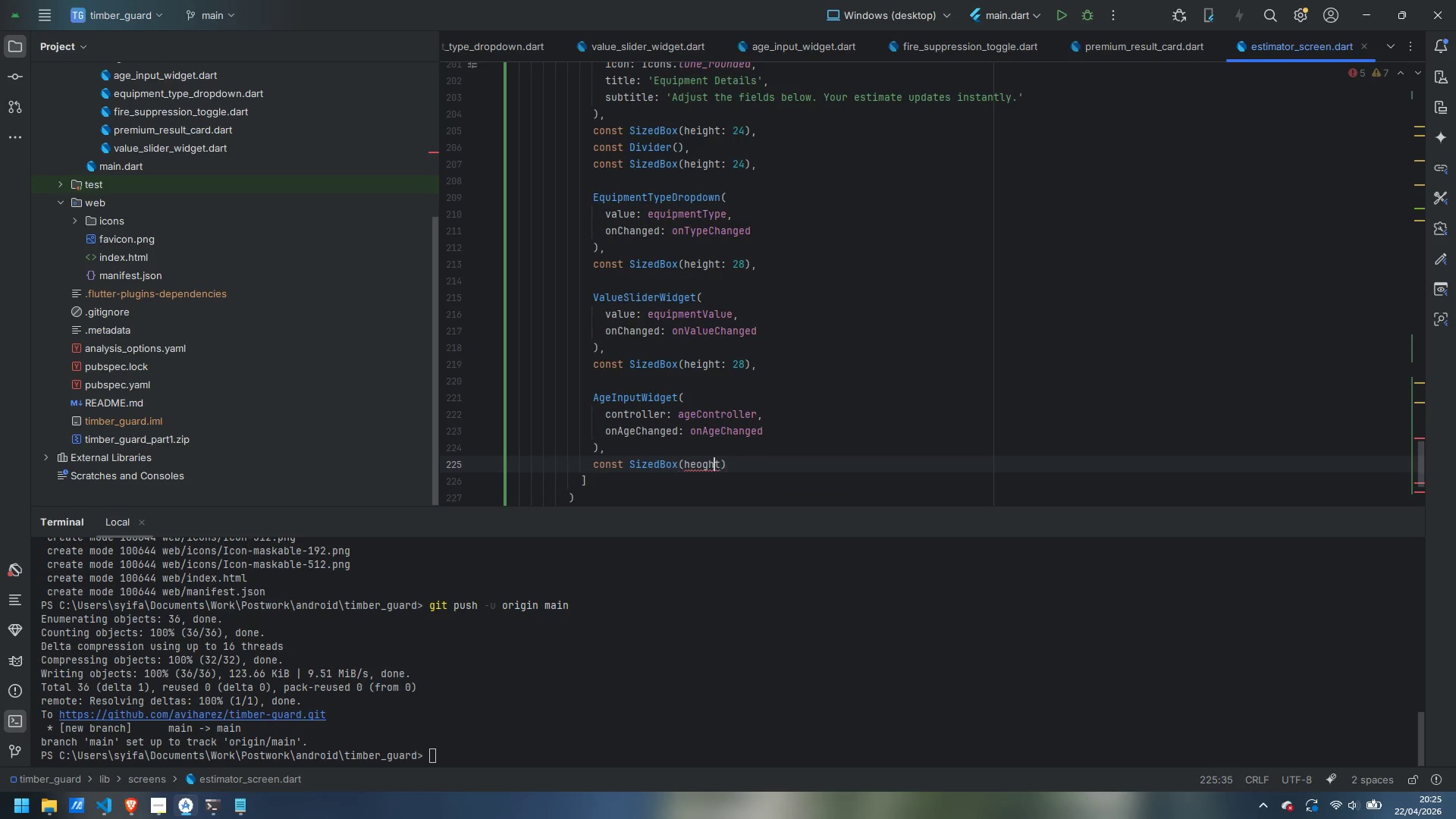 
key(ArrowLeft)
 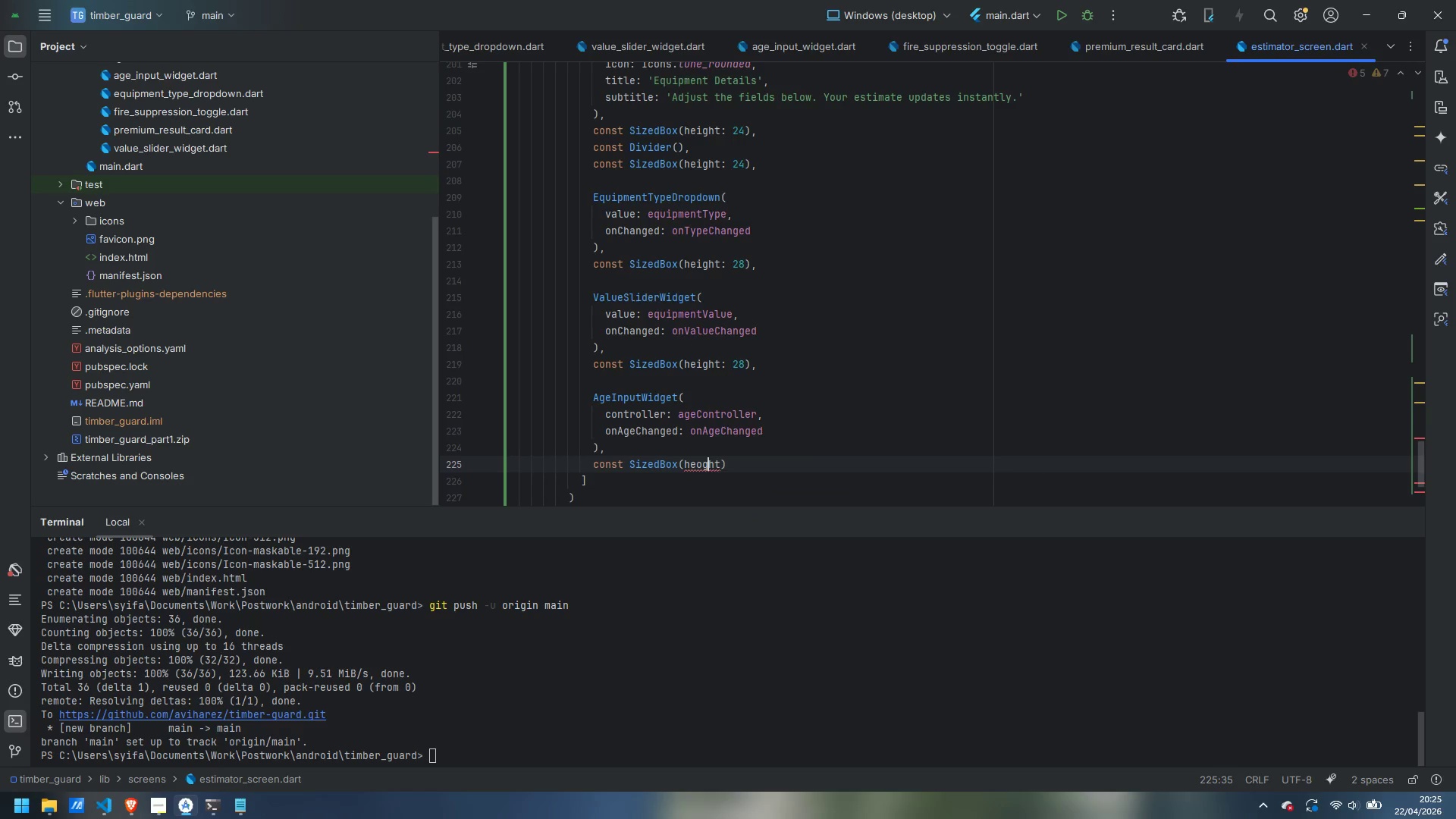 
key(ArrowLeft)
 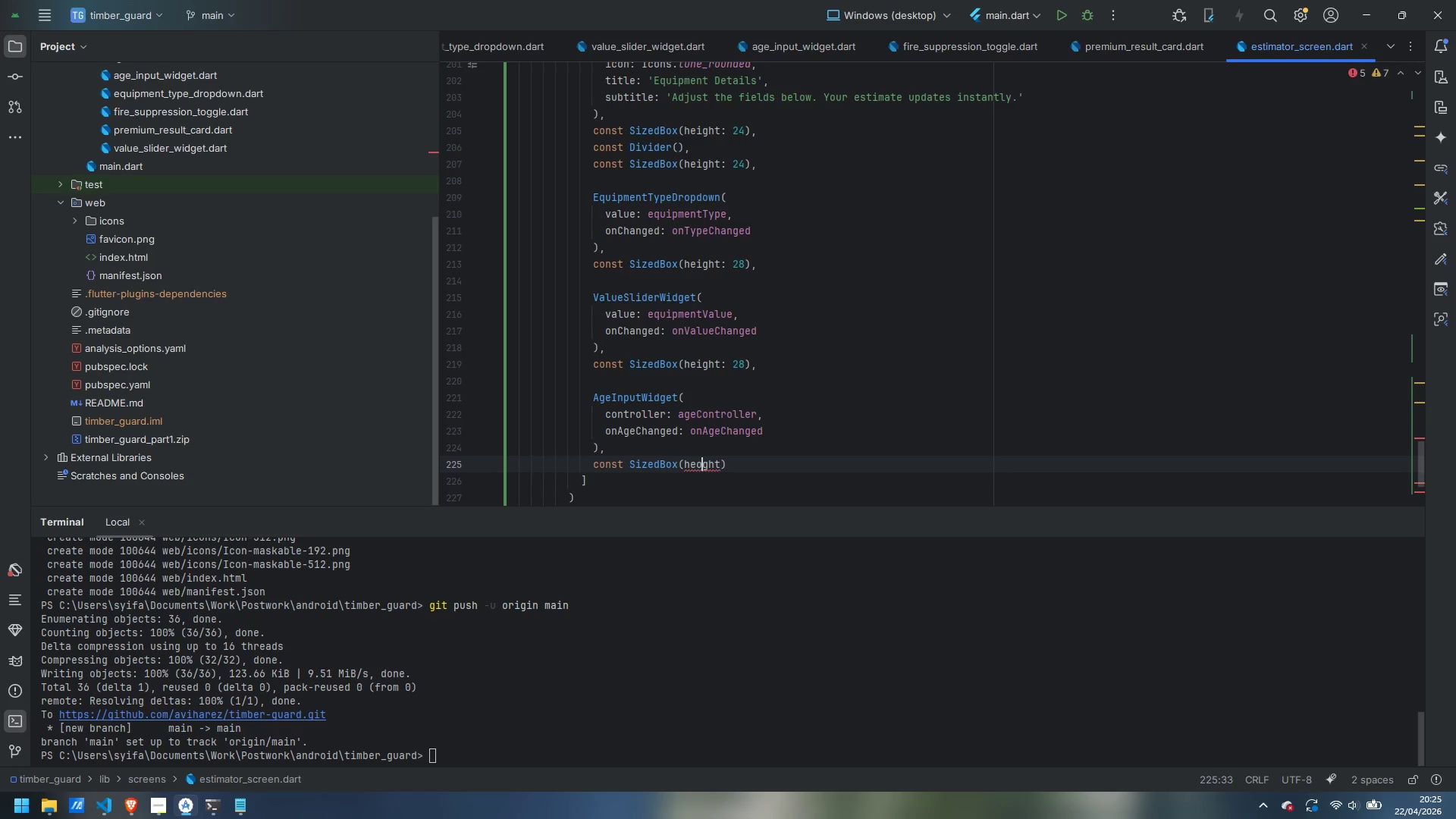 
key(Backspace)
 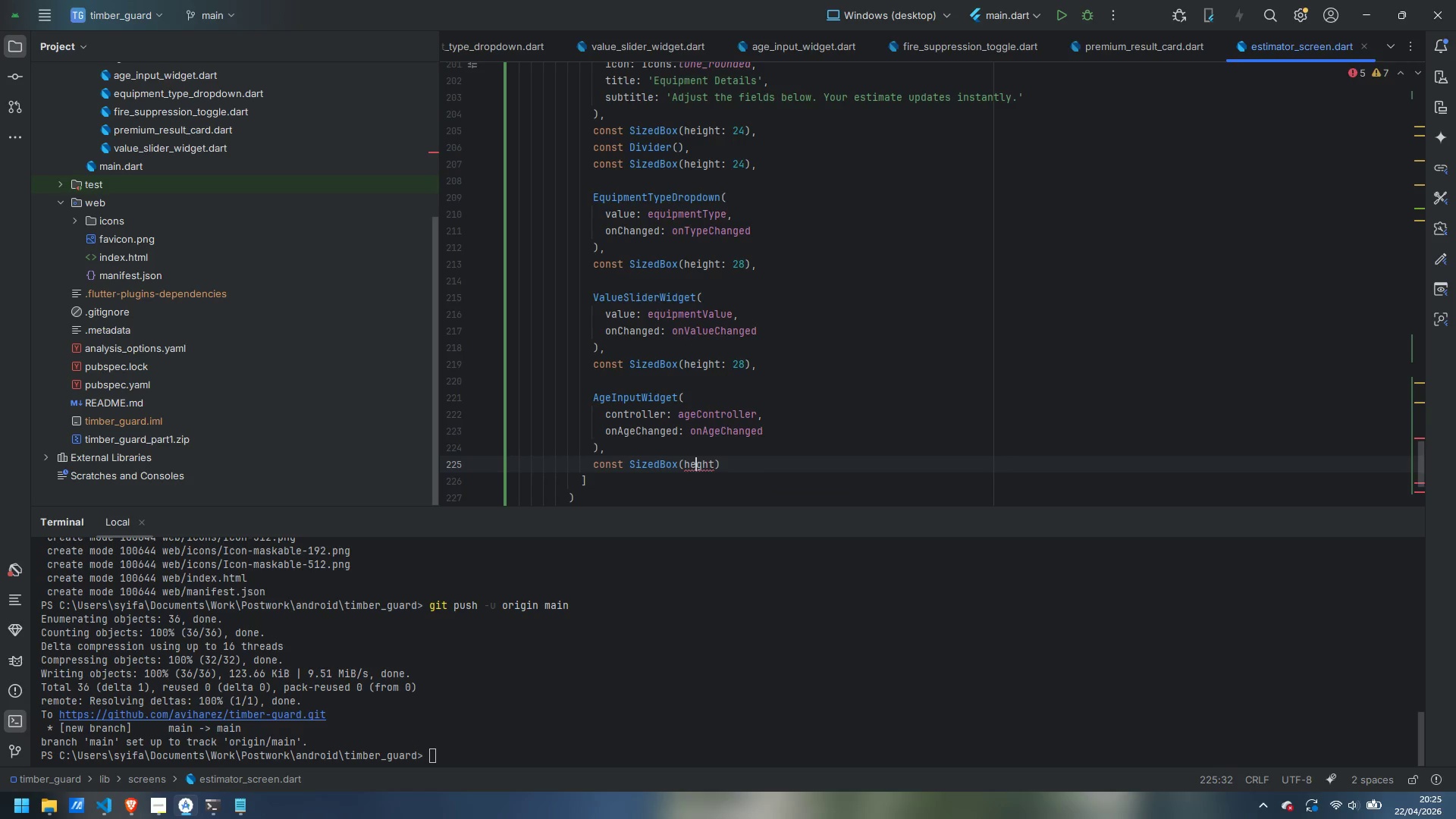 
key(I)
 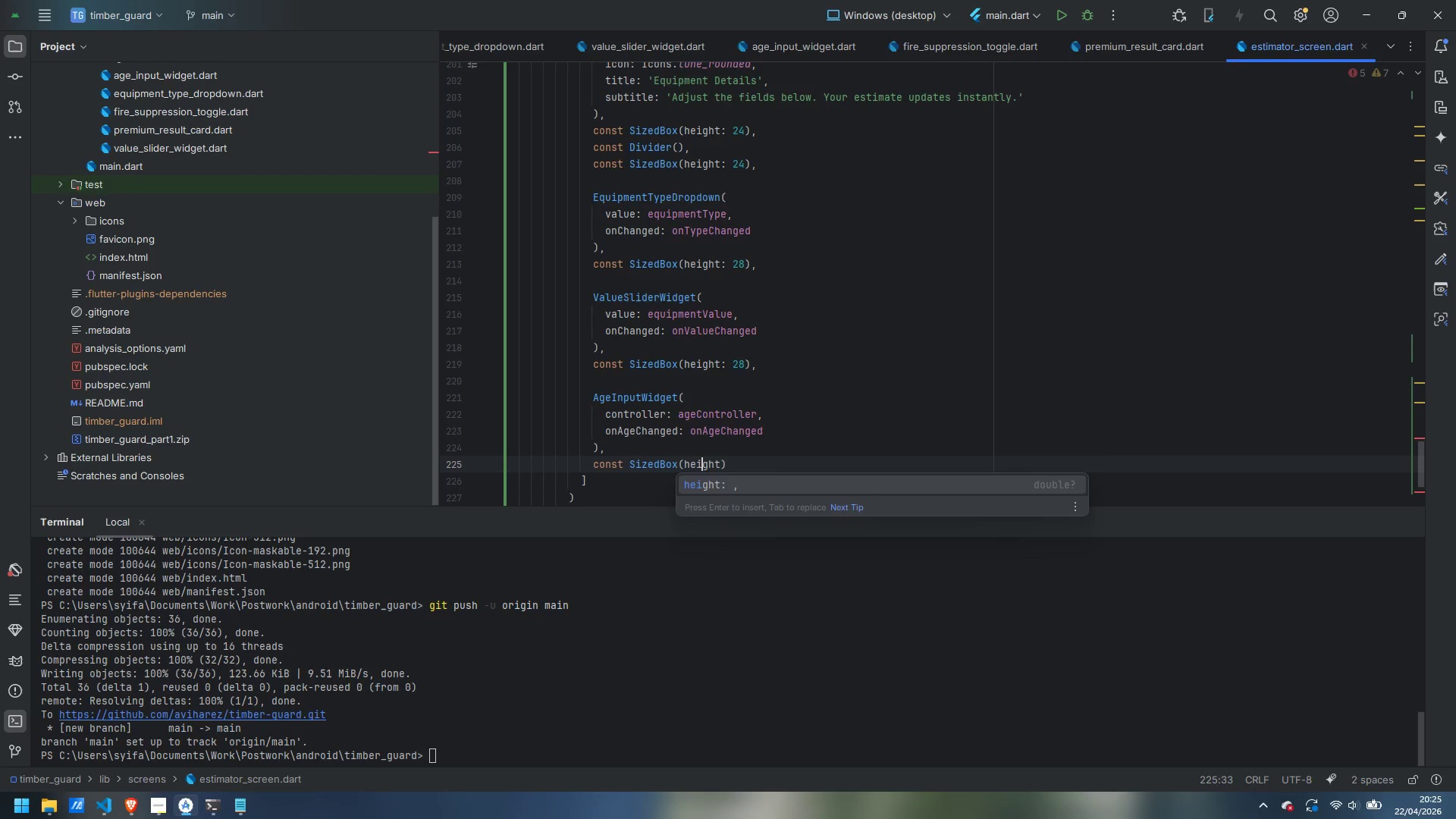 
key(Control+ArrowRight)
 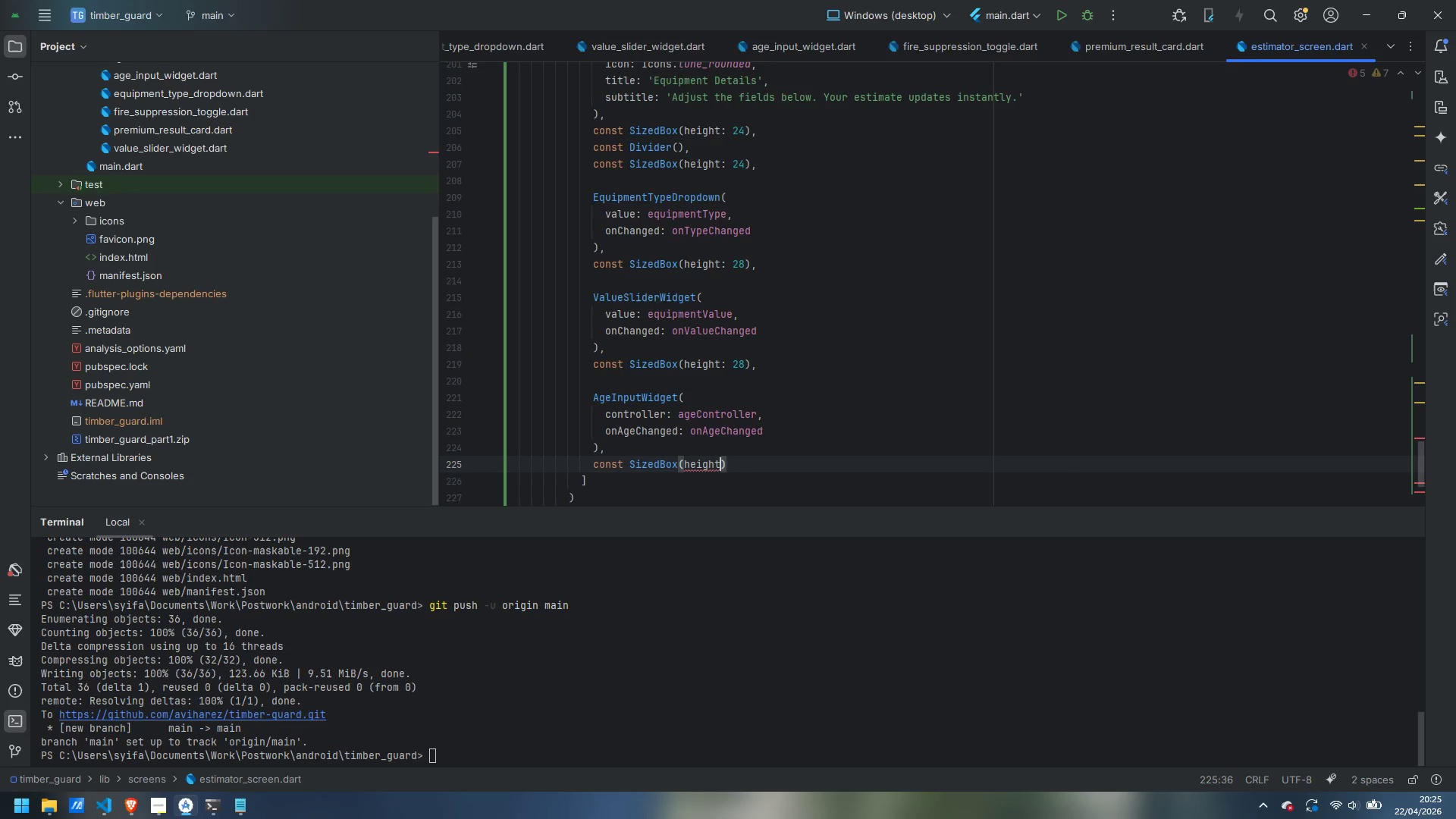 
type(: 24)
 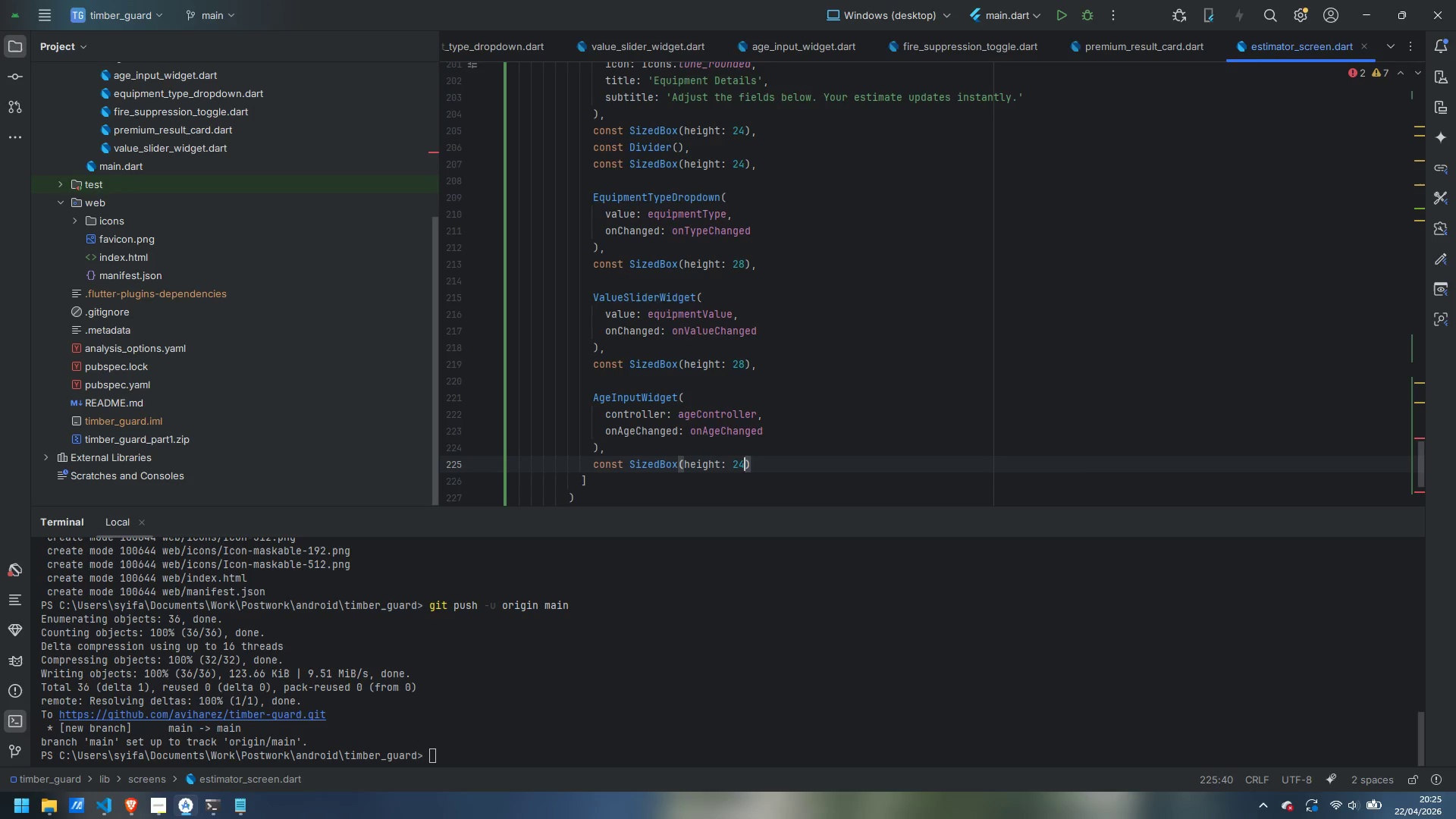 
key(ArrowRight)
 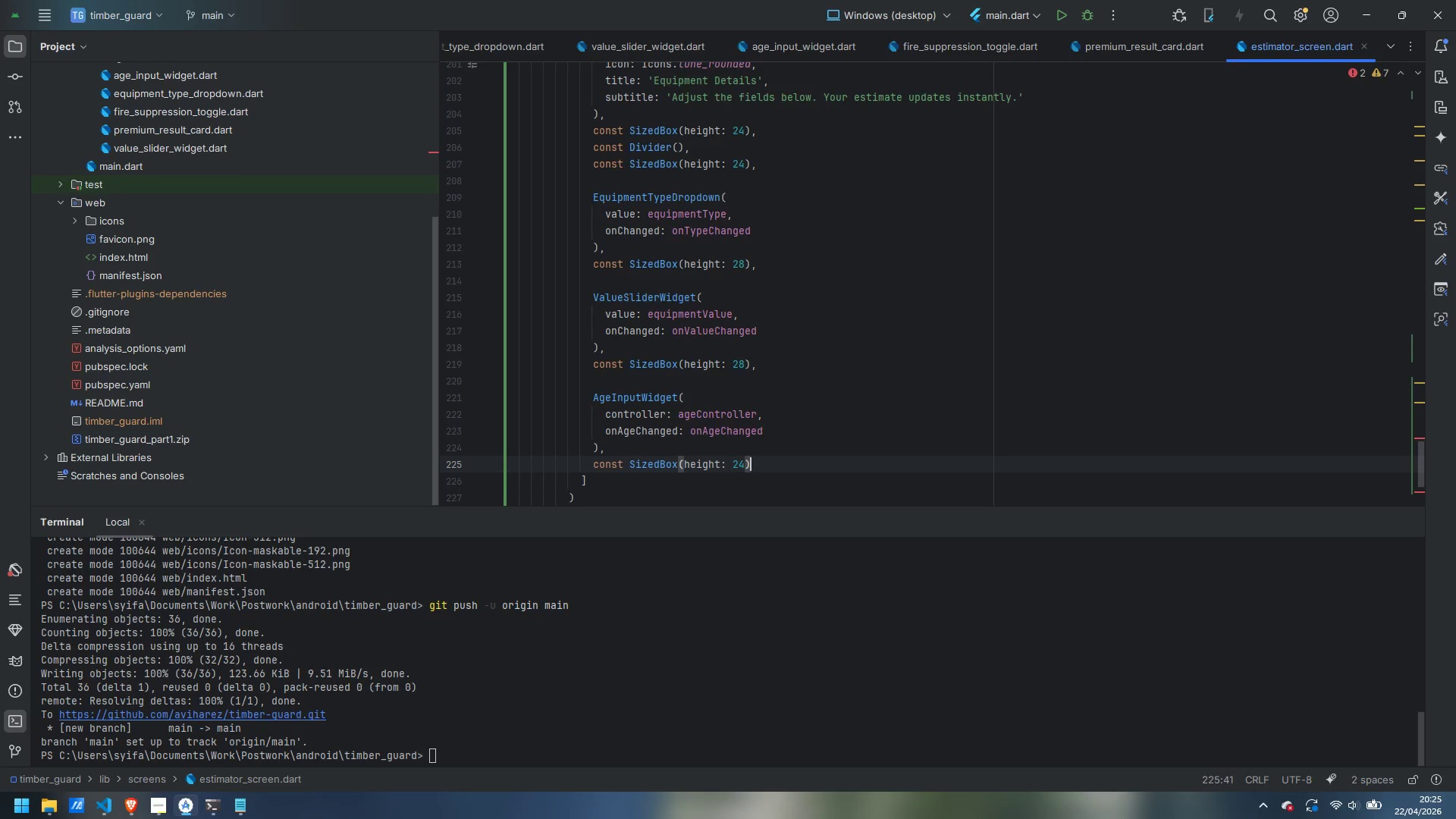 
key(Comma)
 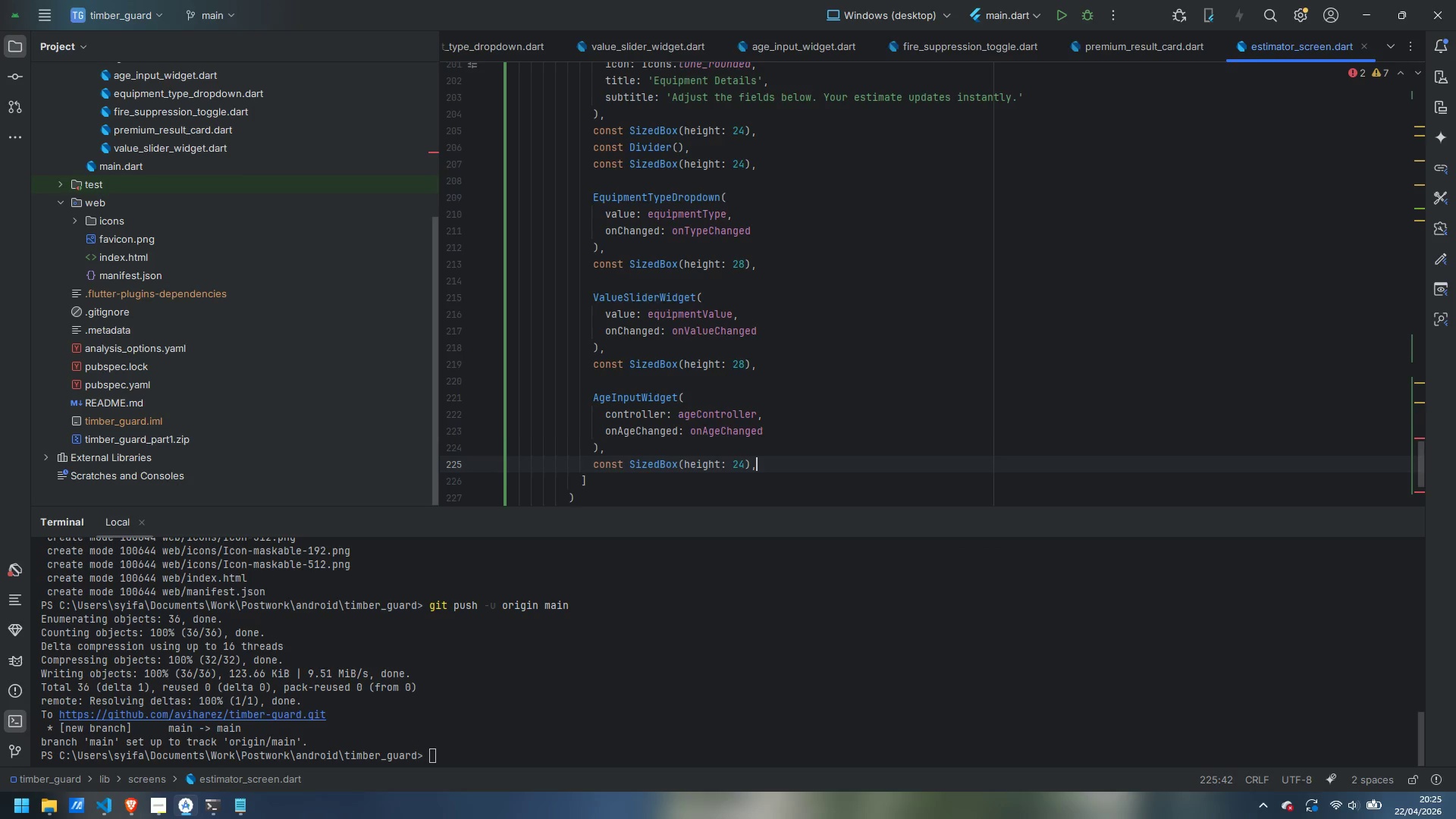 
key(Enter)
 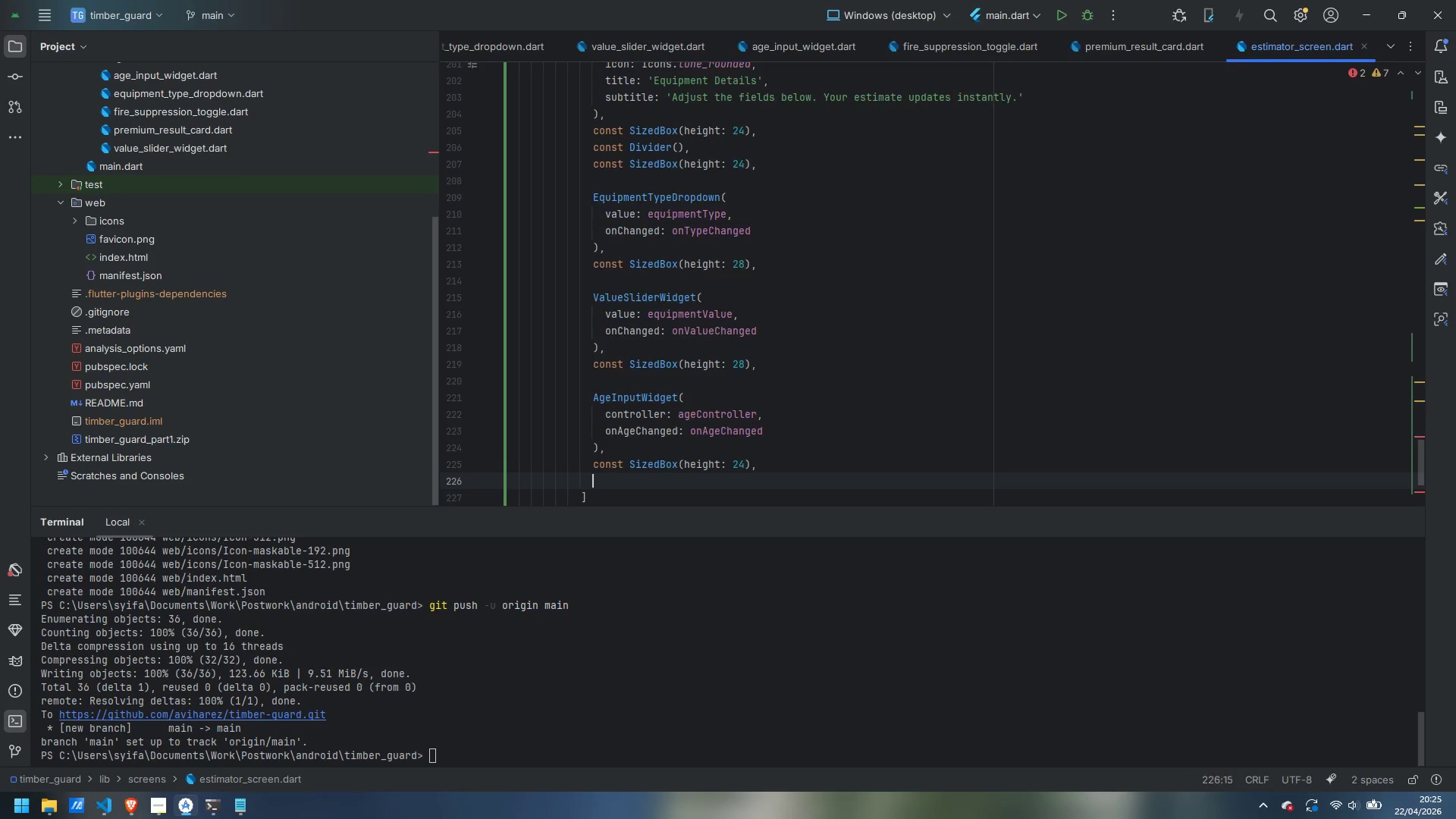 
key(Enter)
 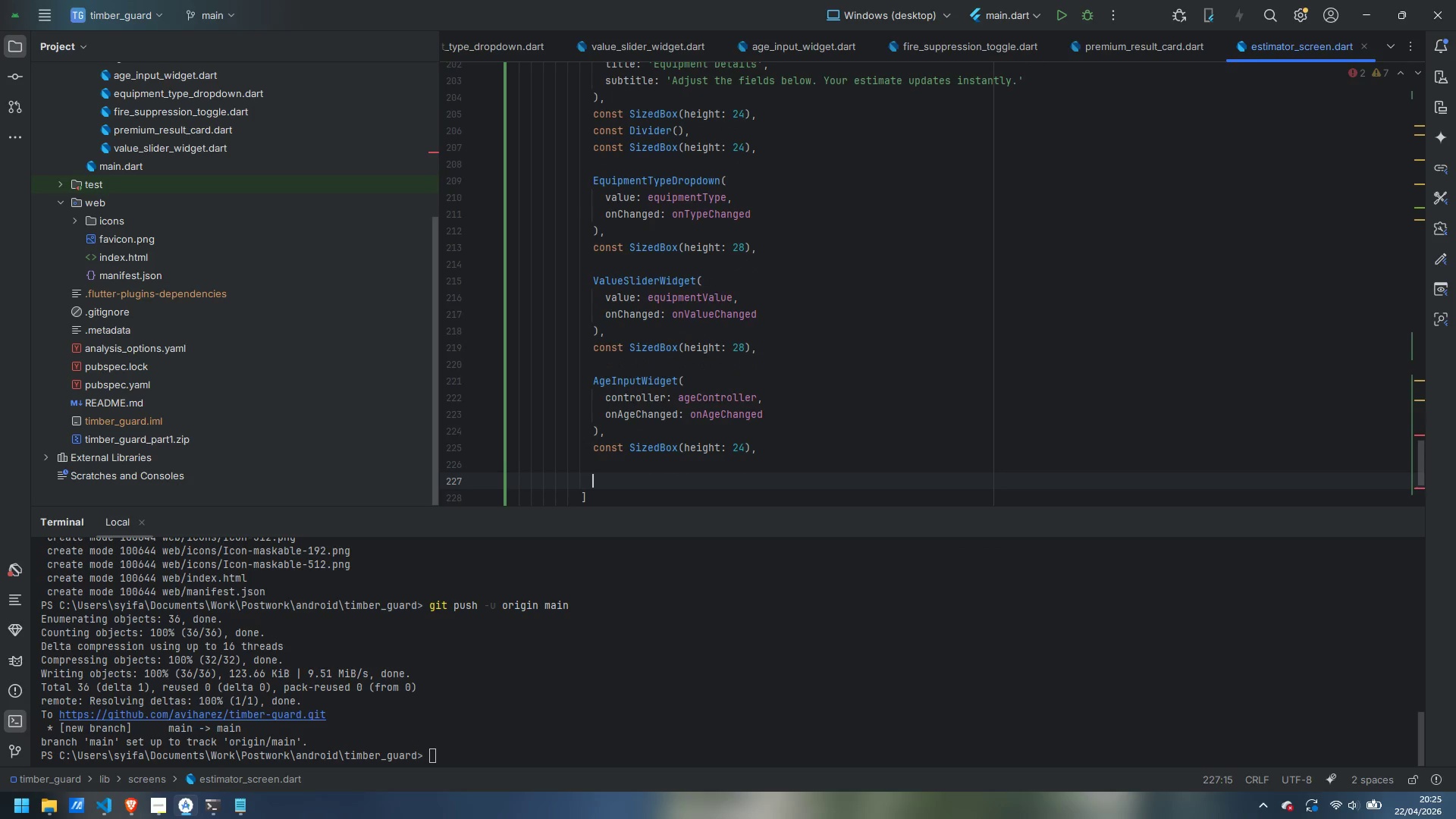 
type(FireSuppressionToggle()
 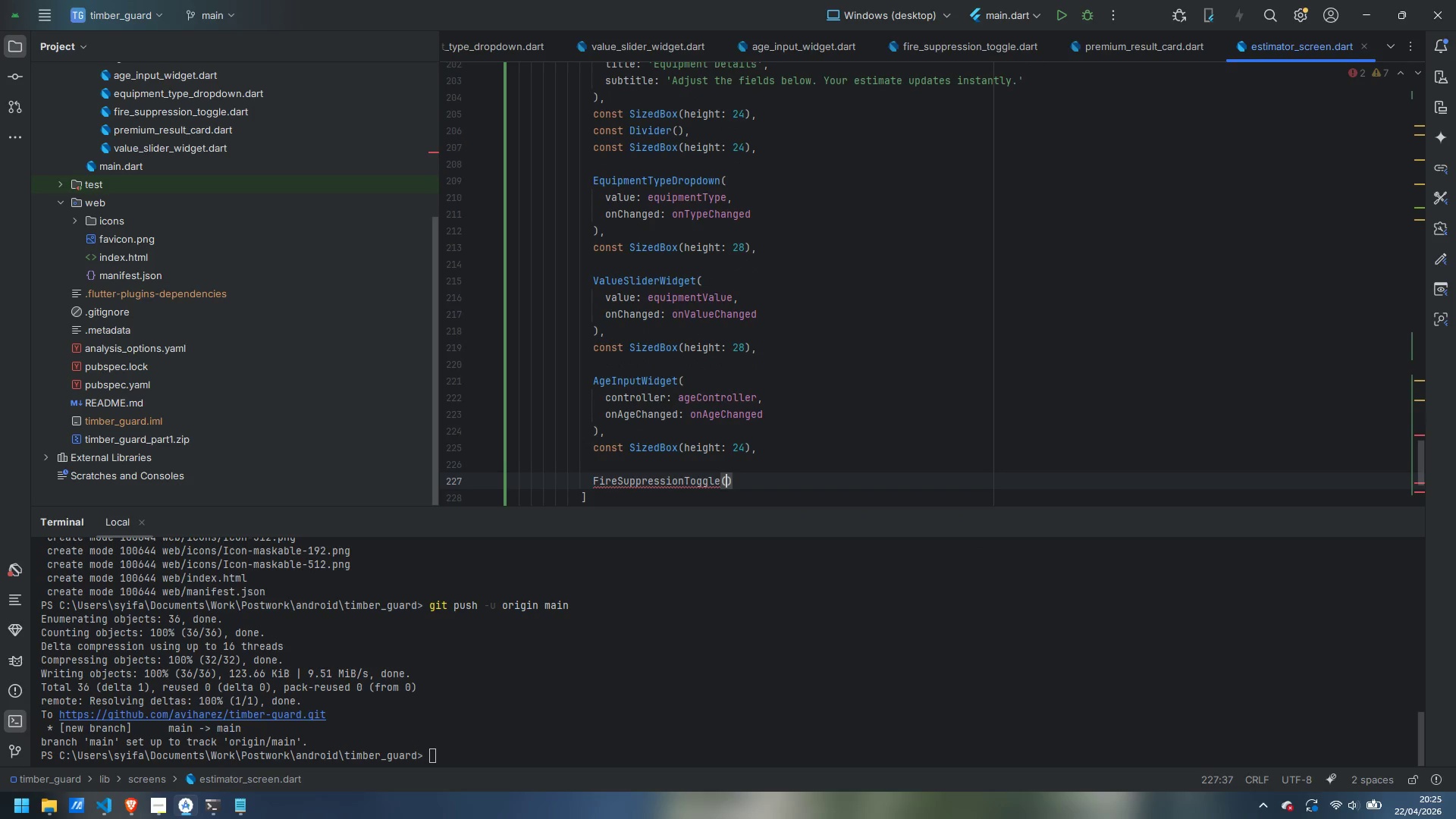 
key(Enter)
 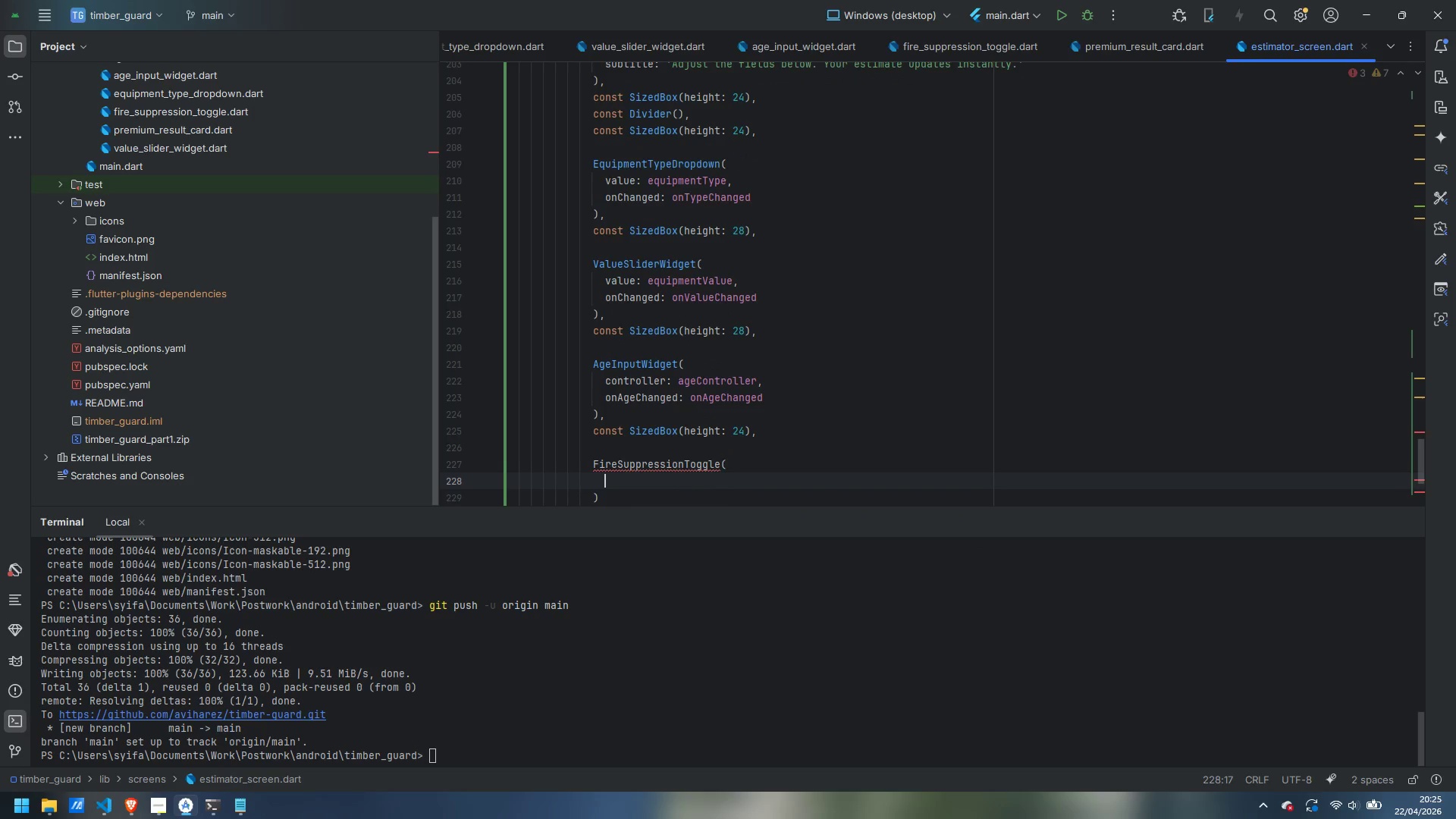 
type(value: hasFireSuppression,)
 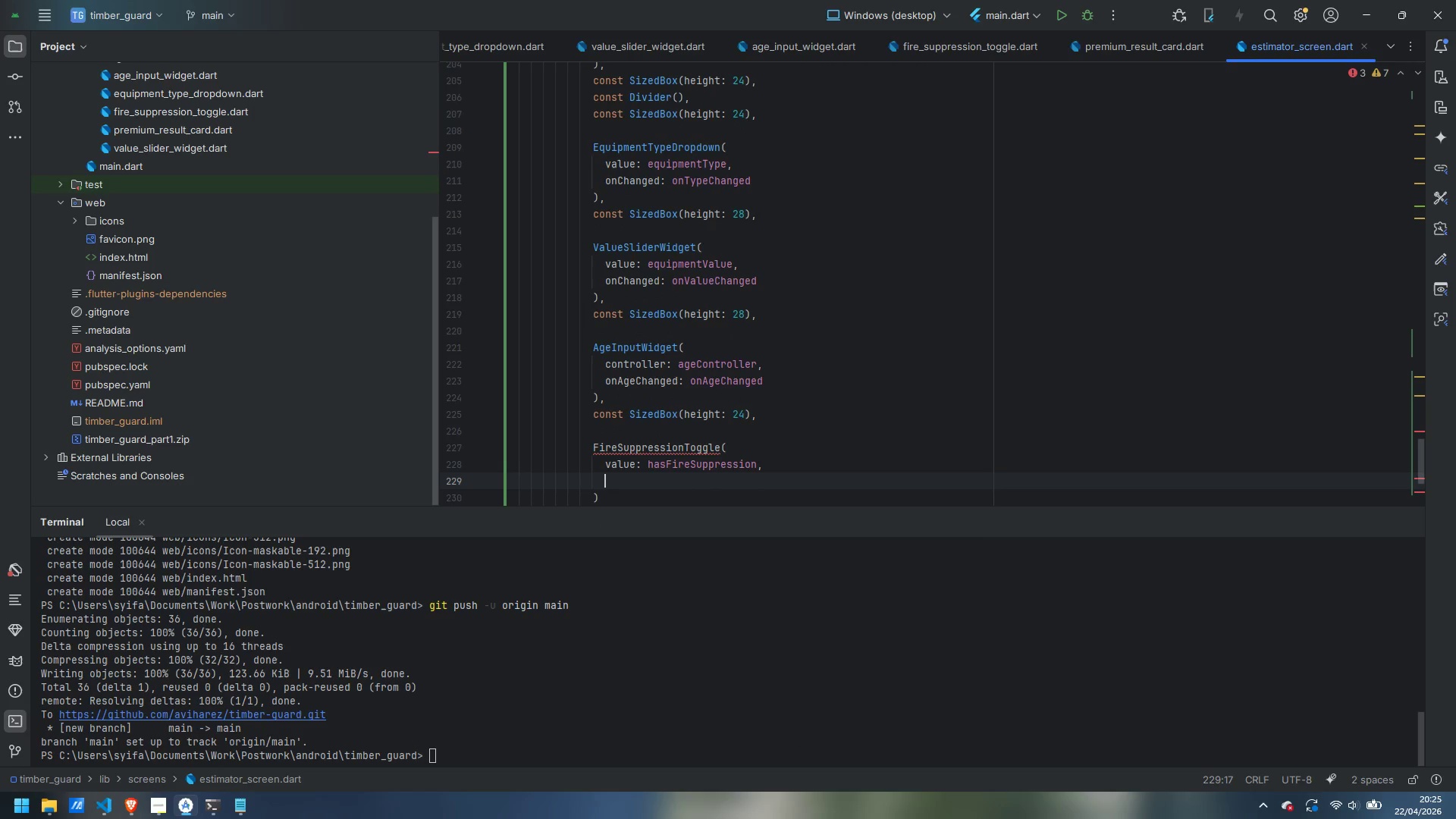 
 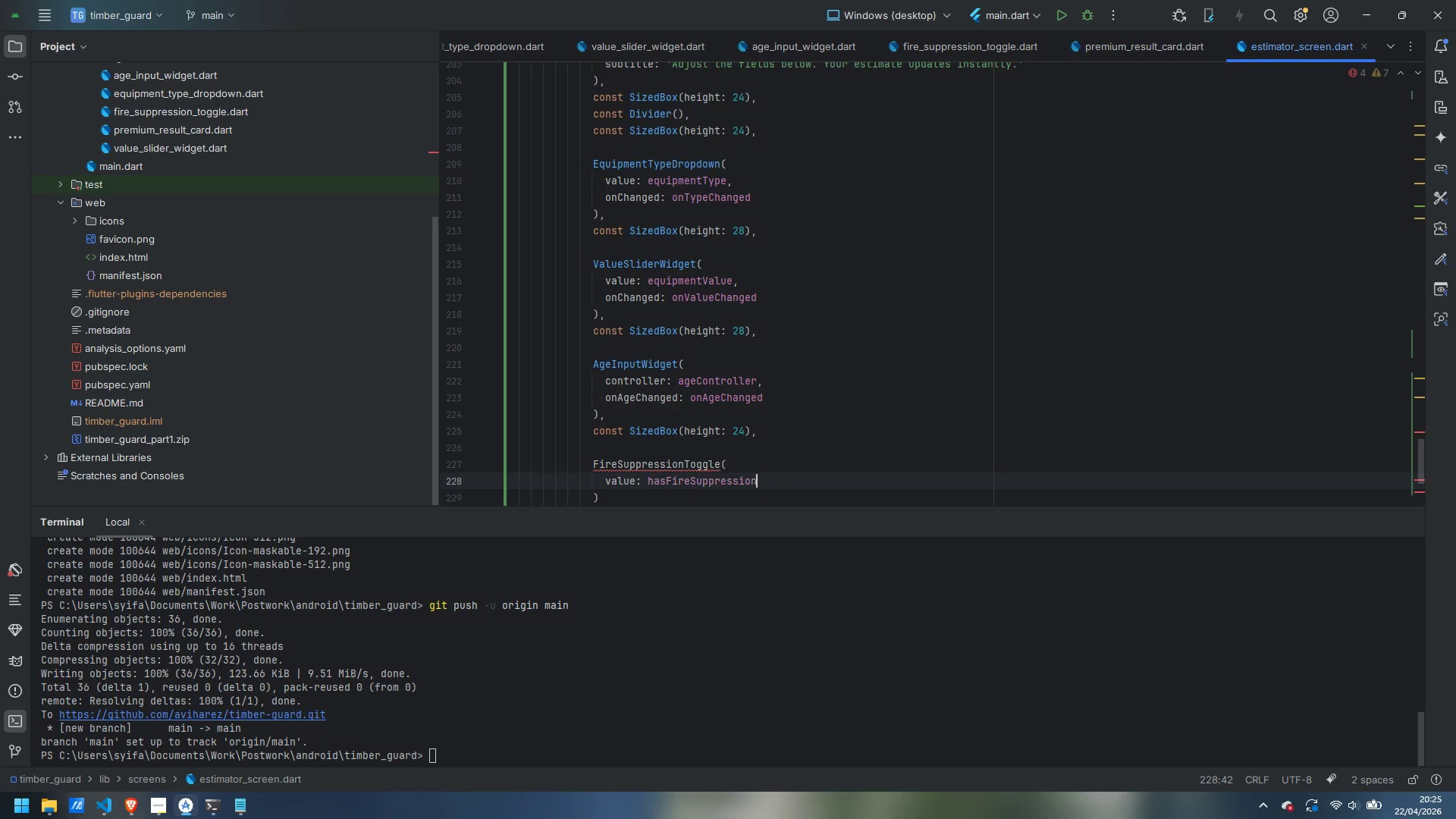 
key(Enter)
 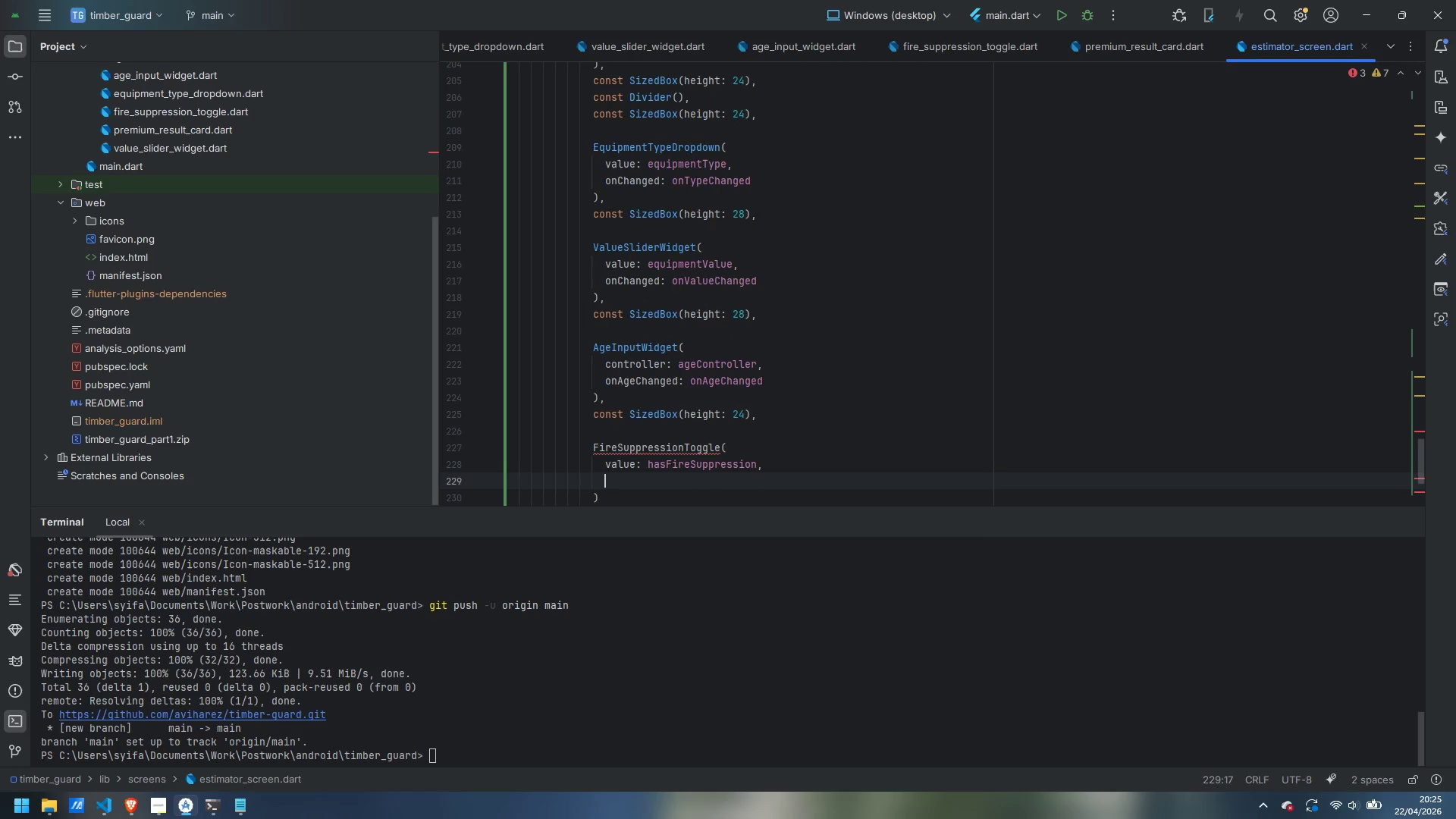 
type(onChanged: onFireChanged)
 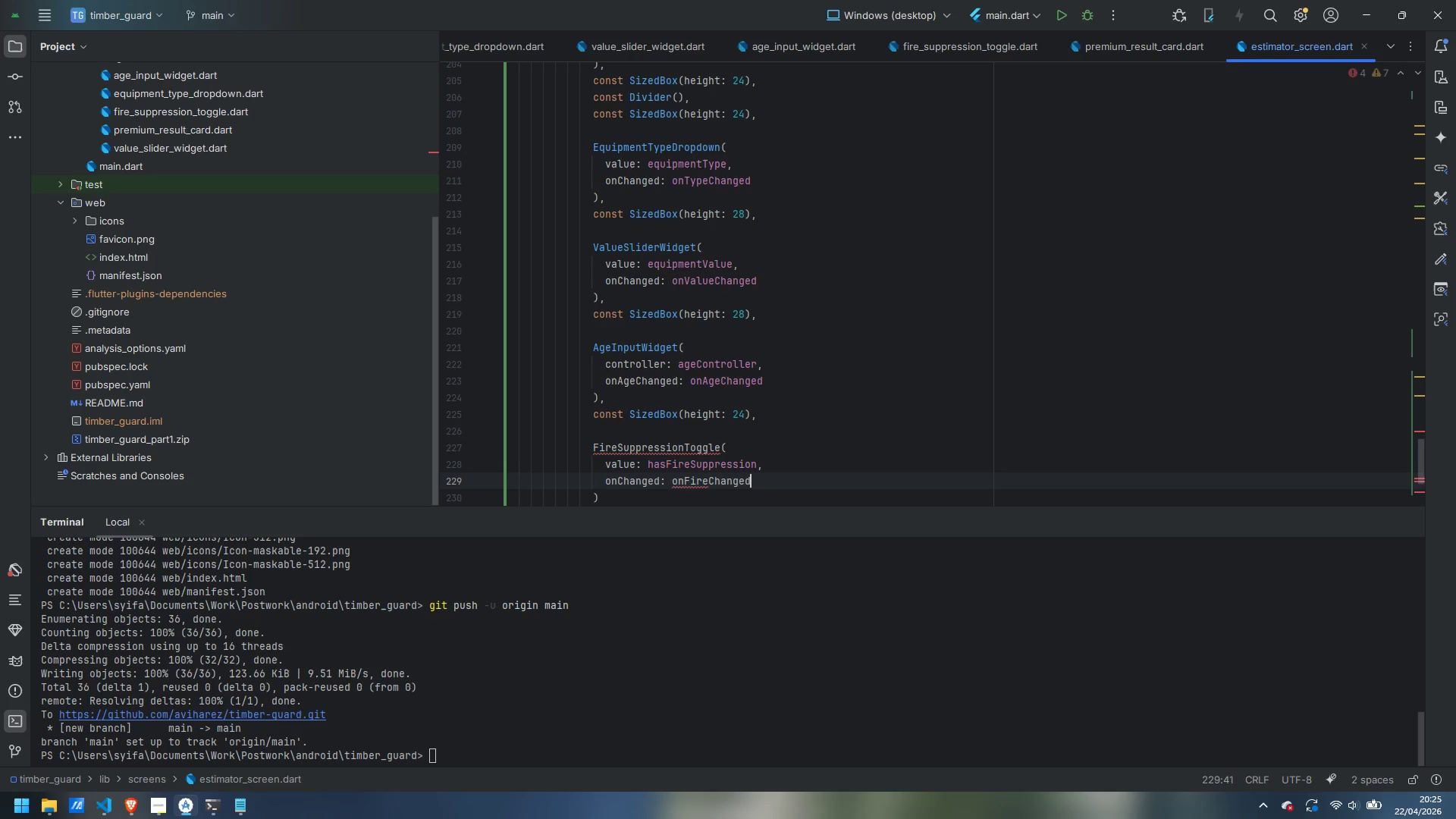 
wait(5.82)
 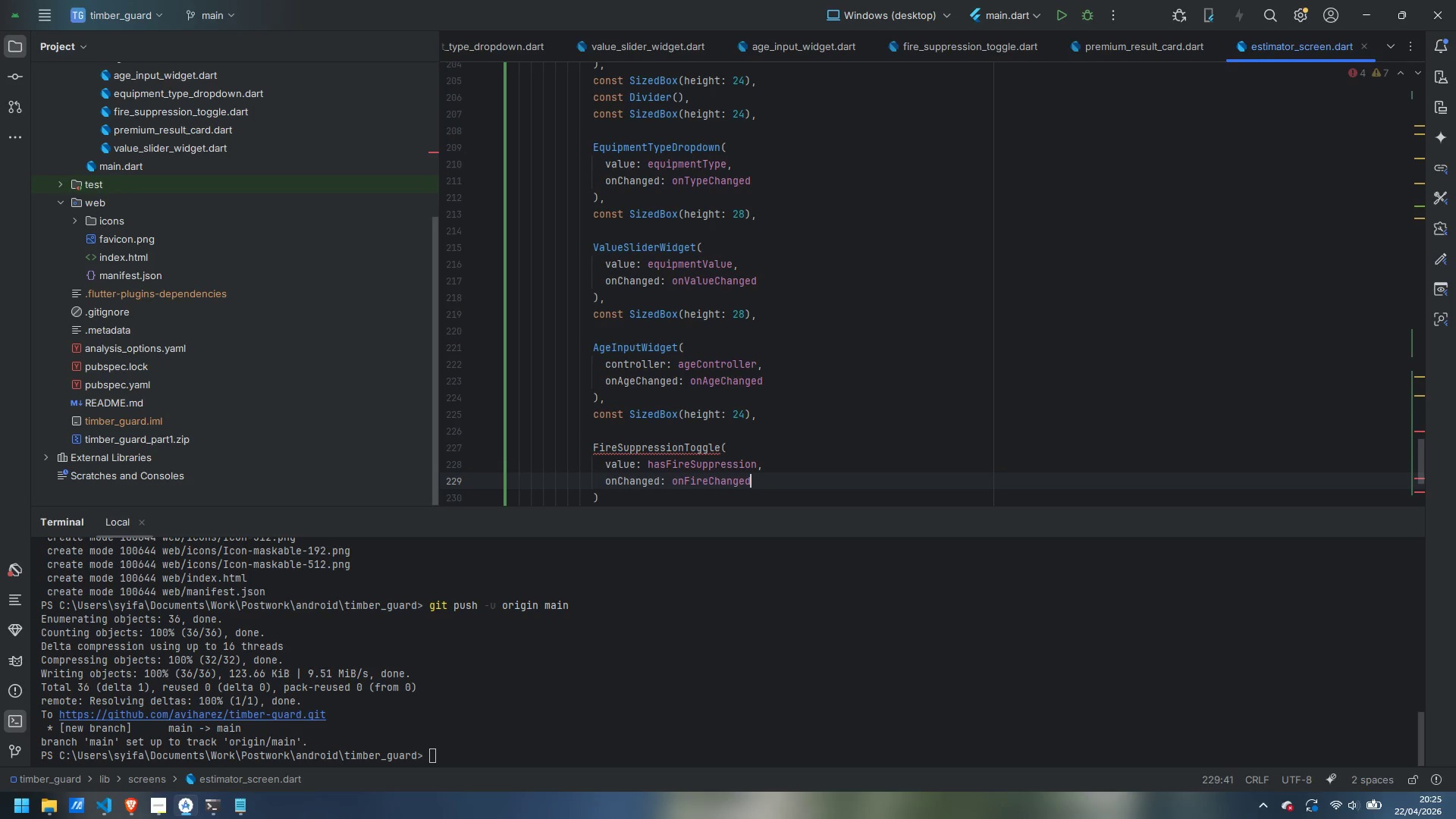 
mouse_move([695, 447])
 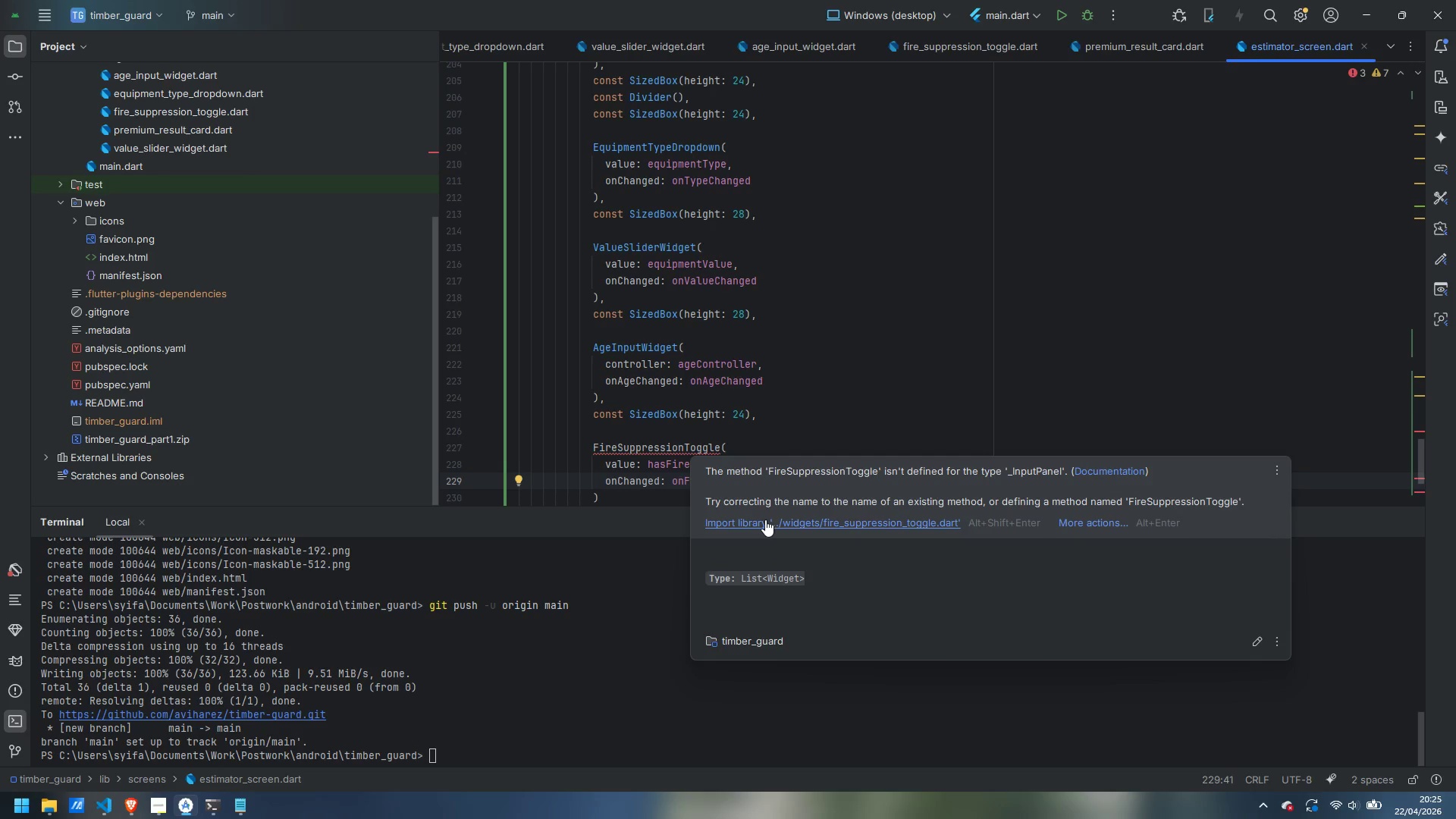 
left_click([765, 519])
 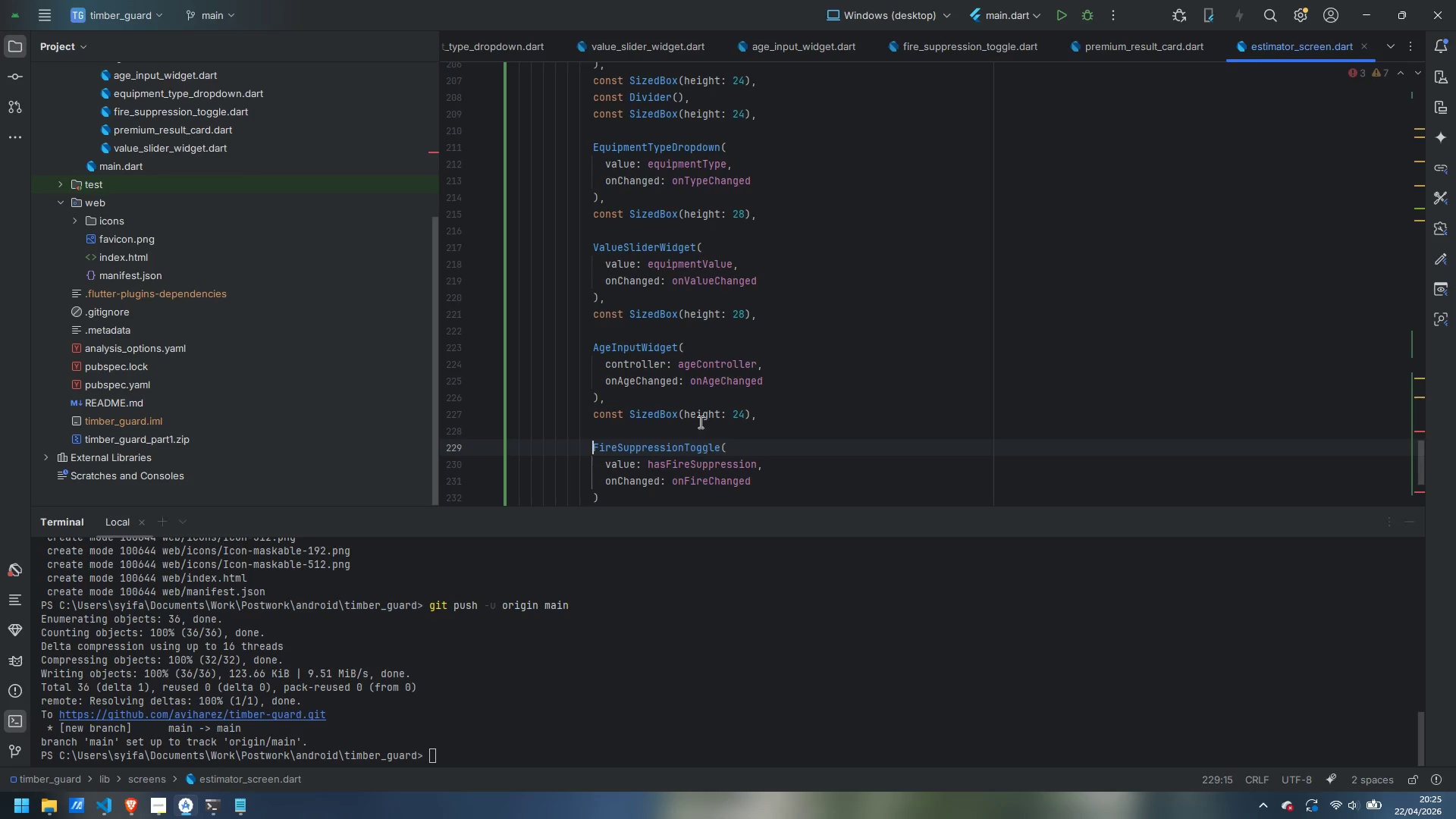 
scroll: coordinate [699, 406], scroll_direction: down, amount: 2.0
 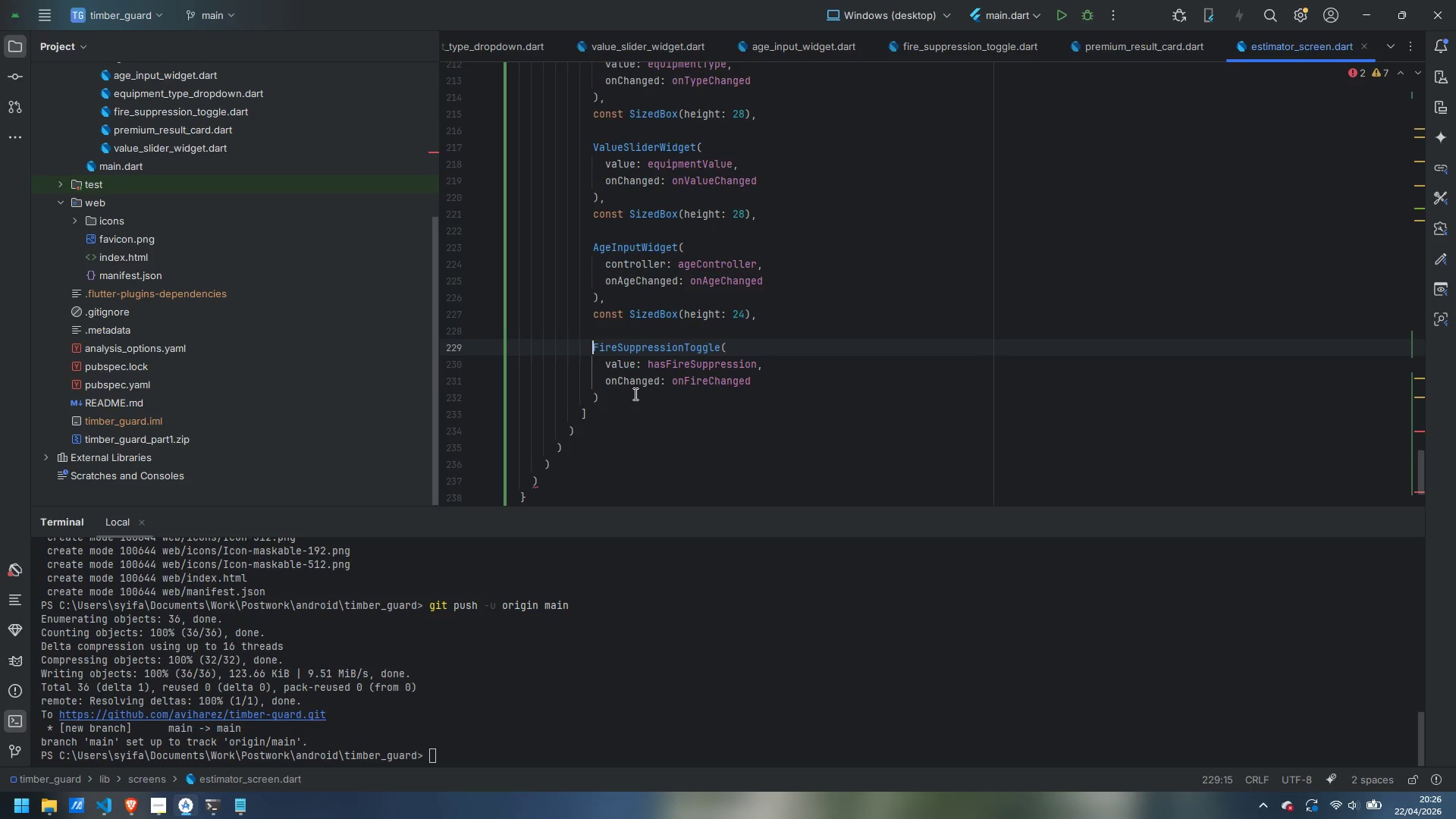 
left_click([634, 394])
 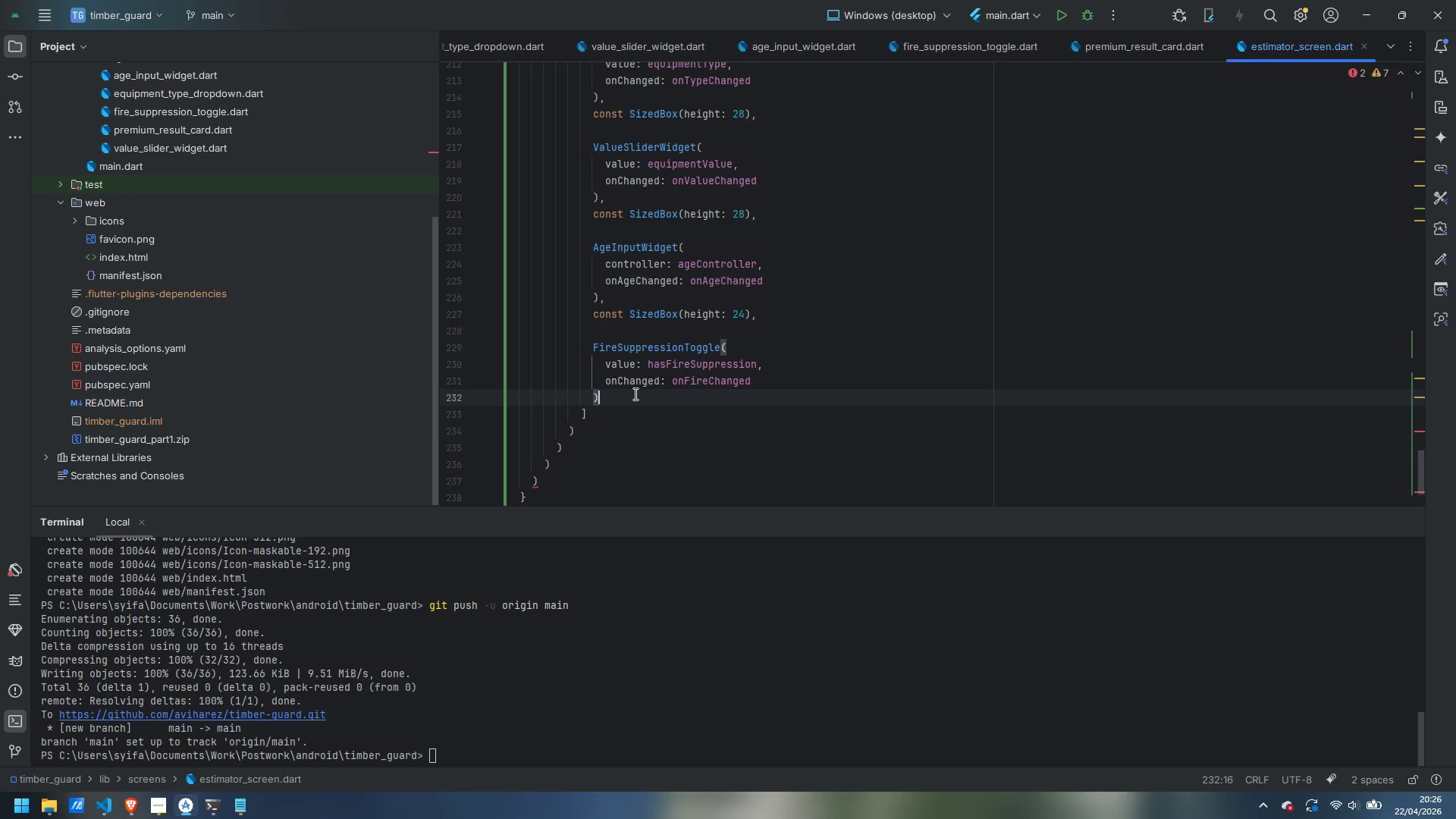 
scroll: coordinate [634, 394], scroll_direction: down, amount: 3.0
 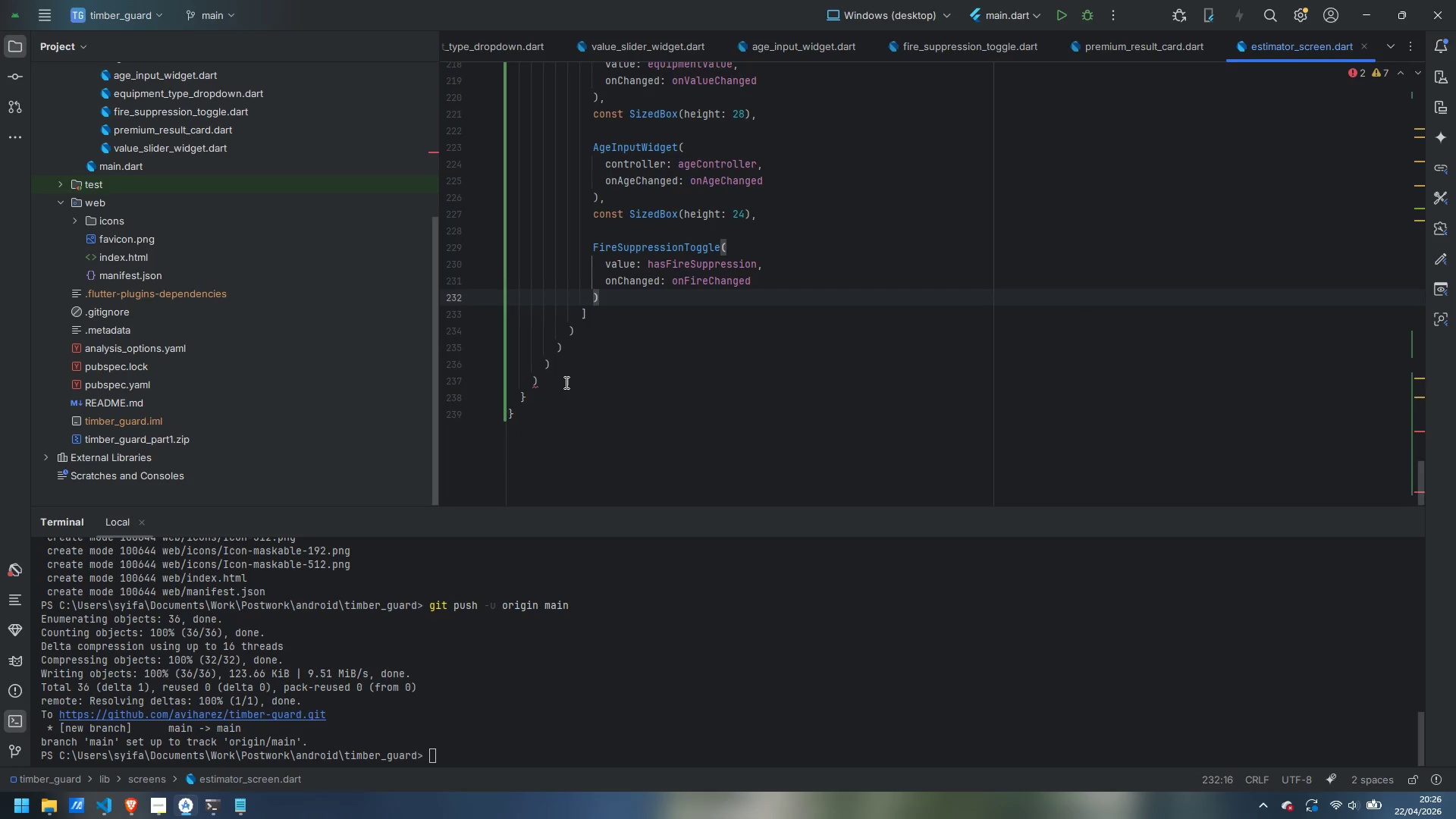 
left_click([565, 382])
 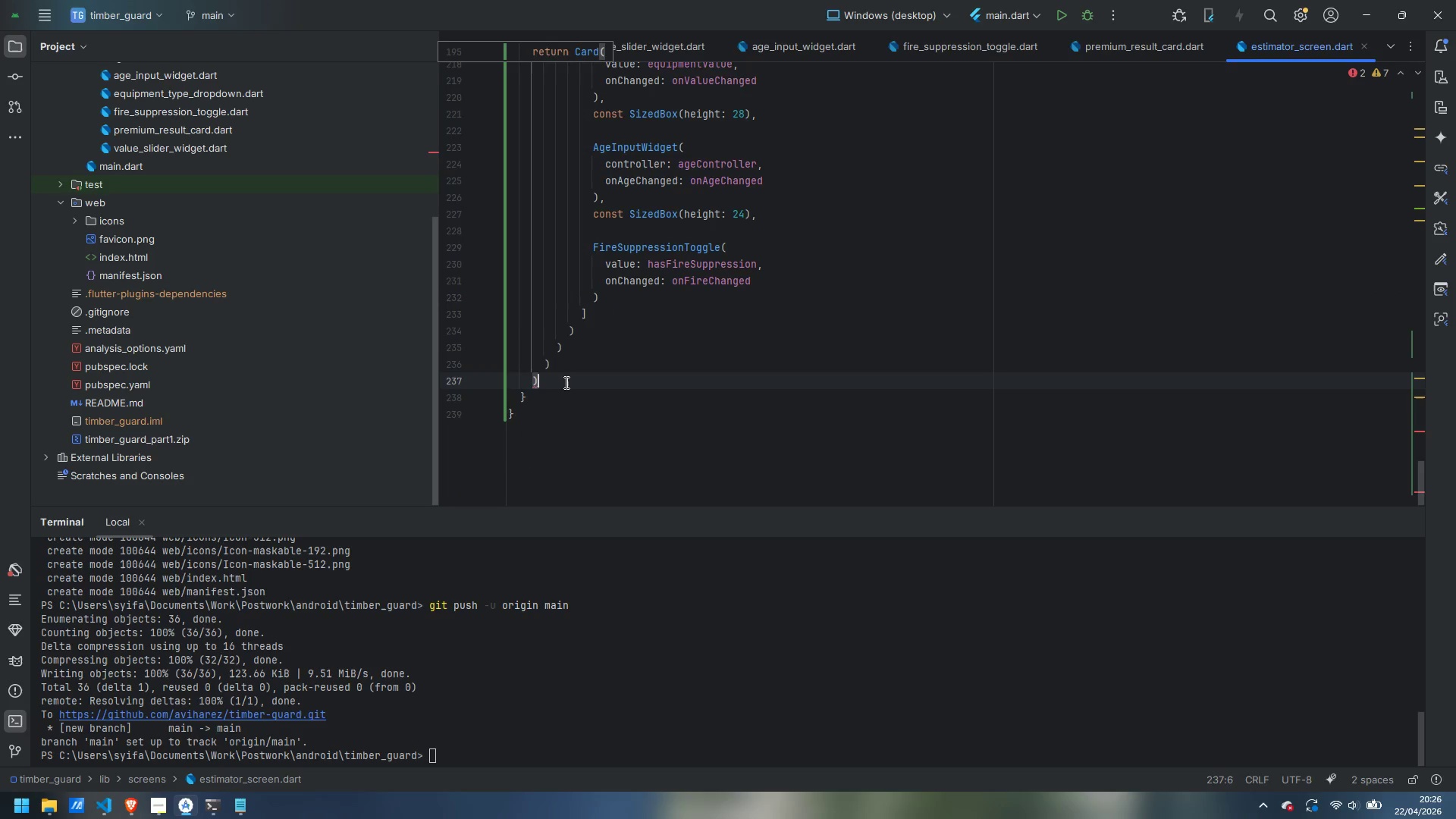 
key(Semicolon)
 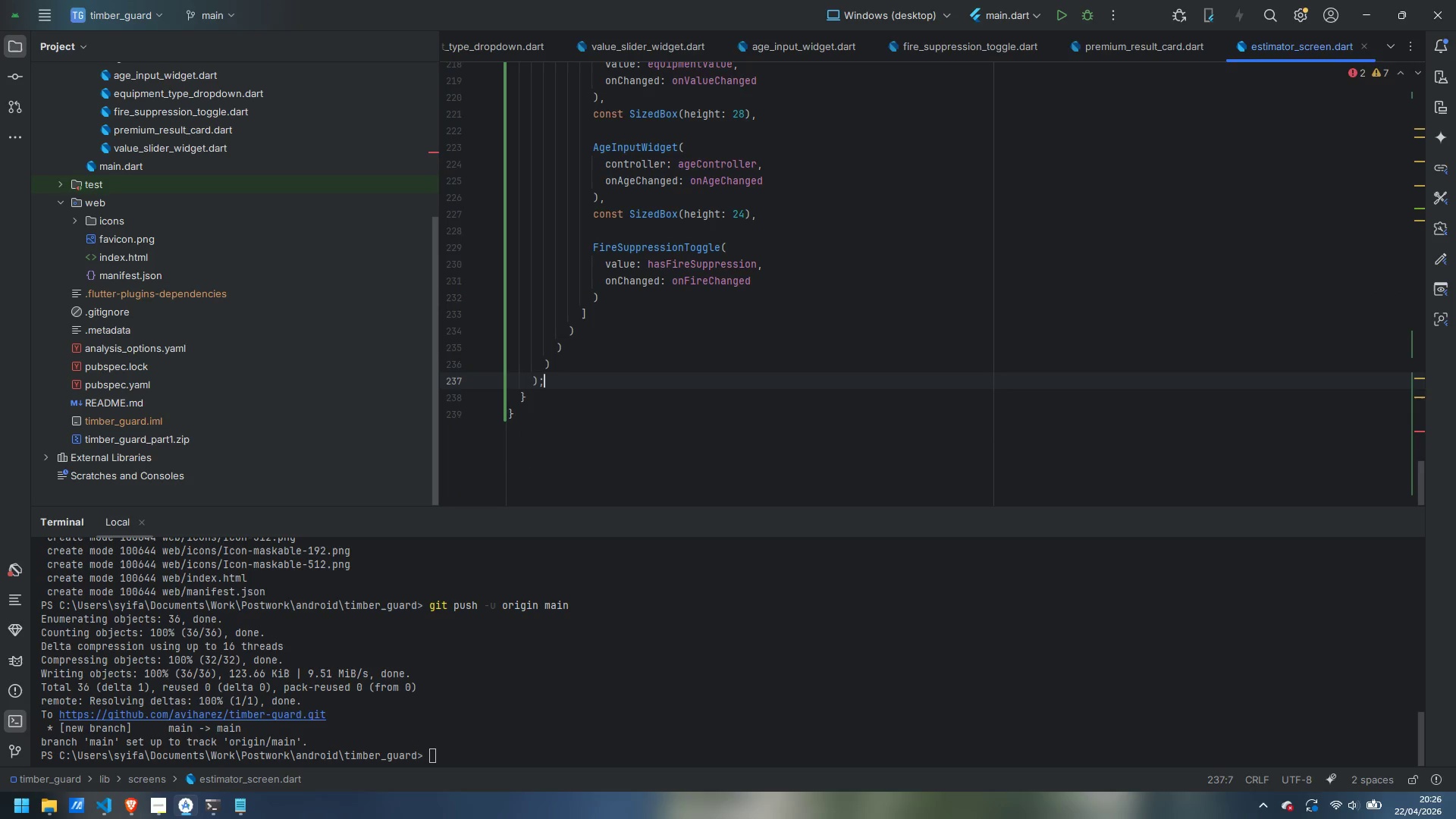 
key(ArrowDown)
 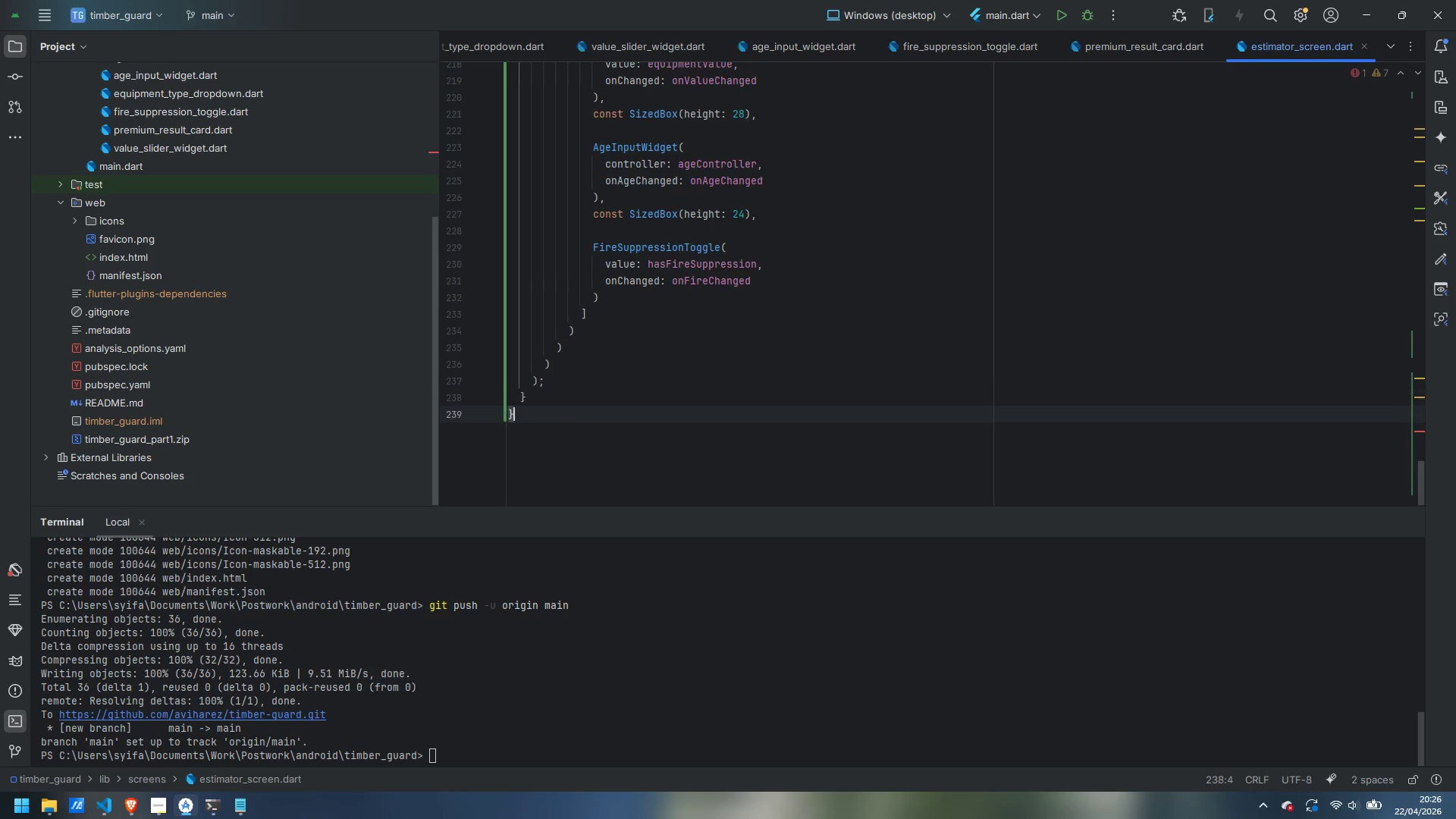 
key(ArrowDown)
 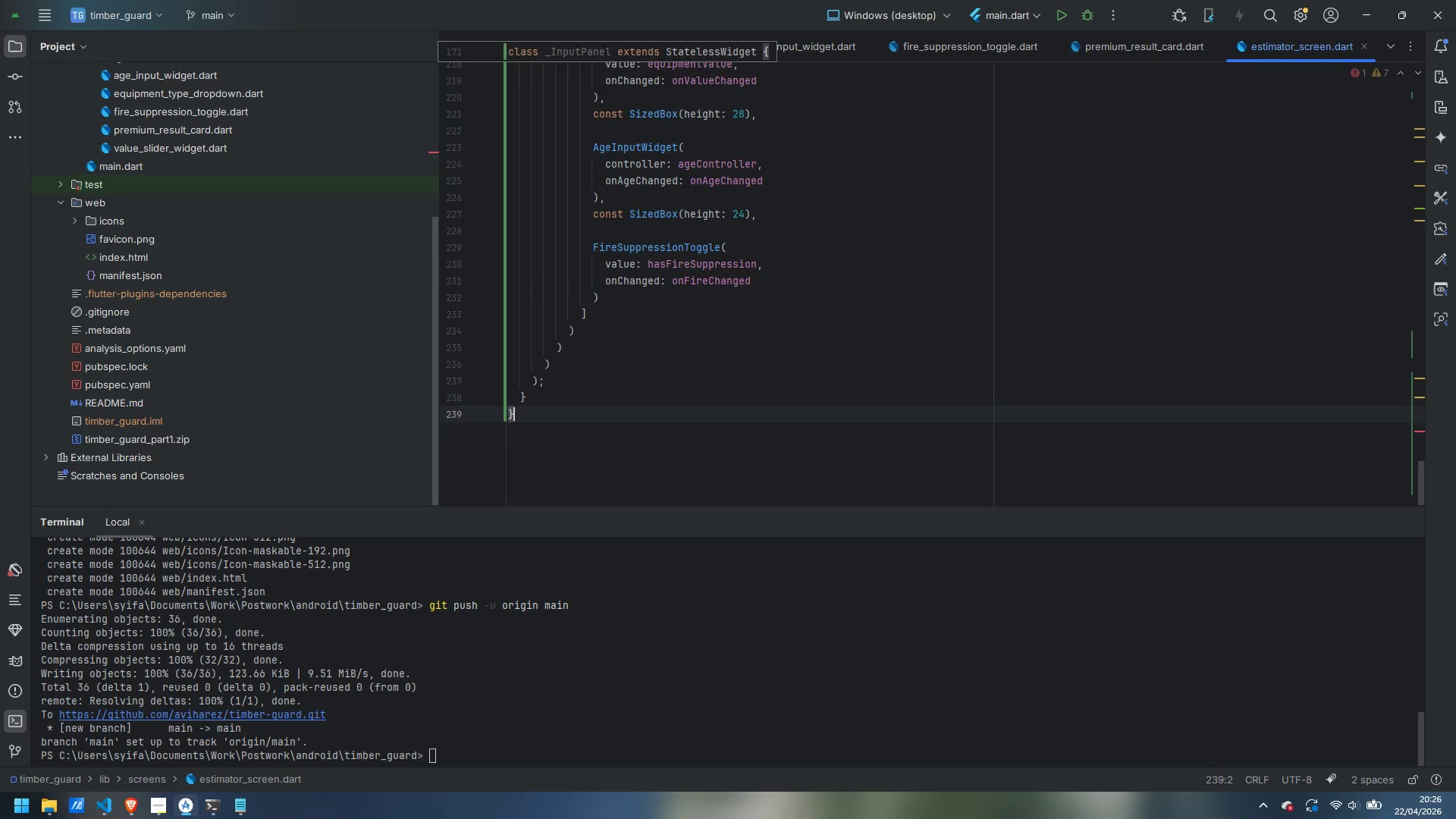 
key(Enter)
 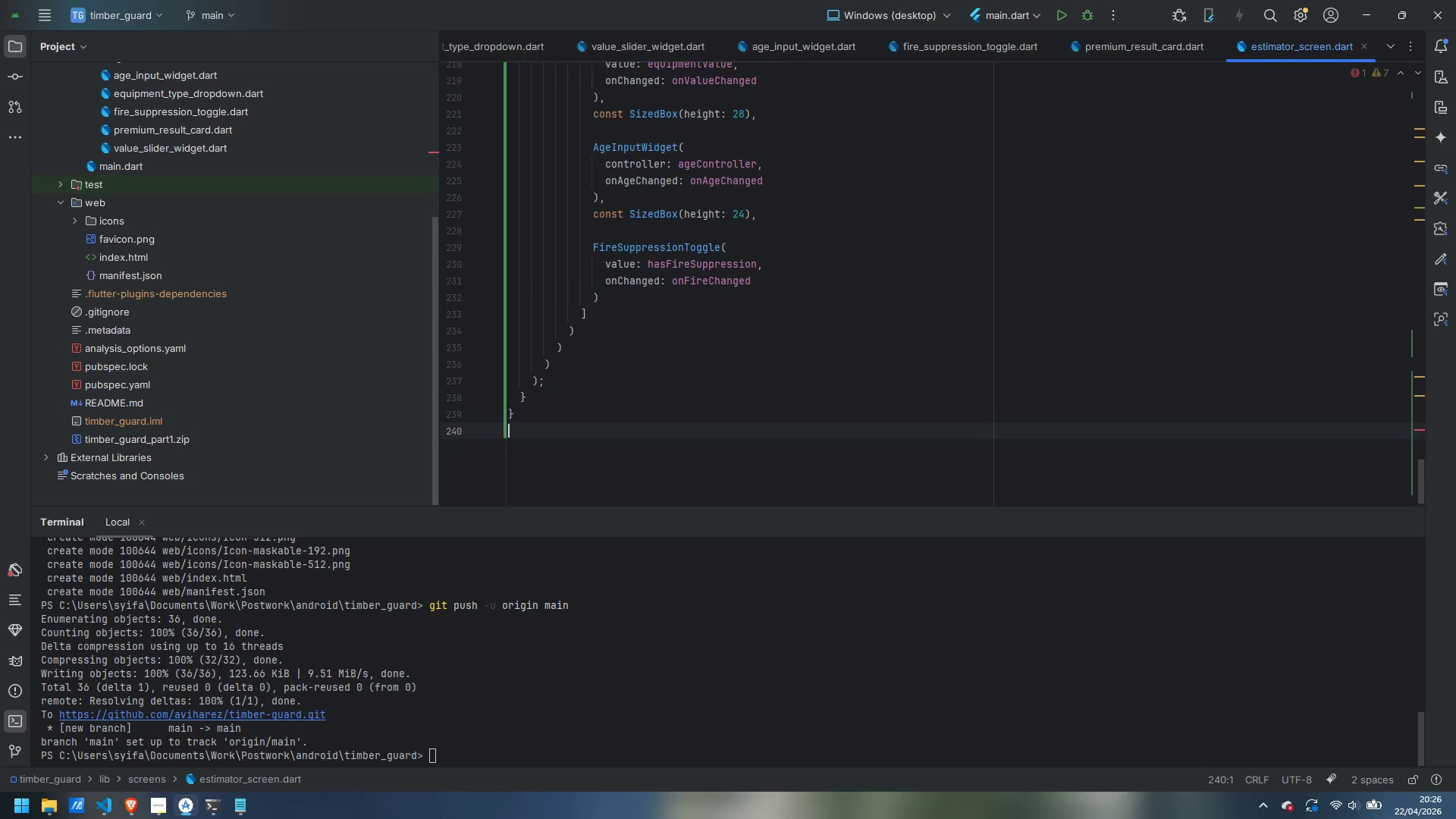 
key(Enter)
 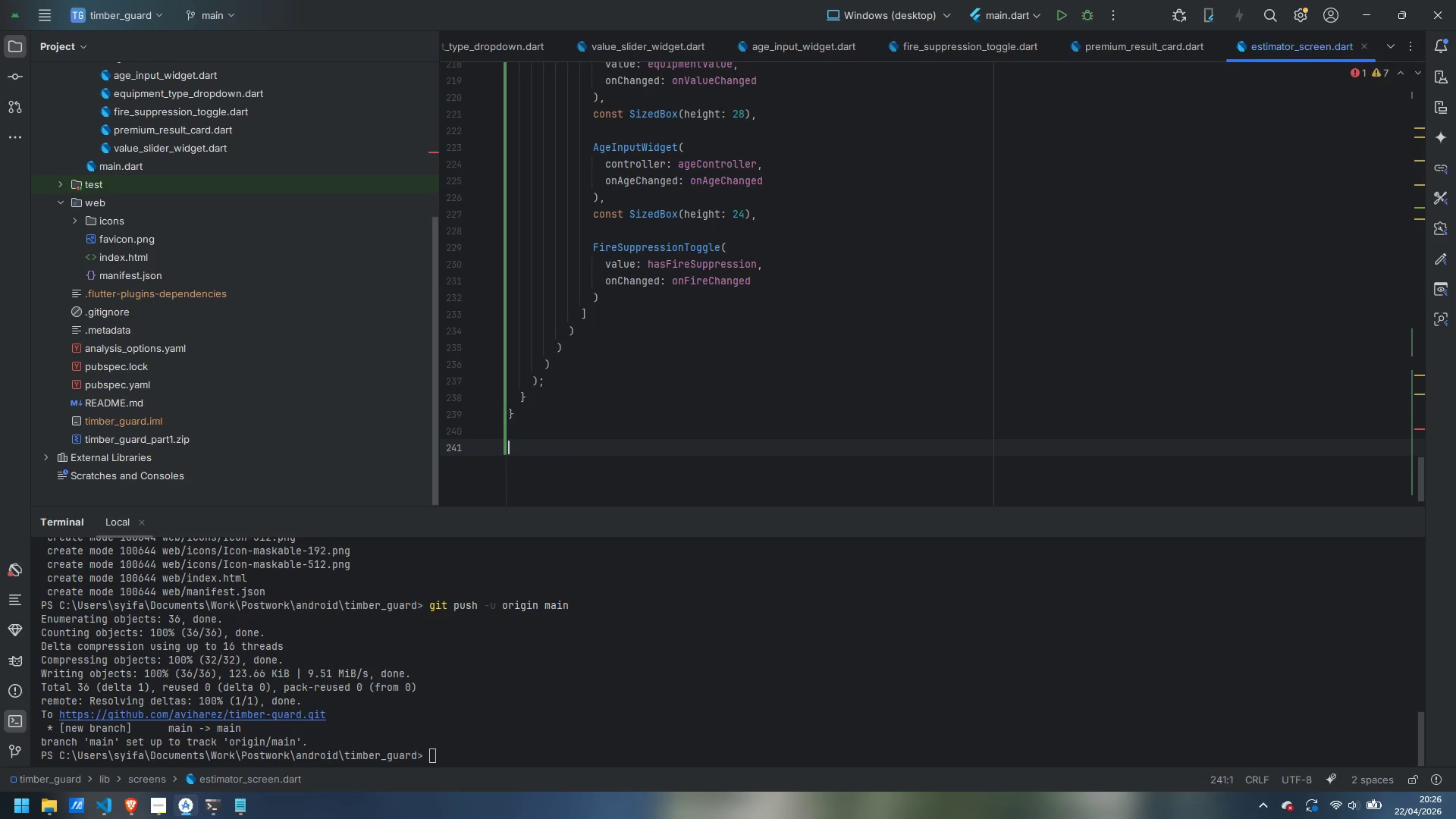 
type(// Result panel ()
key(Backspace)
type((shared))
 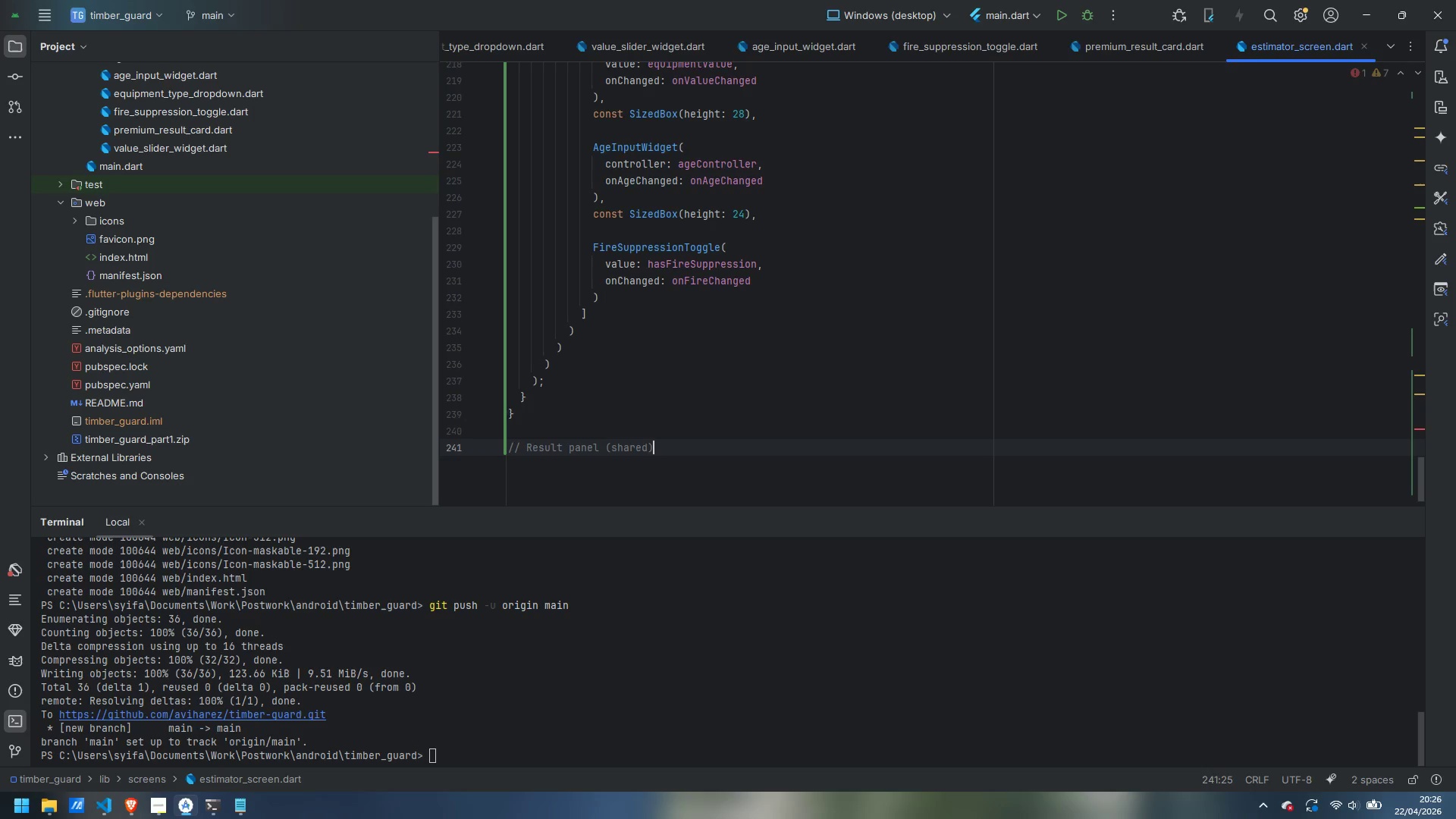 
wait(5.22)
 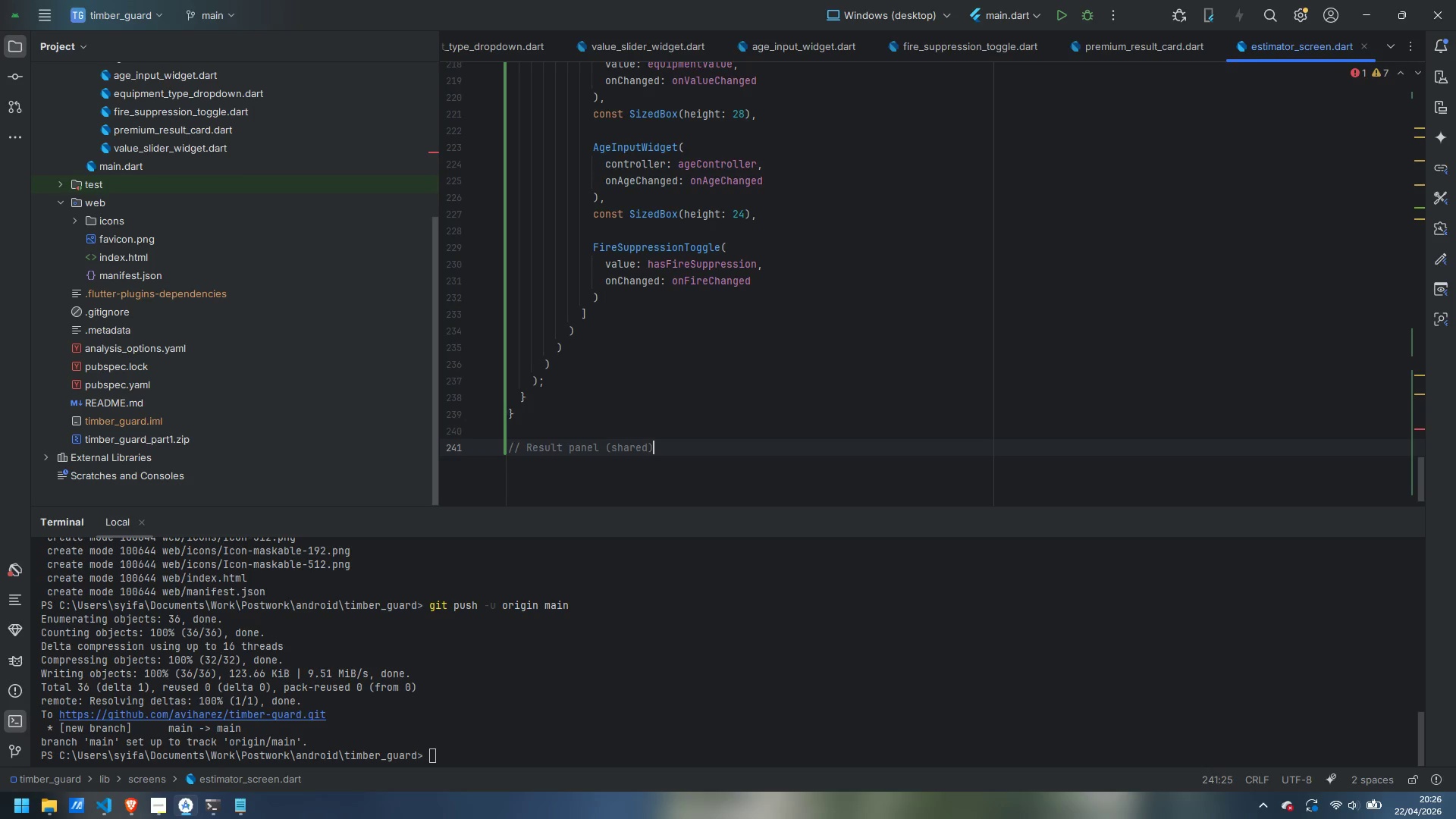 
scroll: coordinate [607, 410], scroll_direction: up, amount: 22.0
 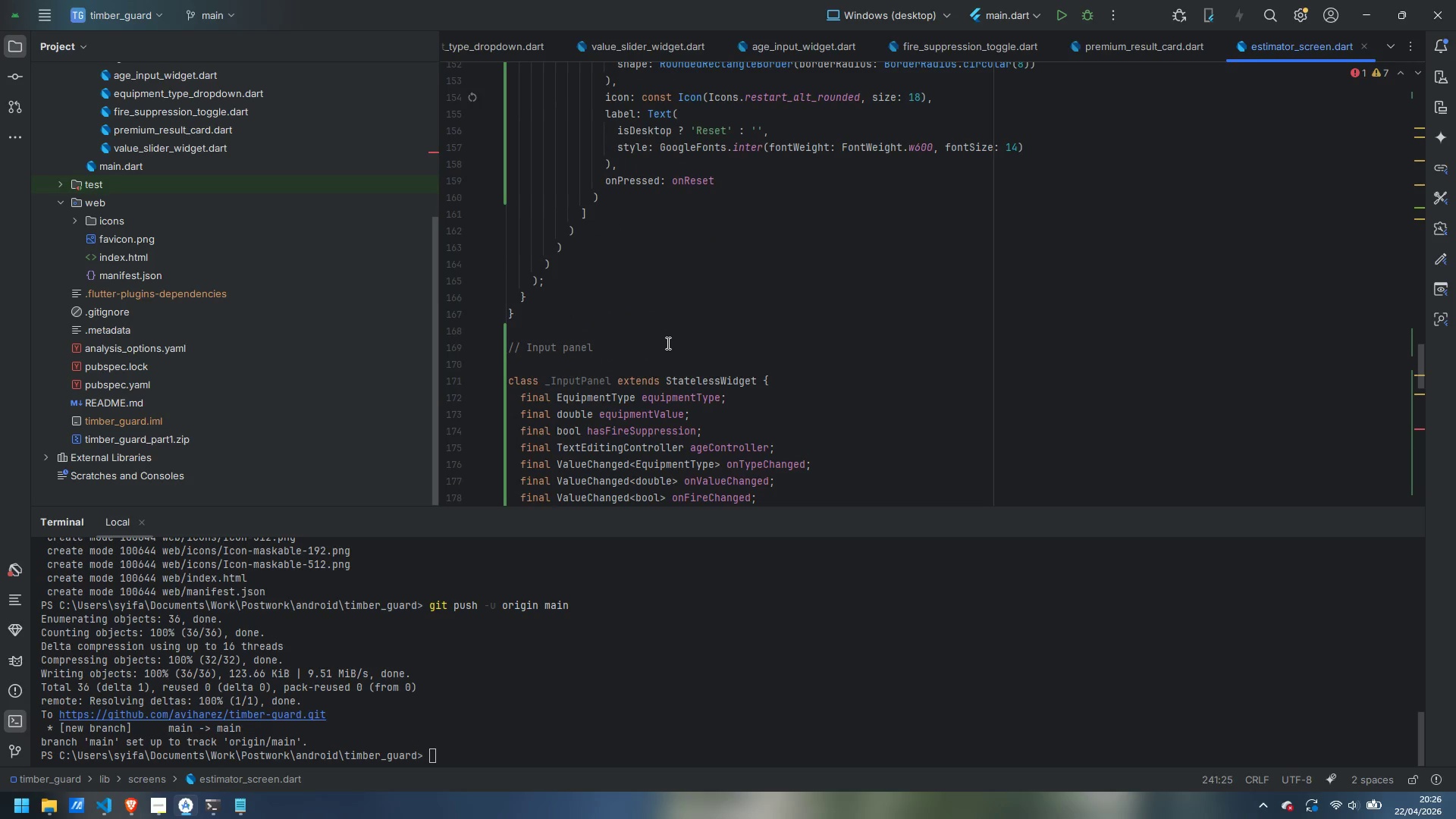 
left_click([669, 341])
 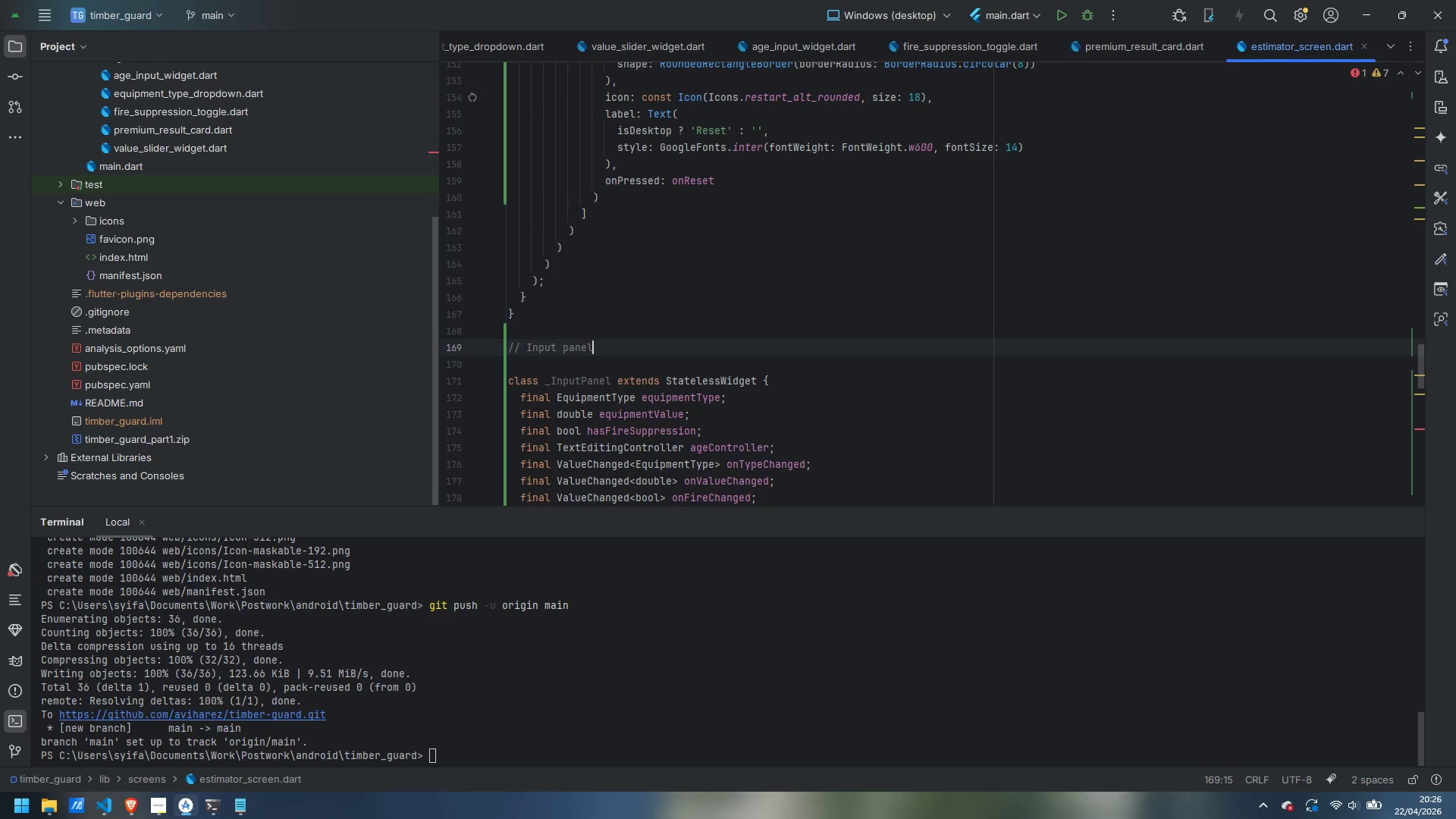 
type( (shard b)
key(Backspace)
key(Backspace)
key(Backspace)
type(ed by both layout)
key(Backspace)
type(ts))
 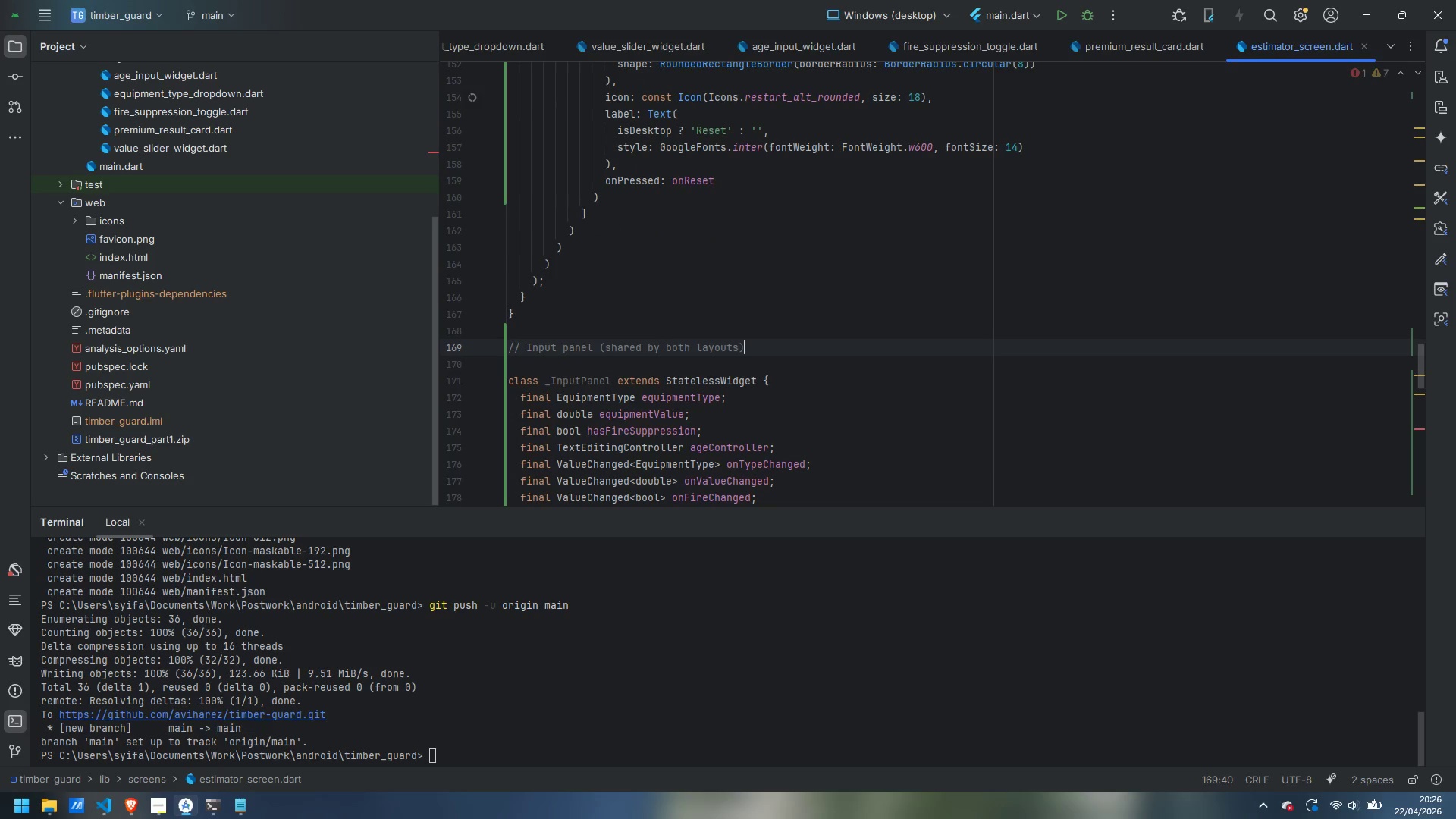 
left_click([746, 428])
 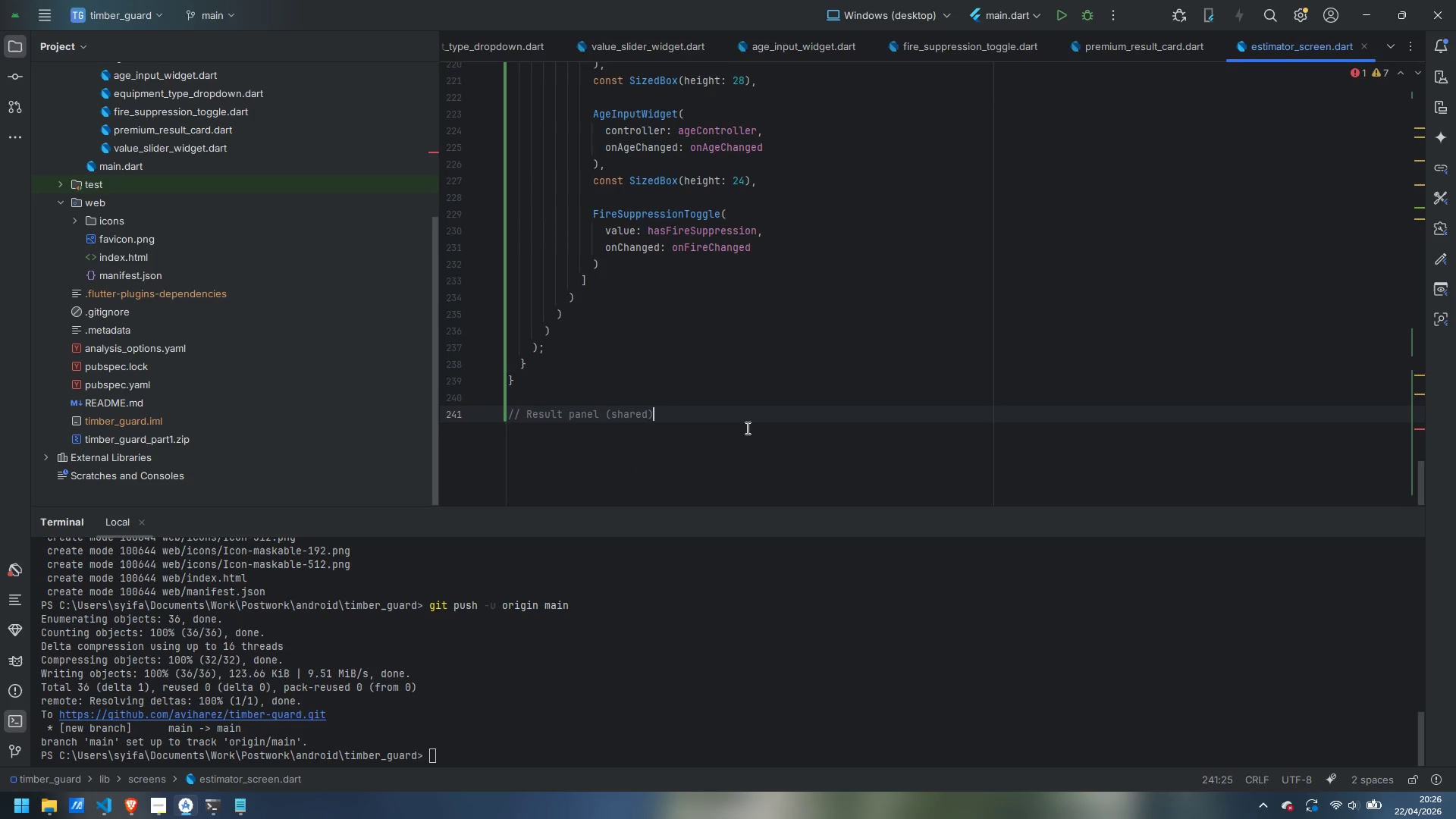 
scroll: coordinate [635, 431], scroll_direction: down, amount: 30.0
 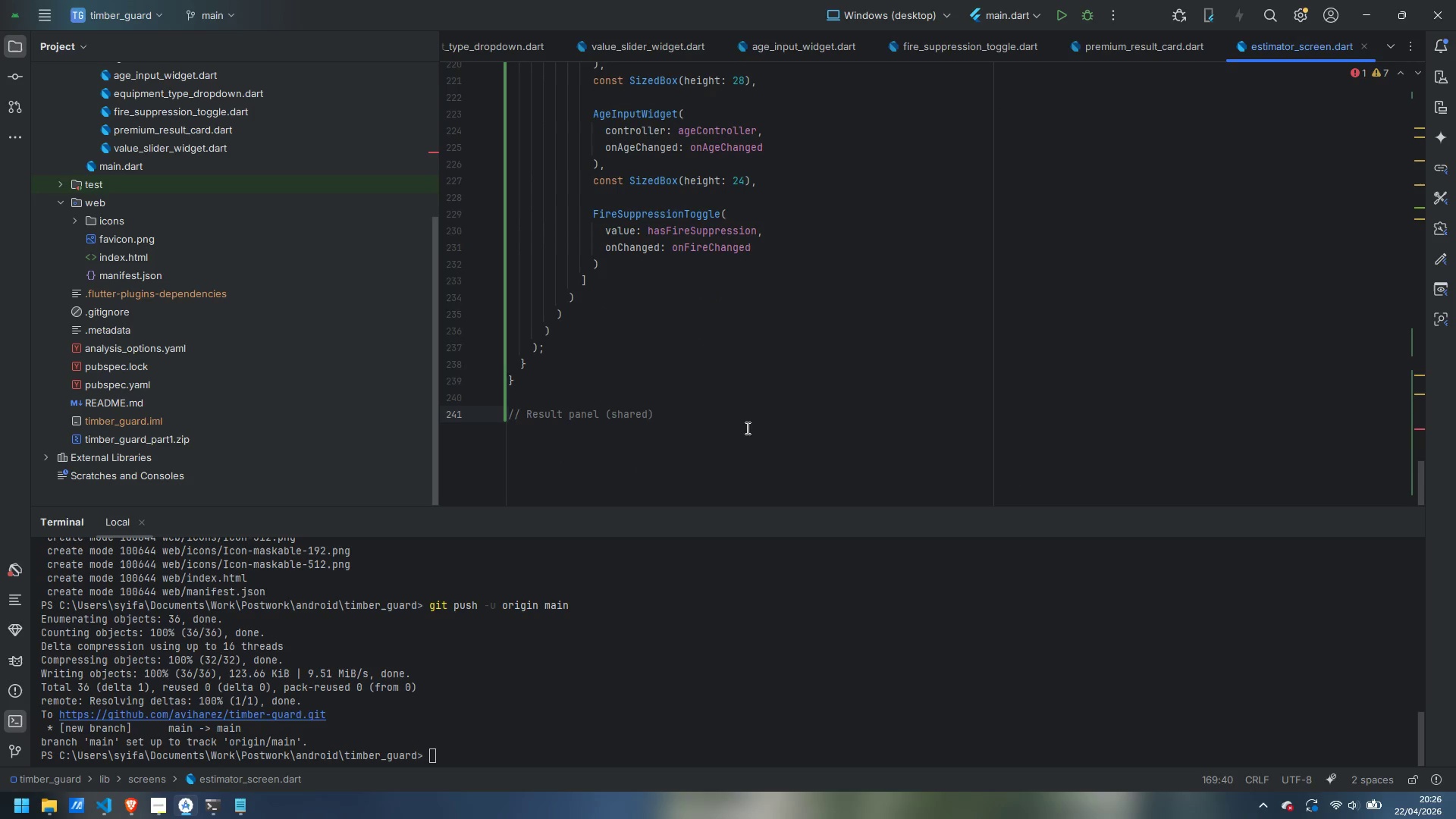 
key(Enter)
 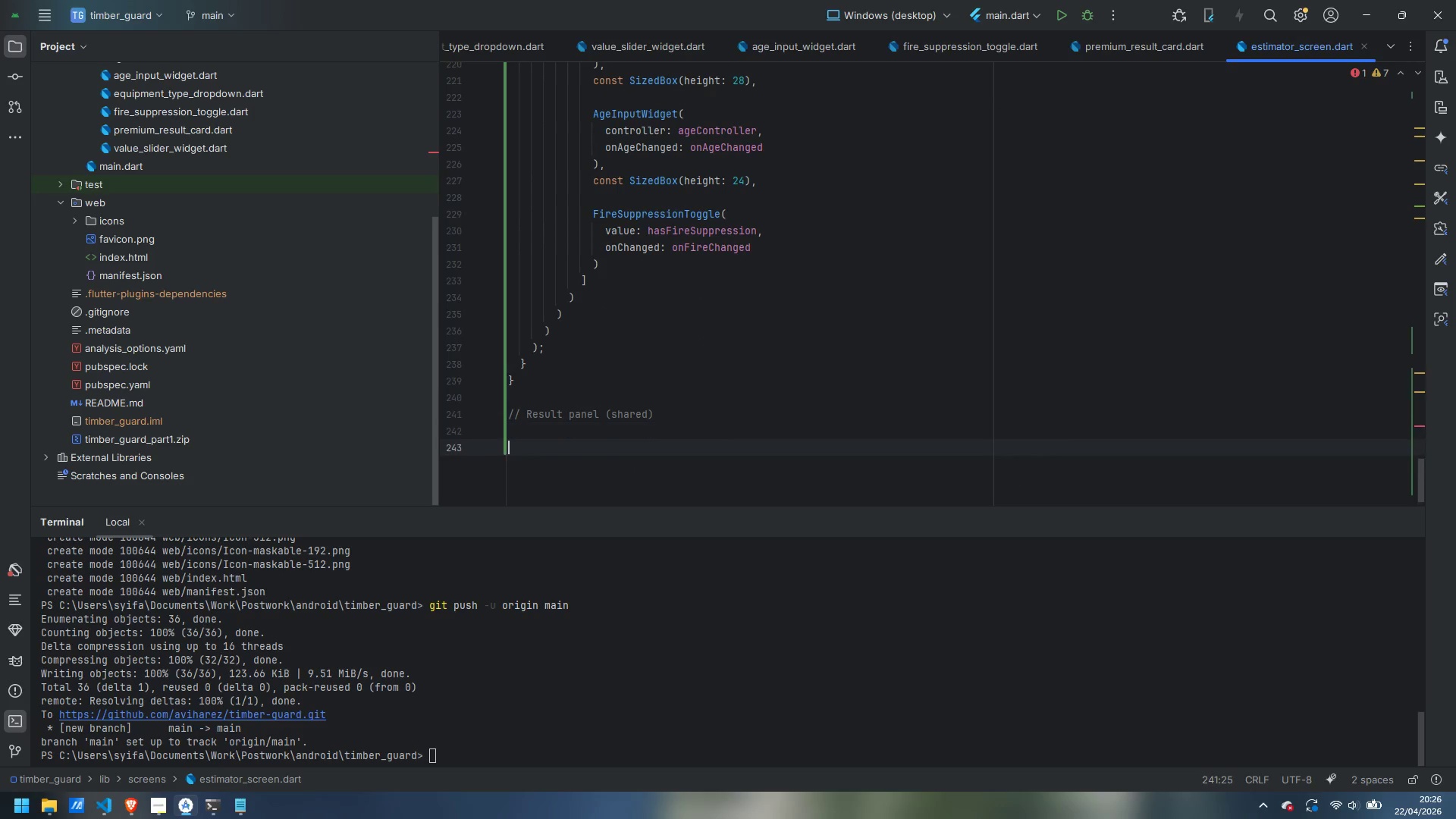 
key(Enter)
 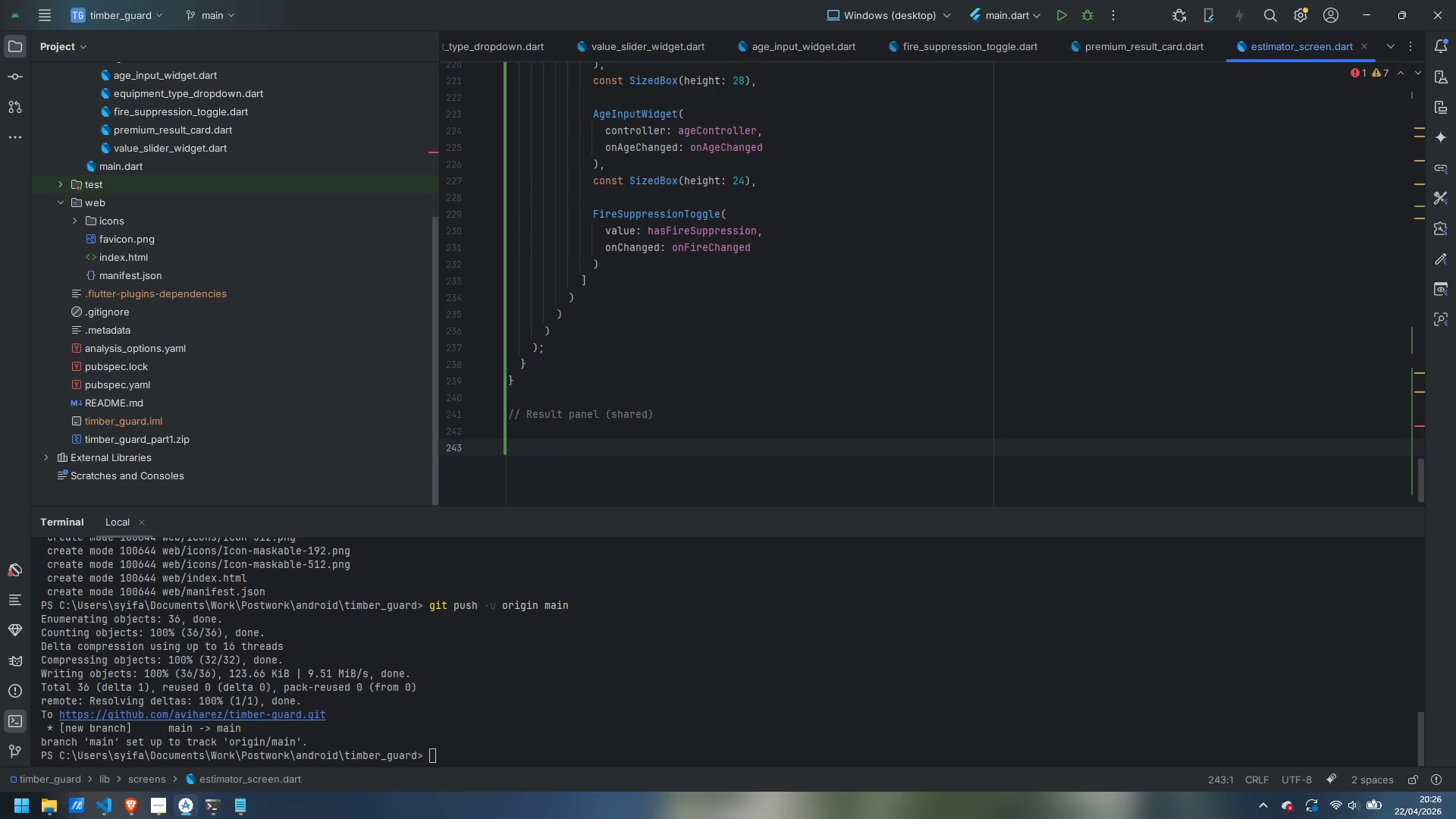 
type(class _ResultPanel extends StatelessWidget {)
 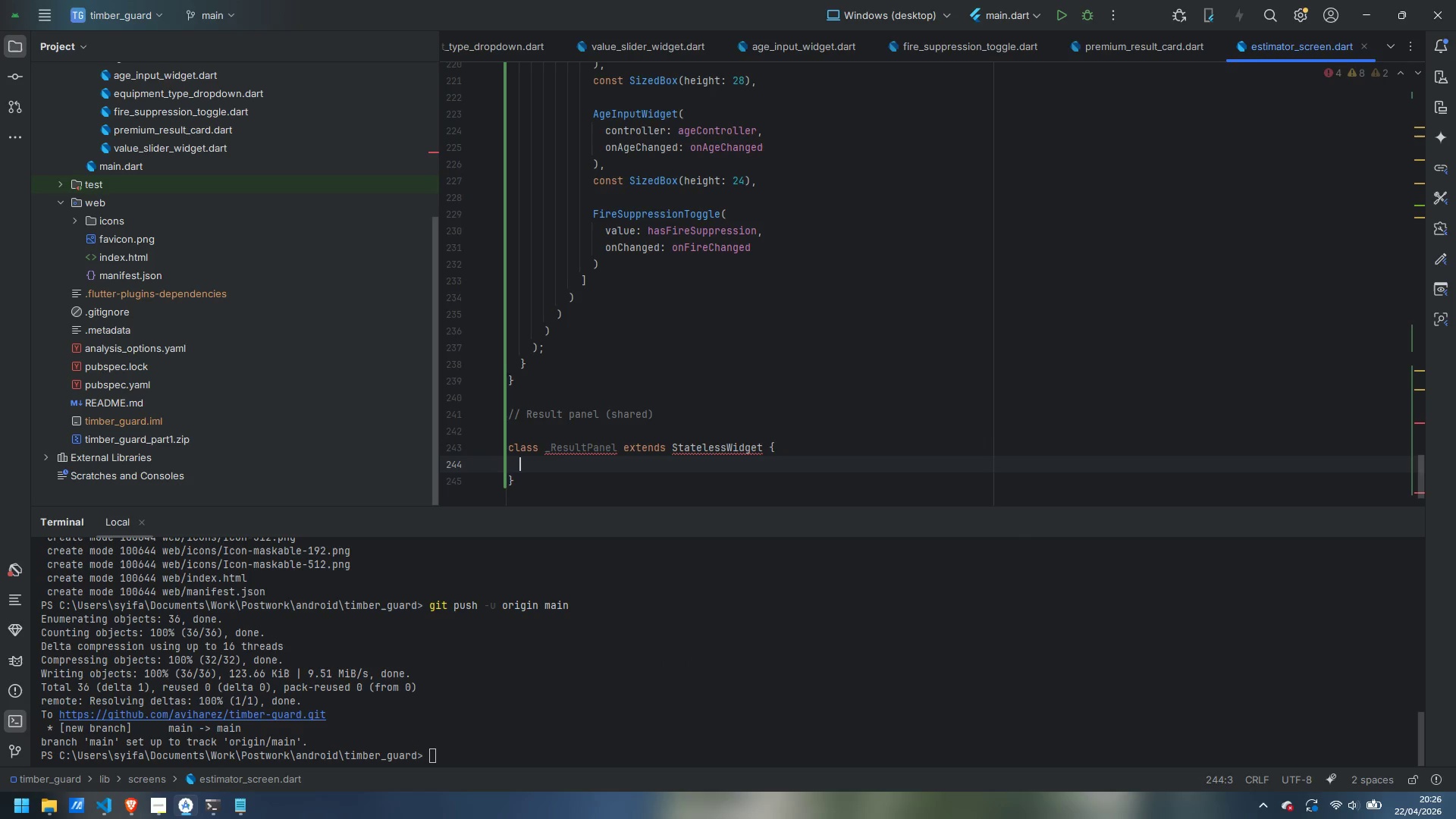 
 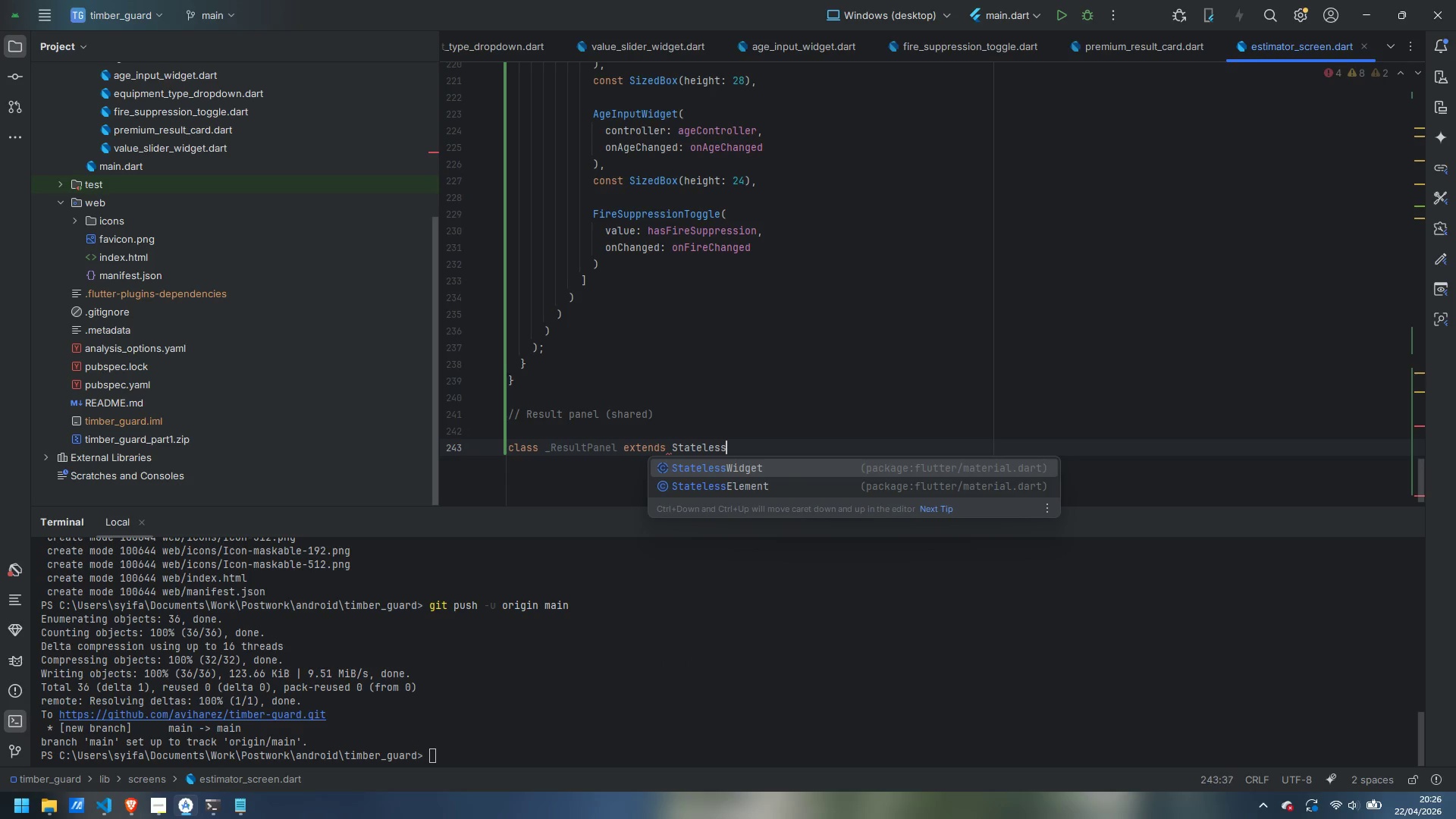 
key(Enter)
 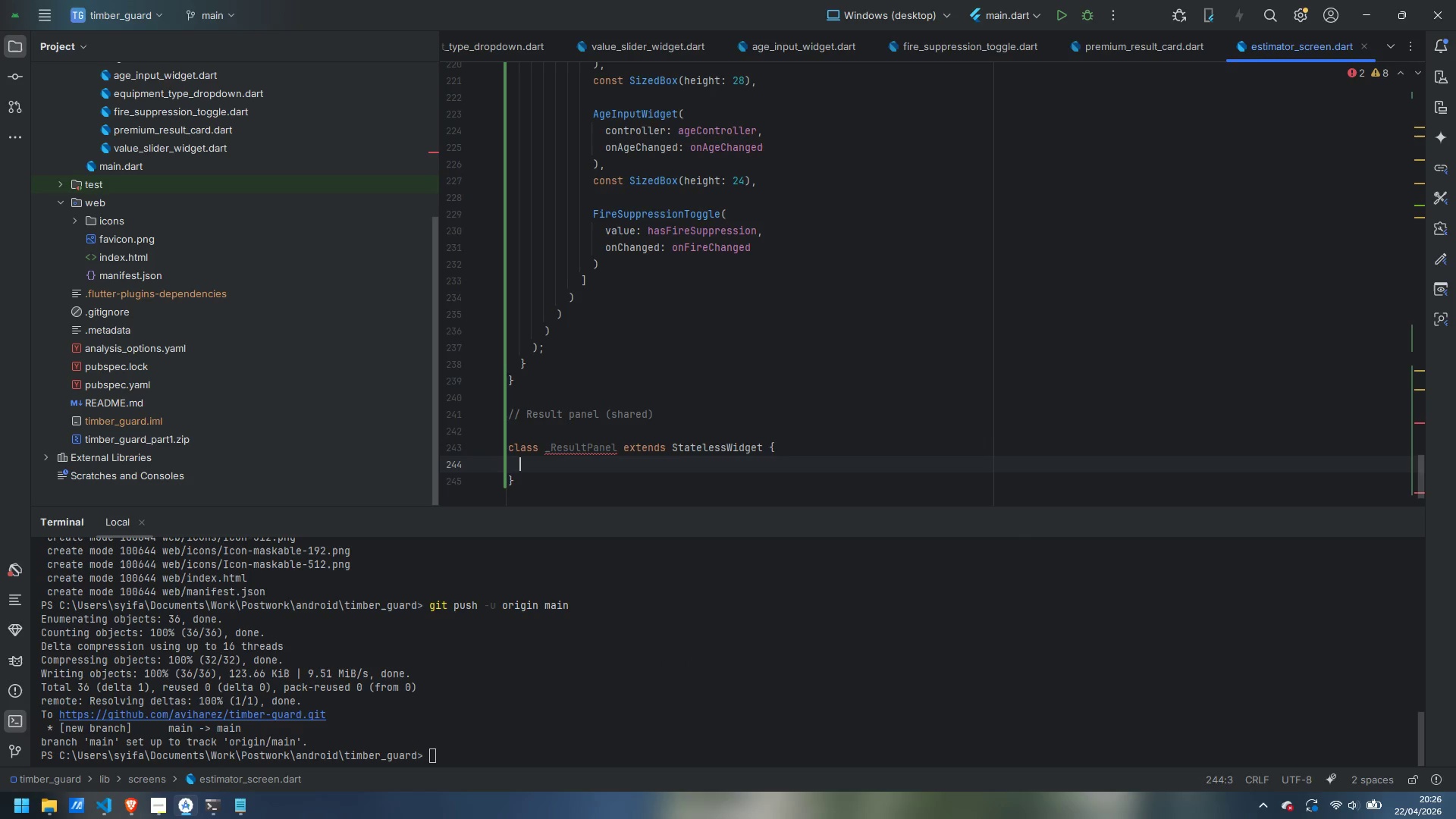 
type(final double>)
key(Backspace)
type(? monthlyPremium;)
 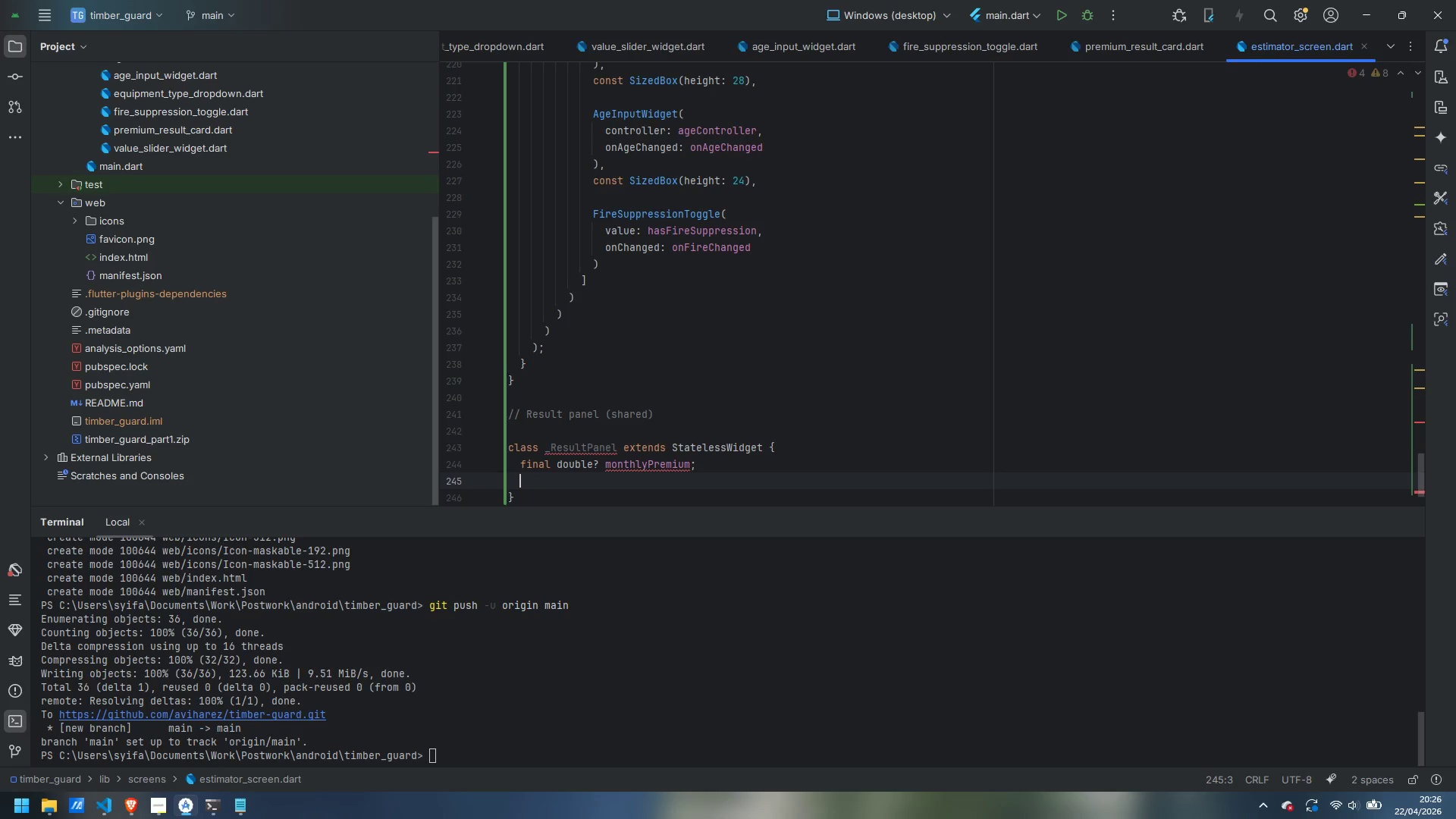 
 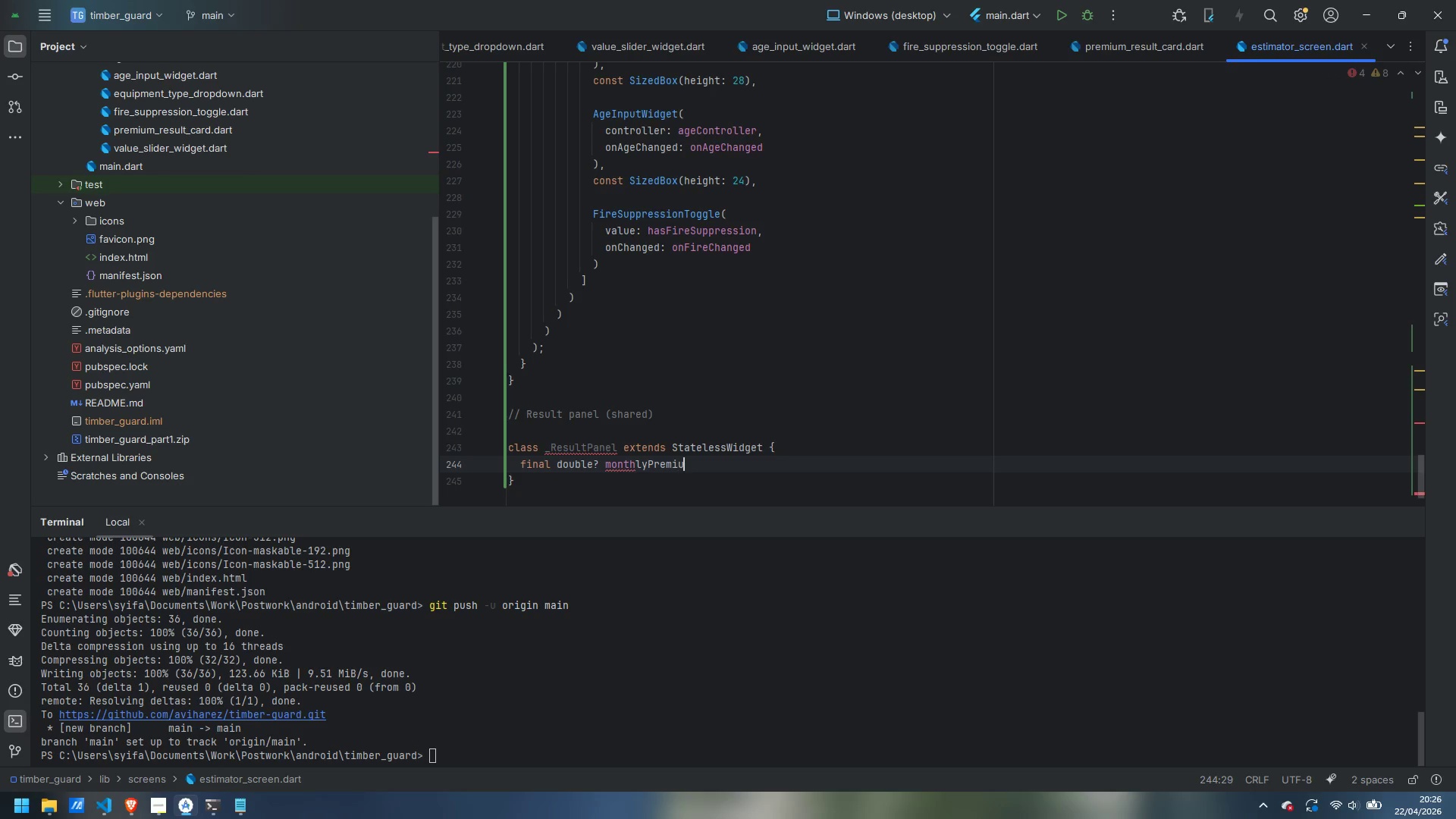 
key(Enter)
 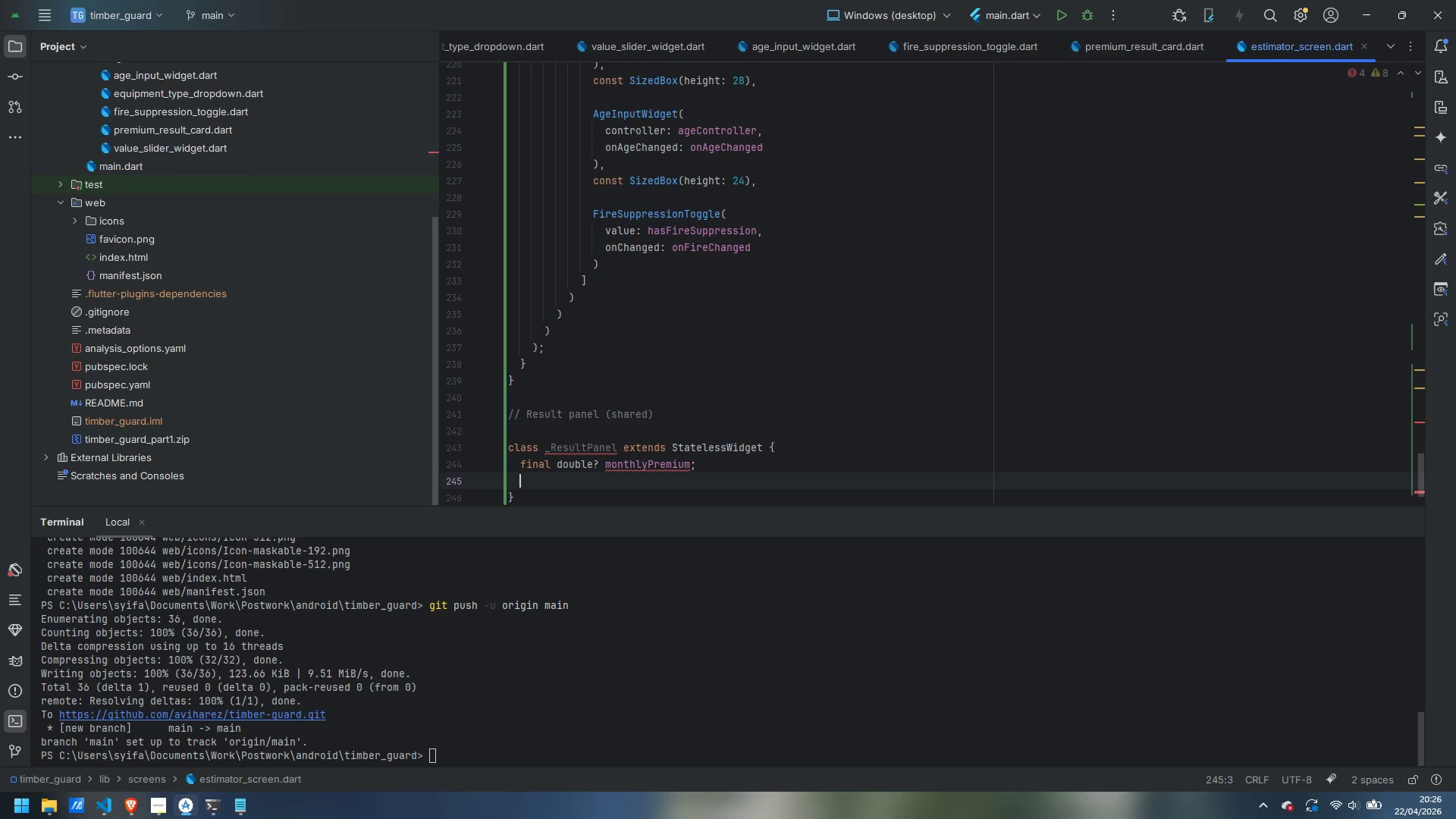 
type(final bool hasFireSuppression;)
 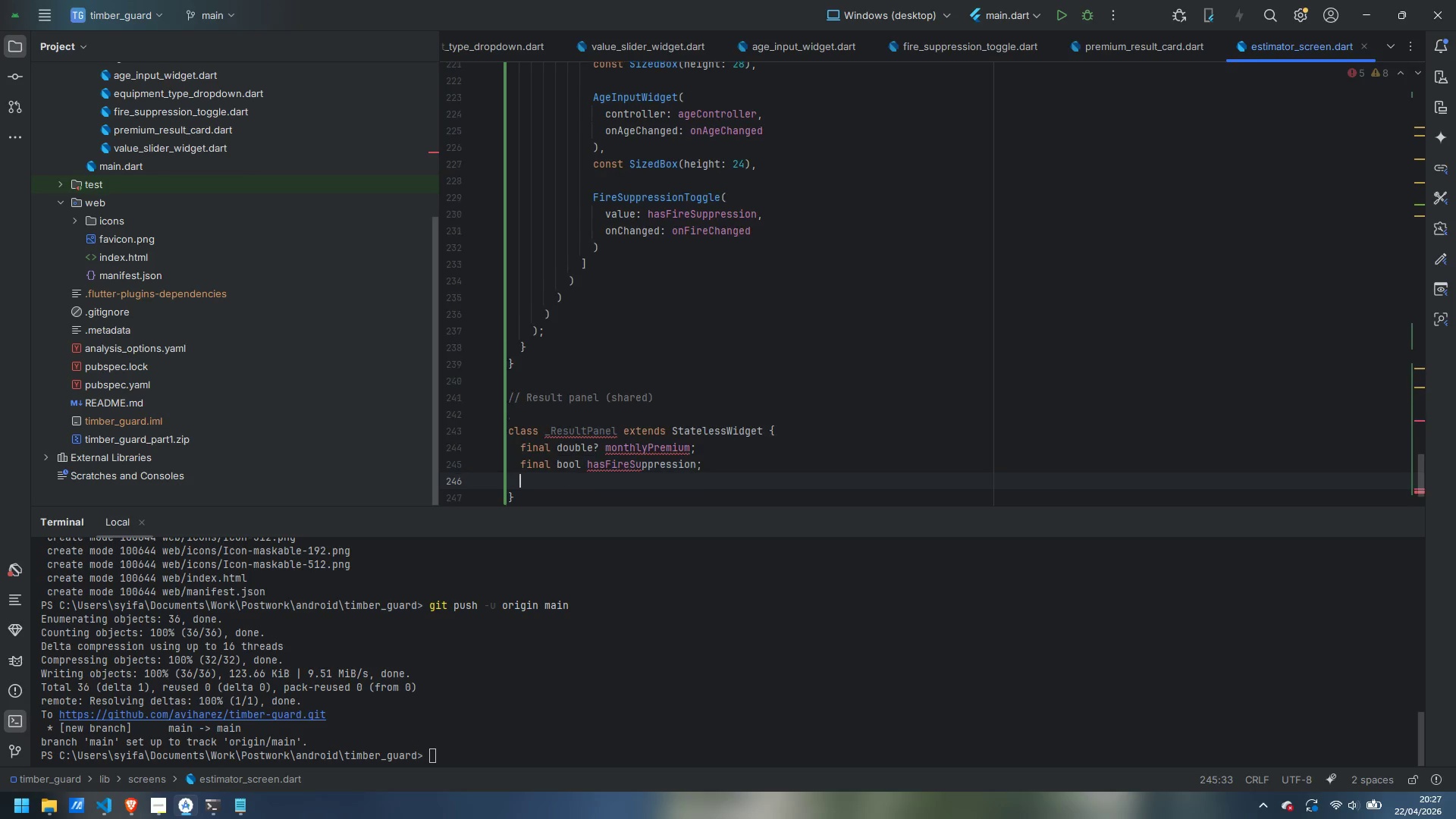 
 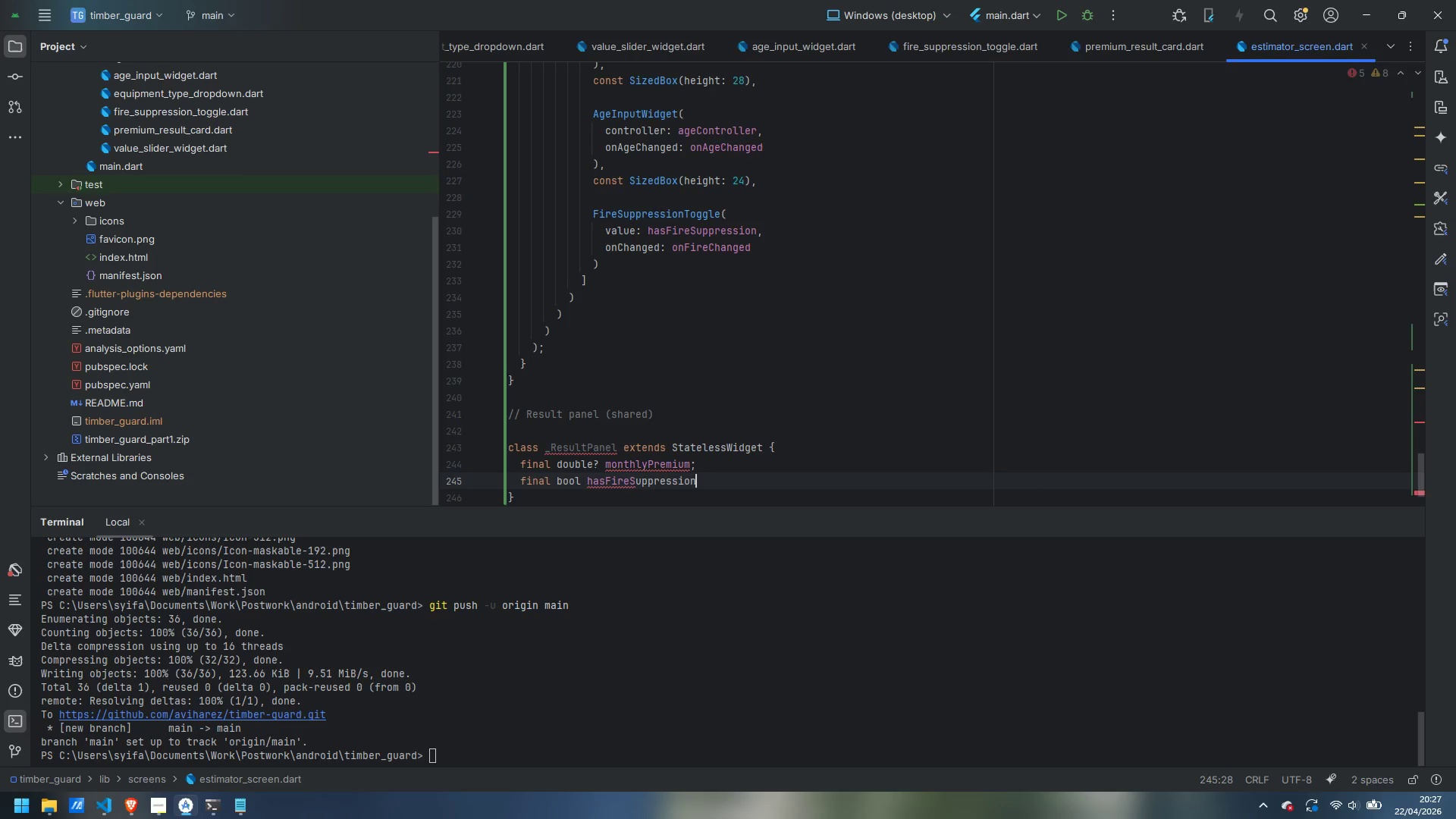 
key(Enter)
 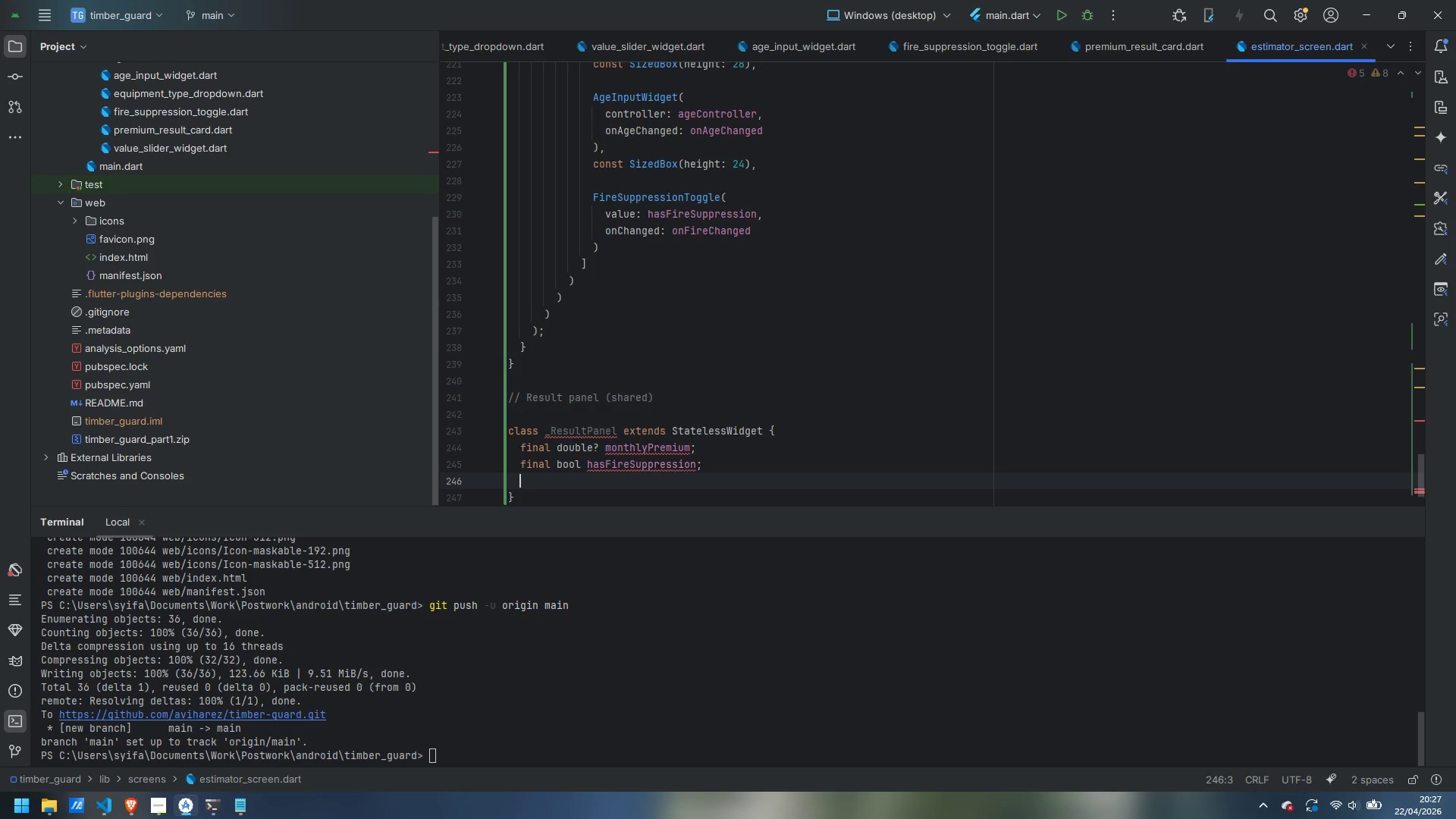 
type(final double equipmentS)
key(Backspace)
type(Value;)
 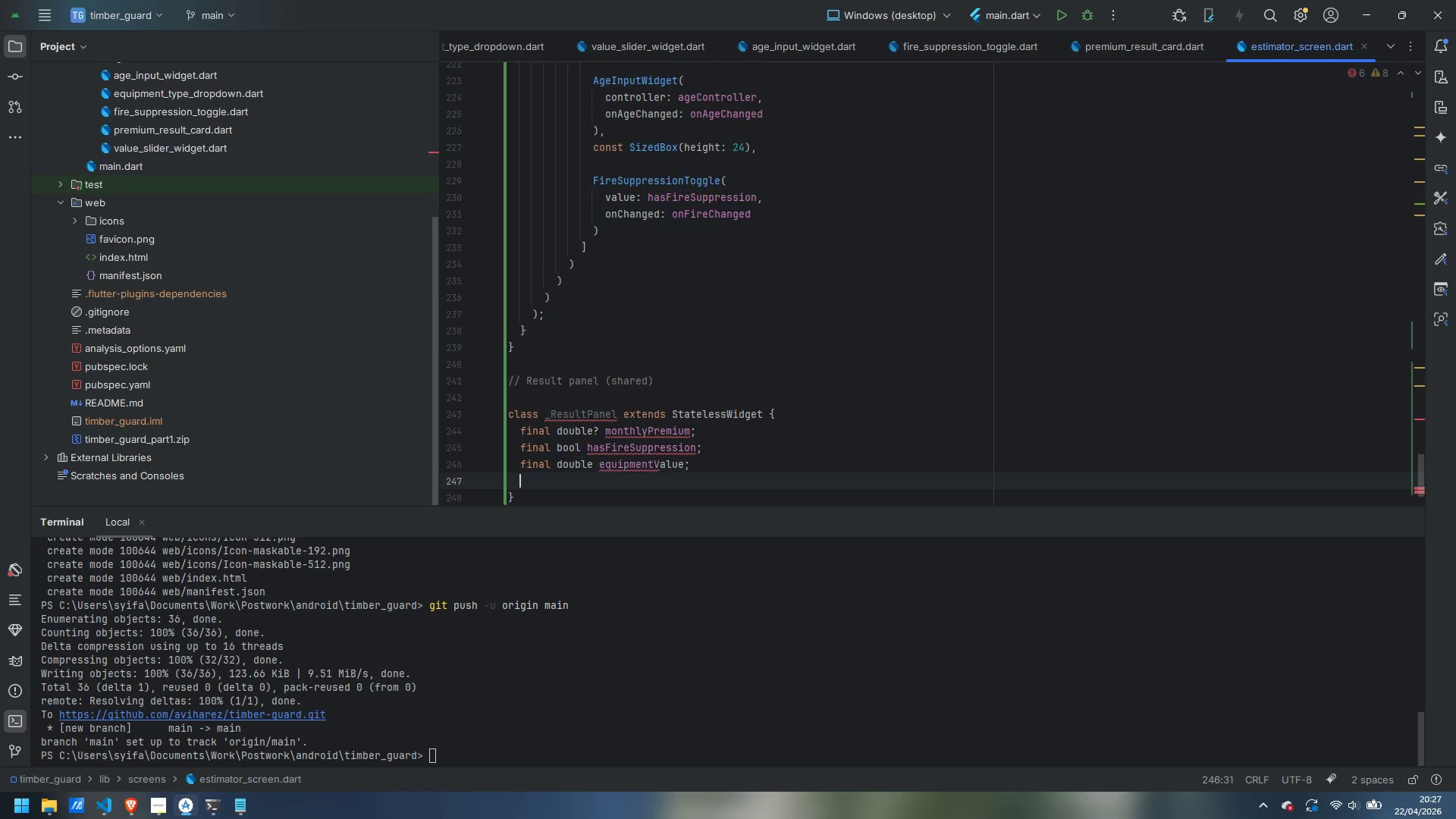 
 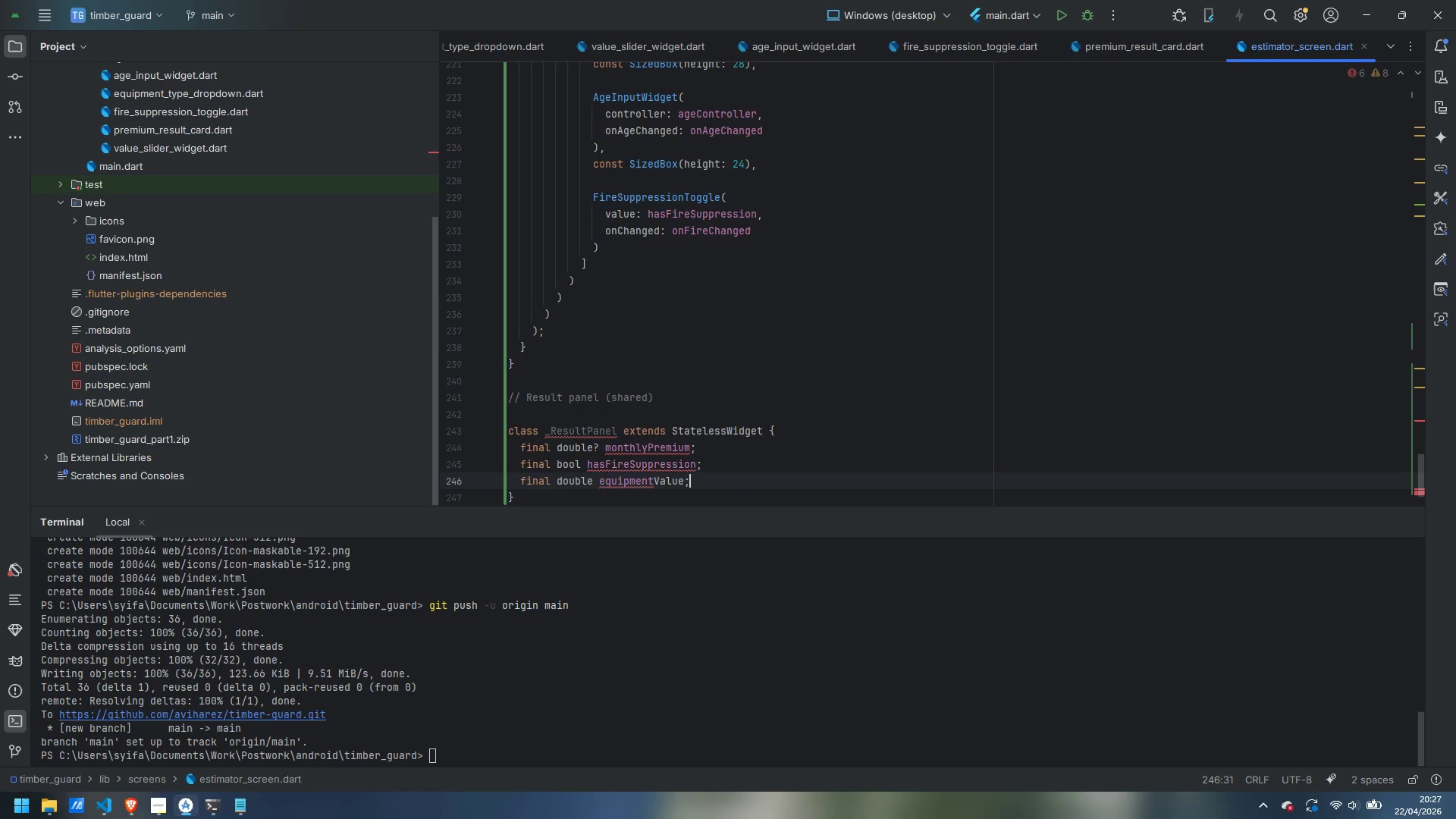 
key(Enter)
 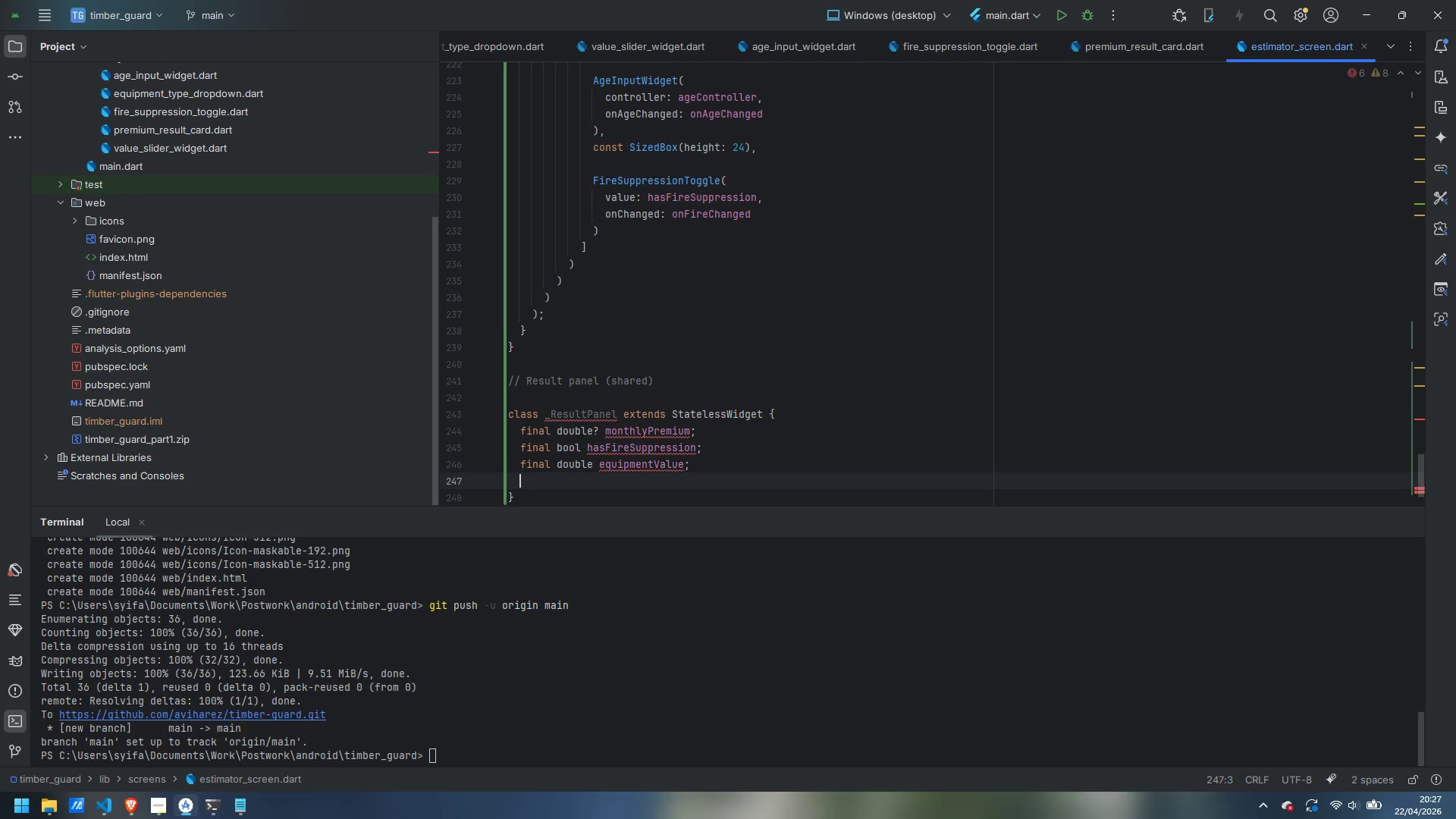 
type(final int? equipmentAge;)
 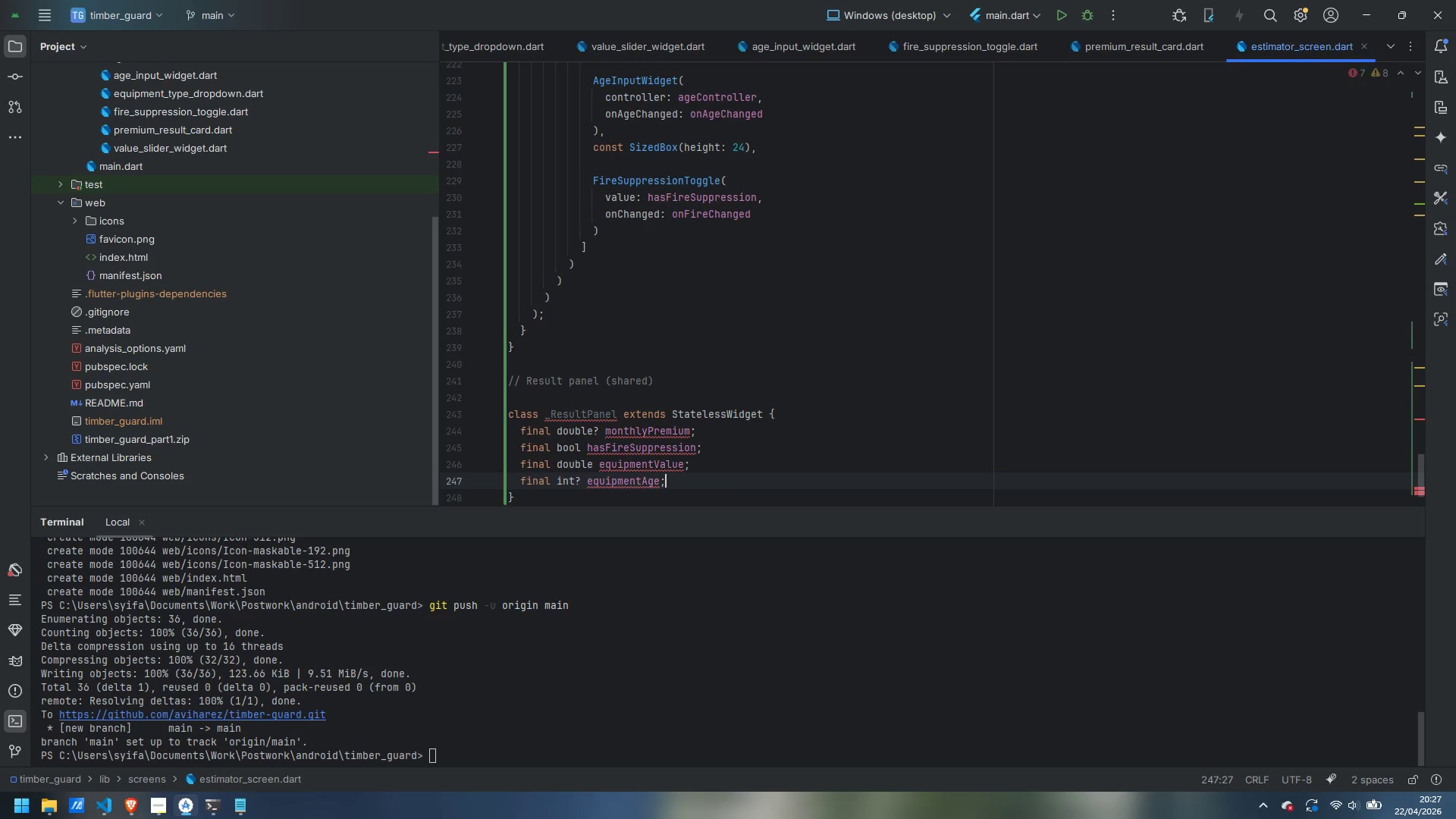 
key(Enter)
 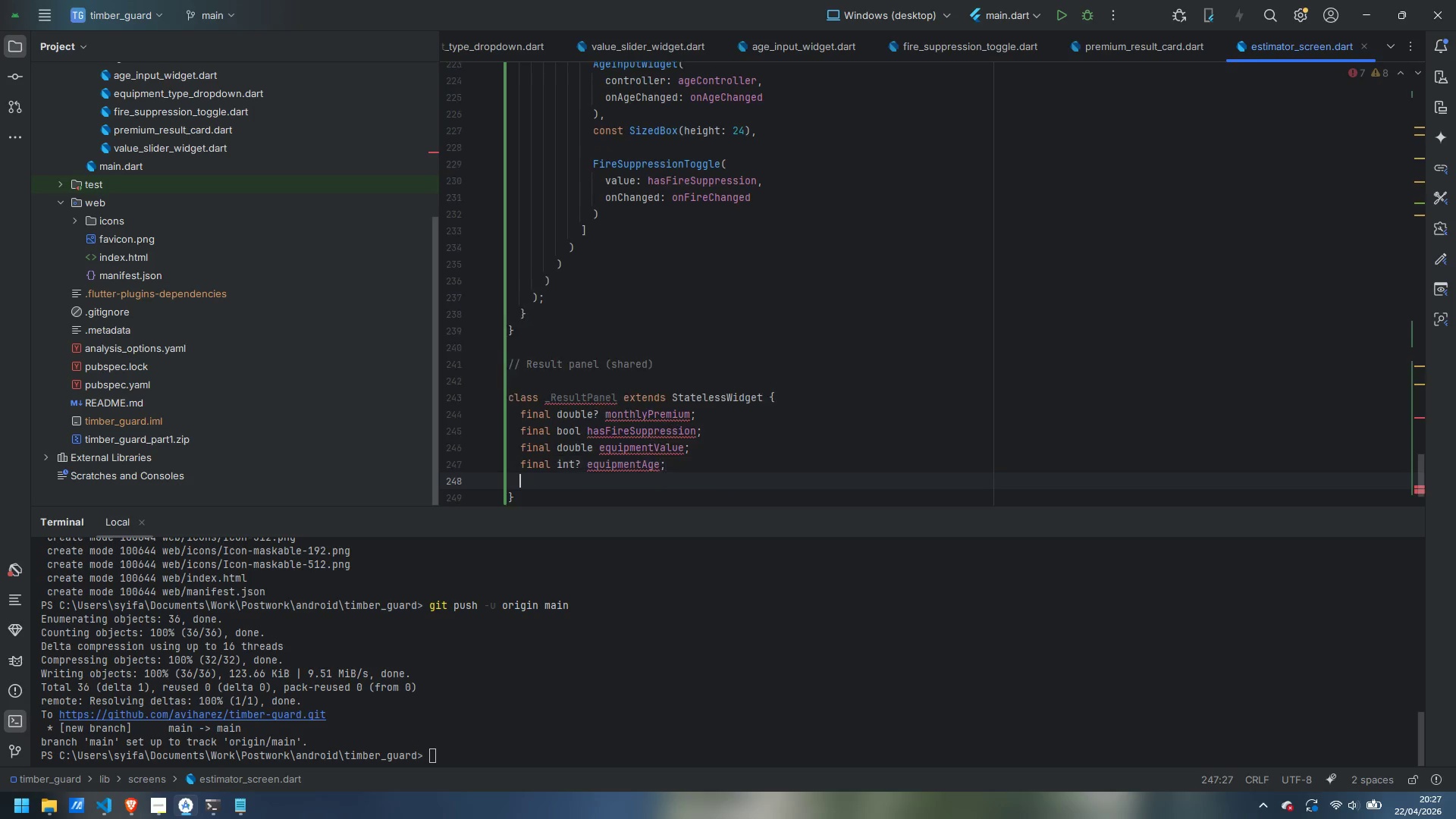 
key(Enter)
 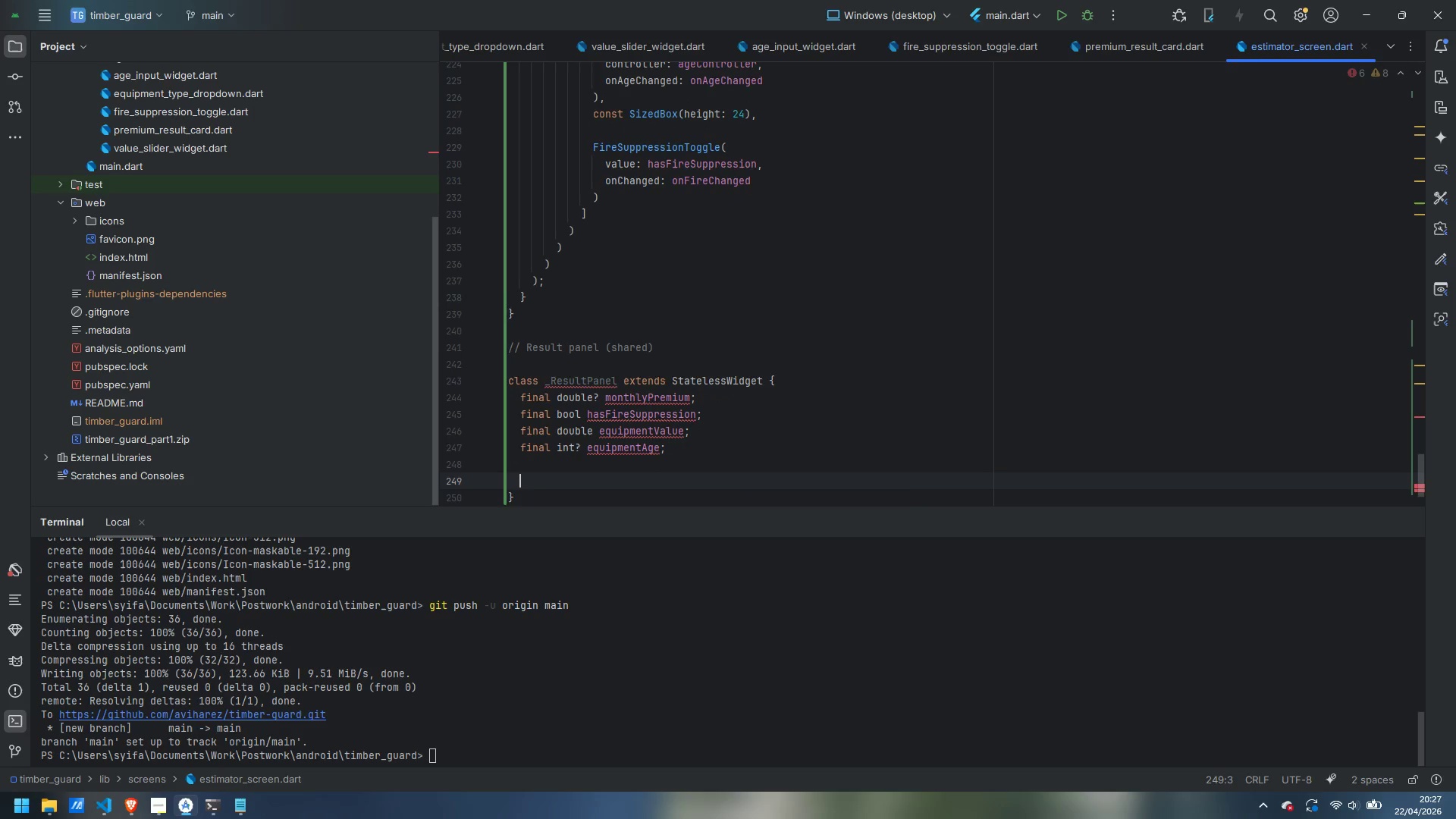 
type(const _ResultPanel({)
 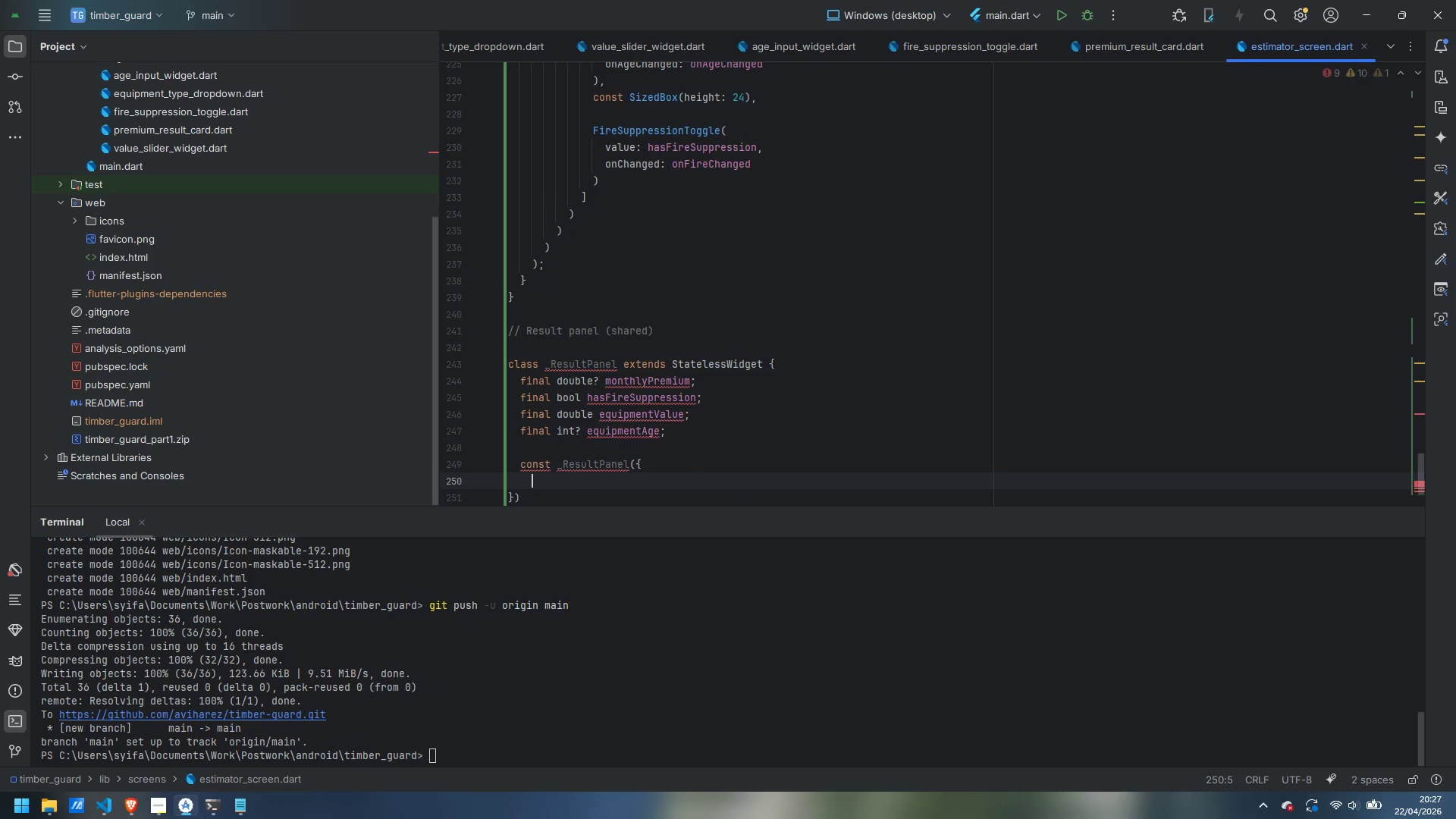 
 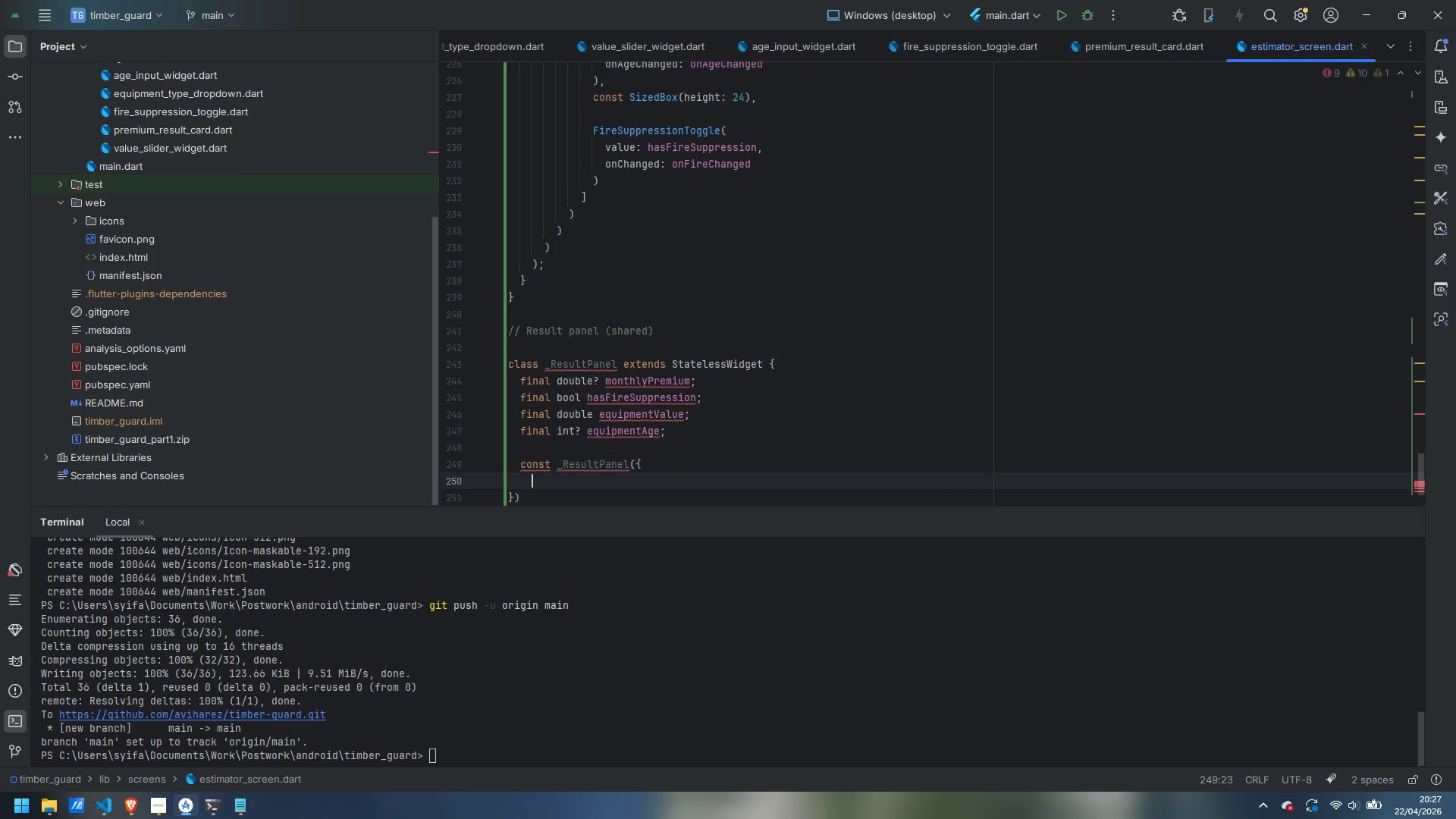 
key(Enter)
 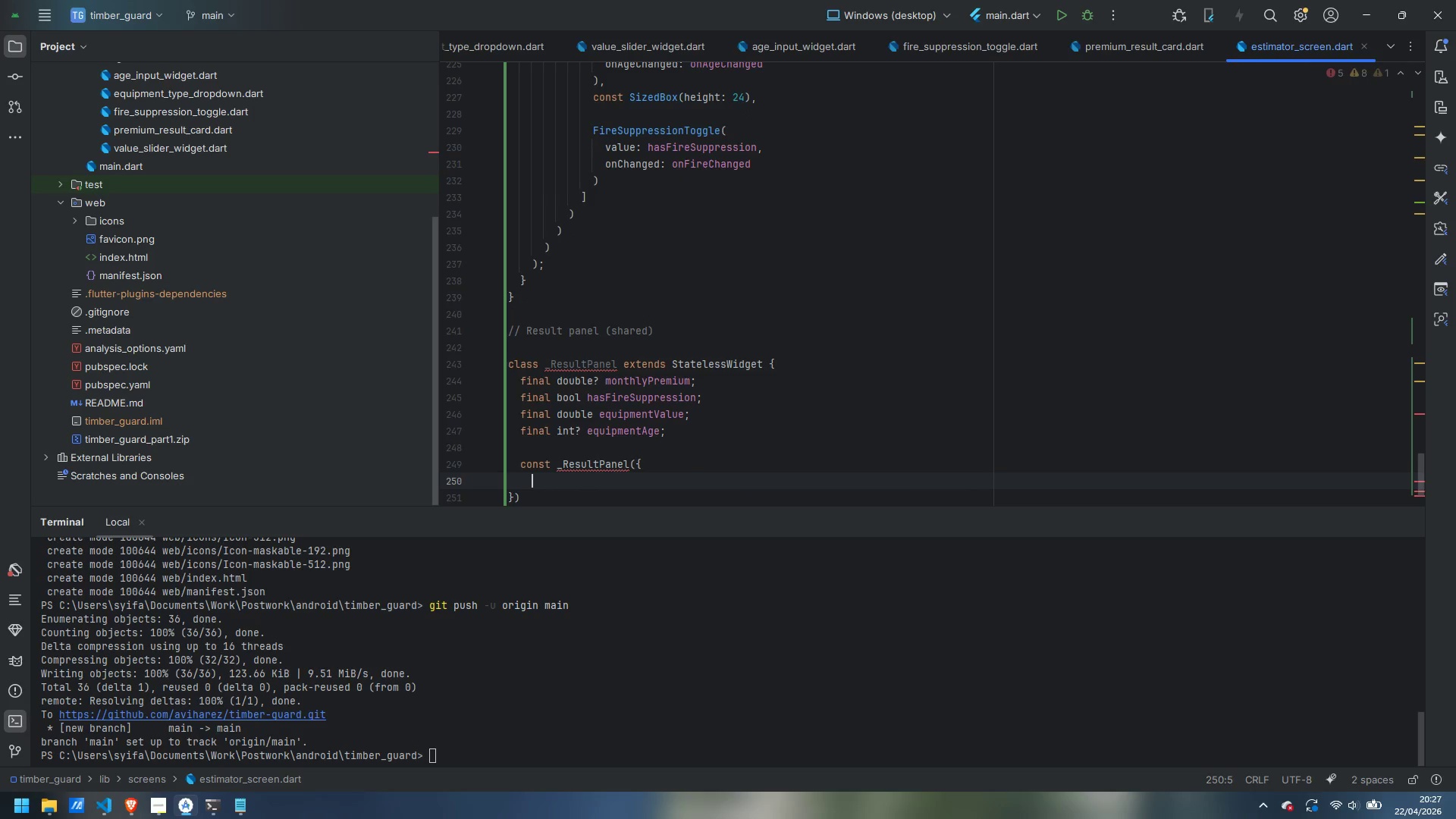 
key(ArrowDown)
 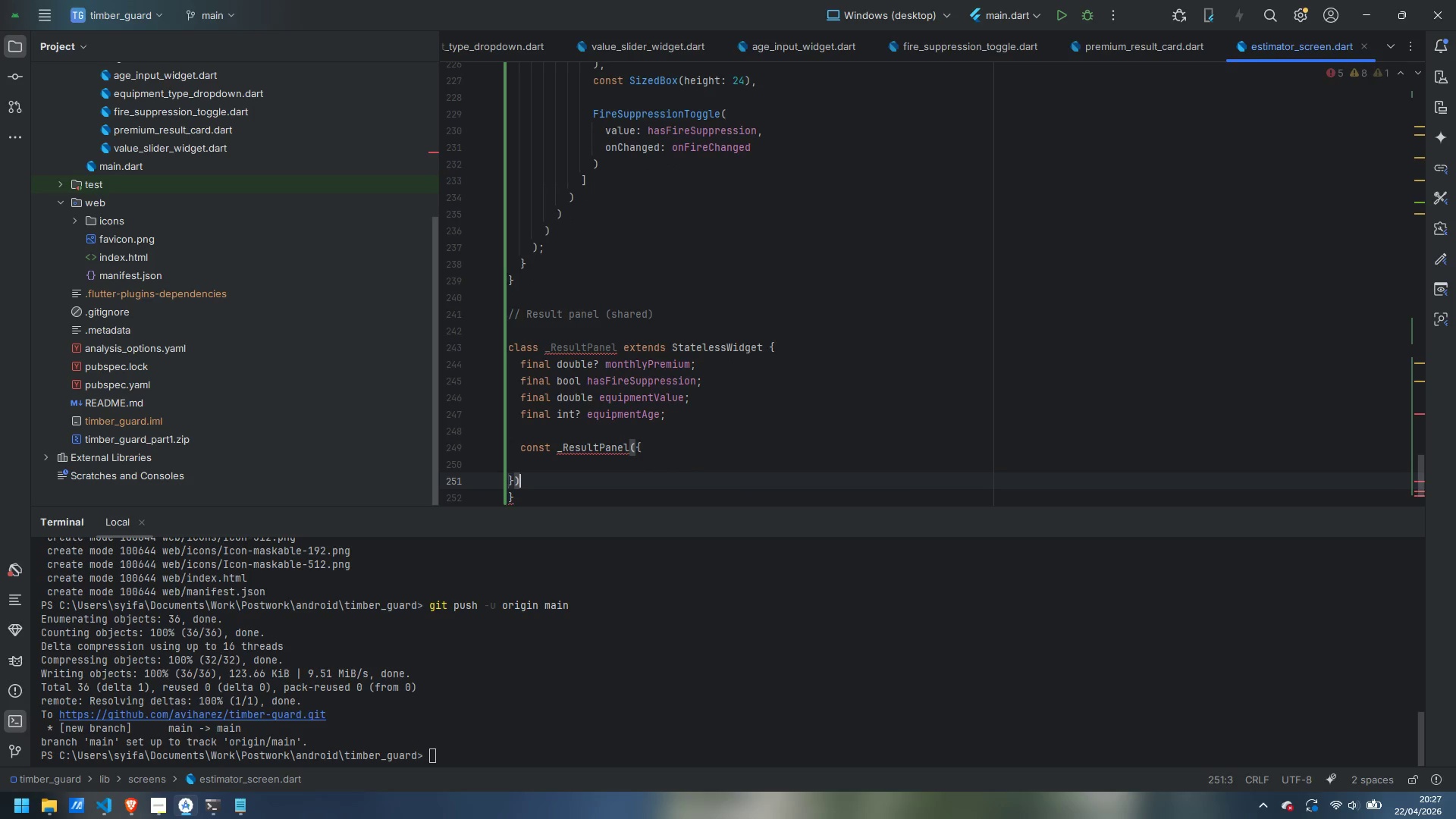 
key(ArrowLeft)
 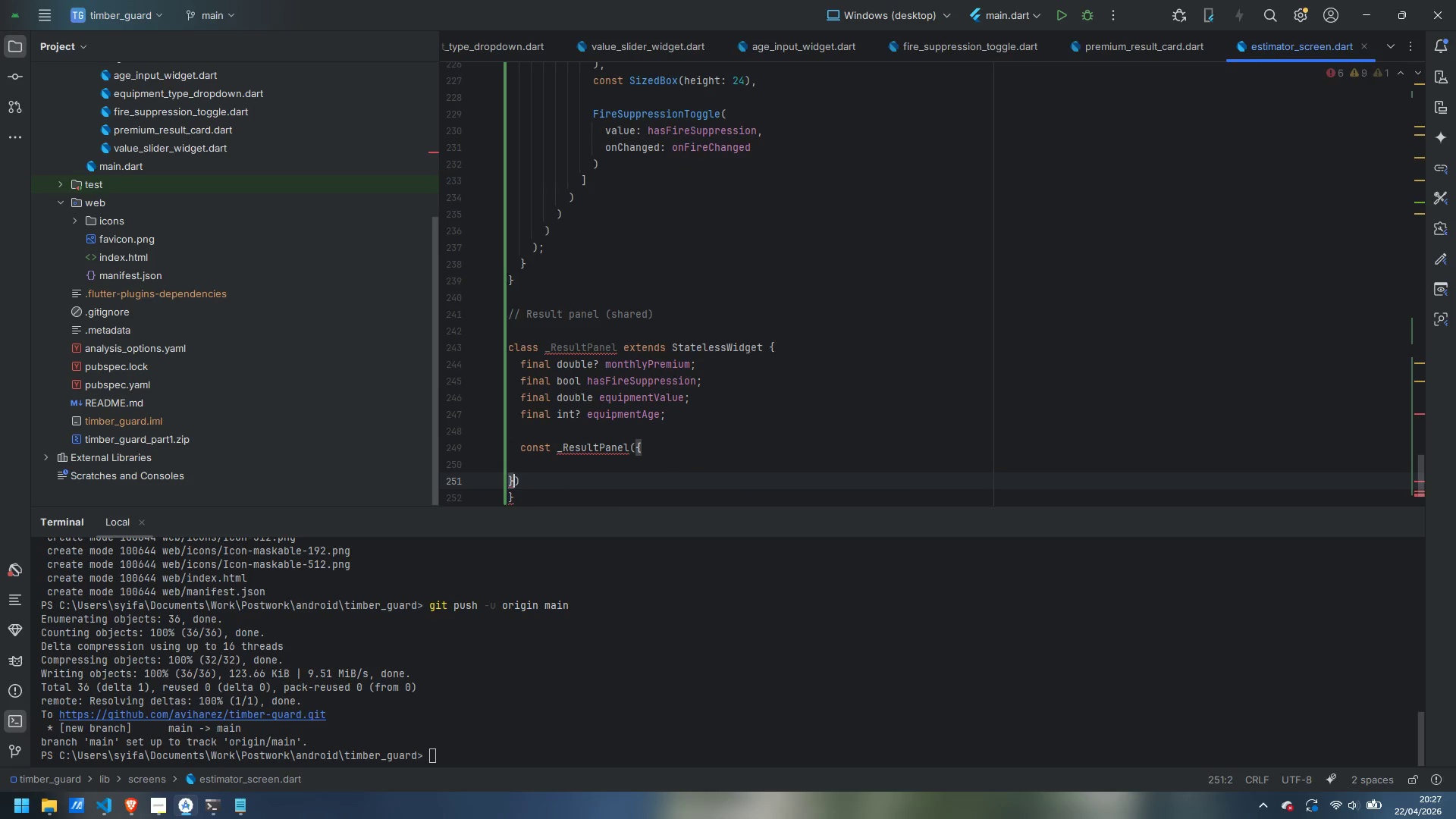 
key(ArrowLeft)
 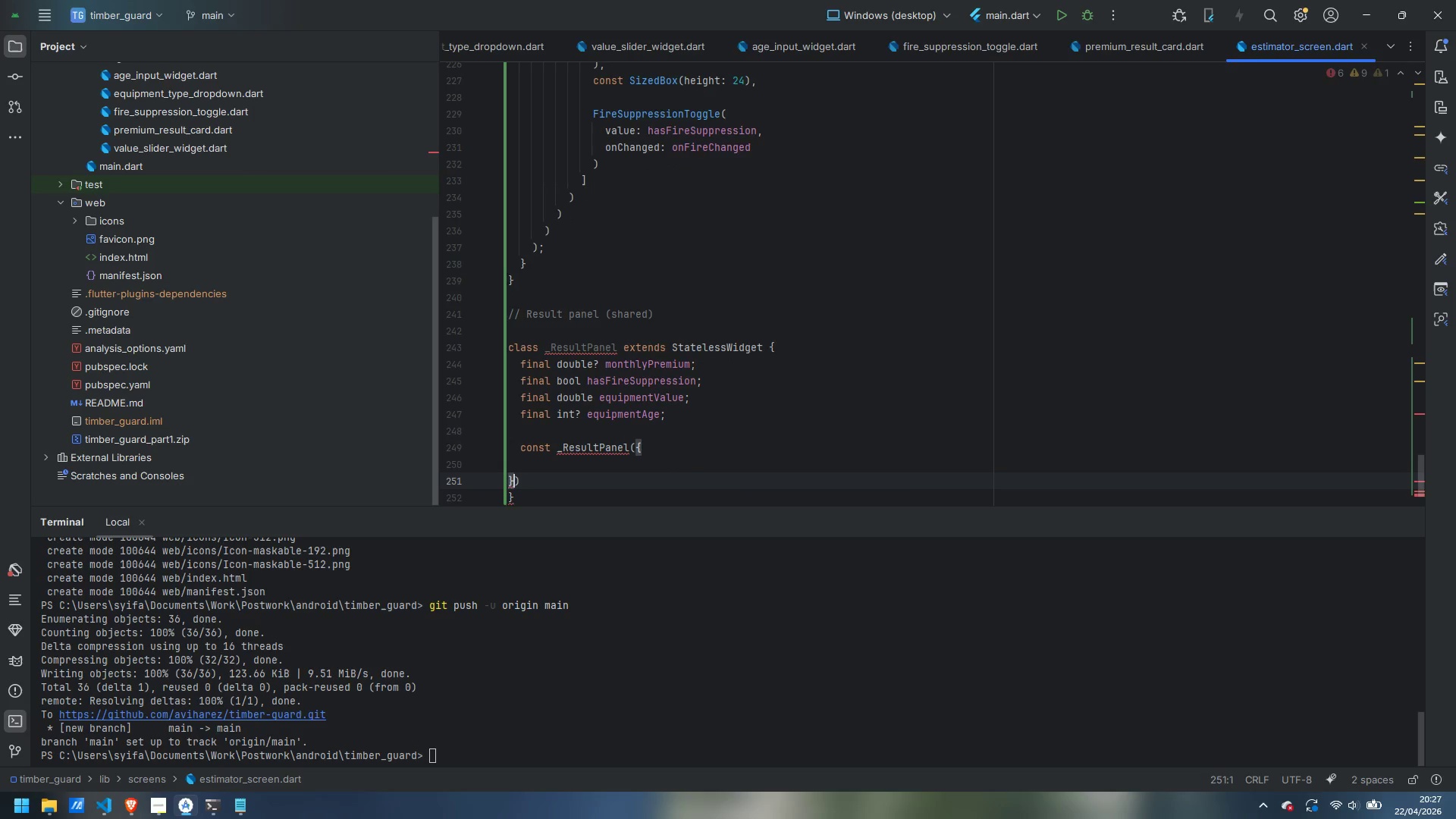 
key(Tab)
 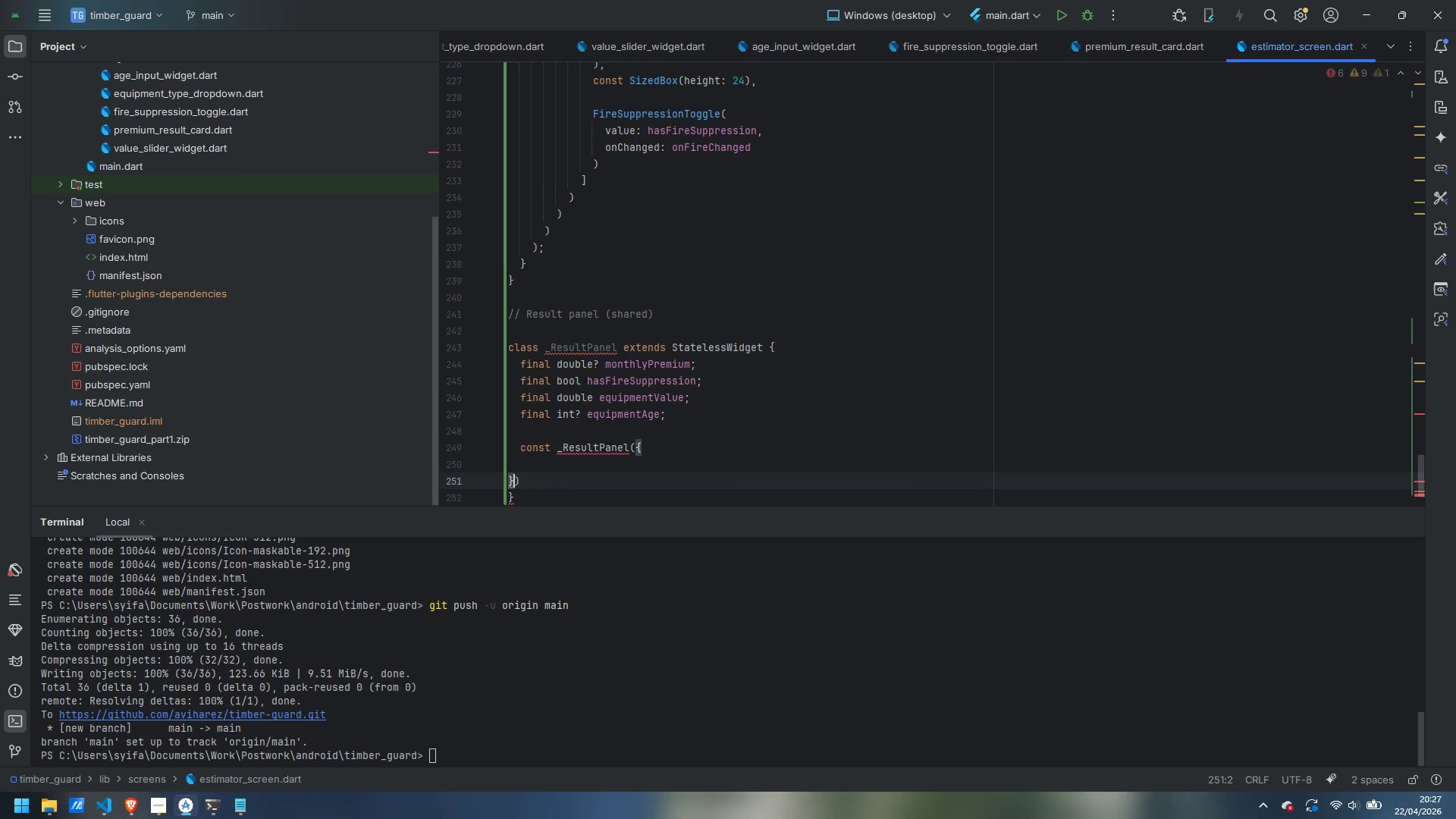 
key(ArrowLeft)
 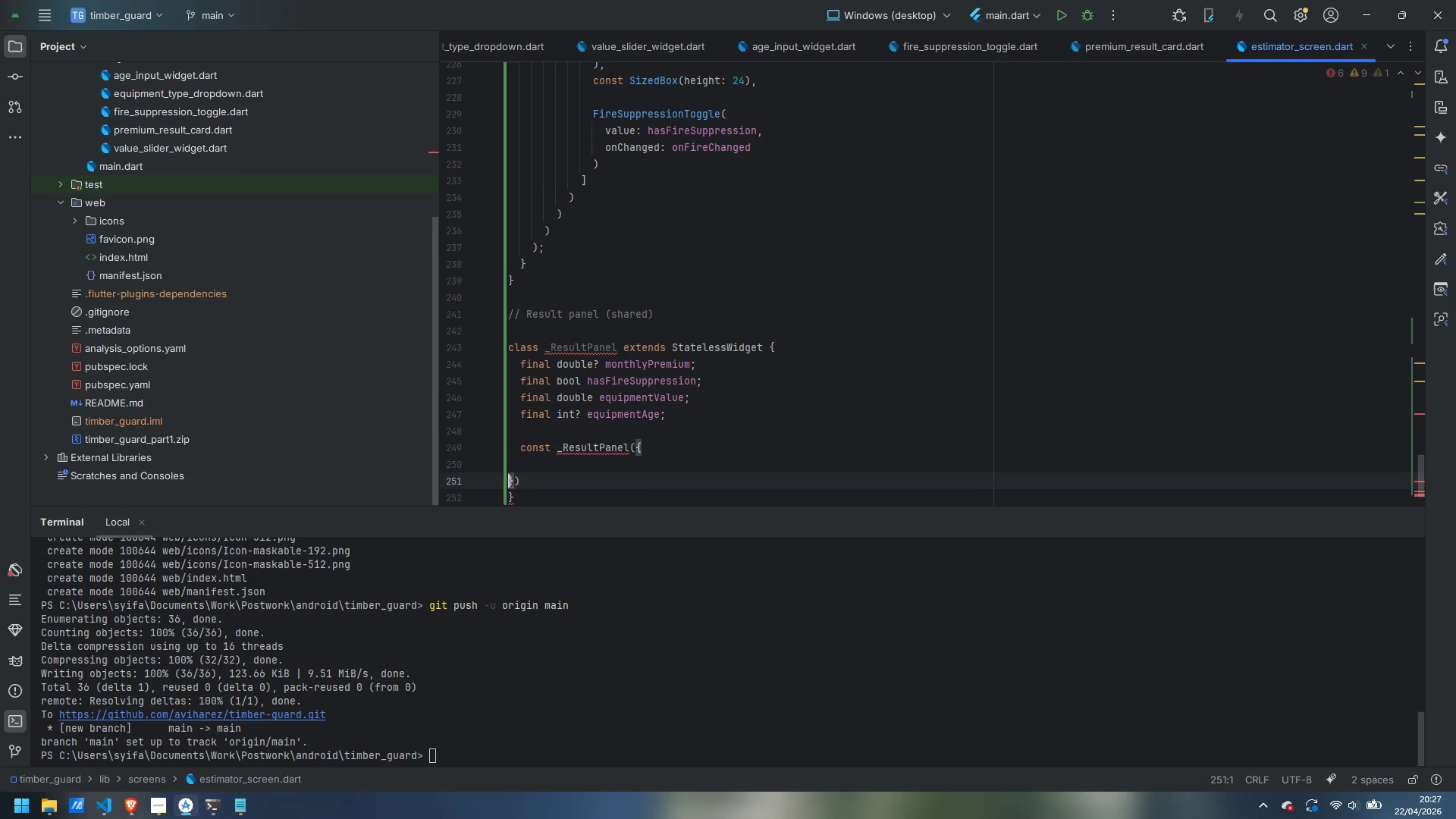 
key(Tab)
 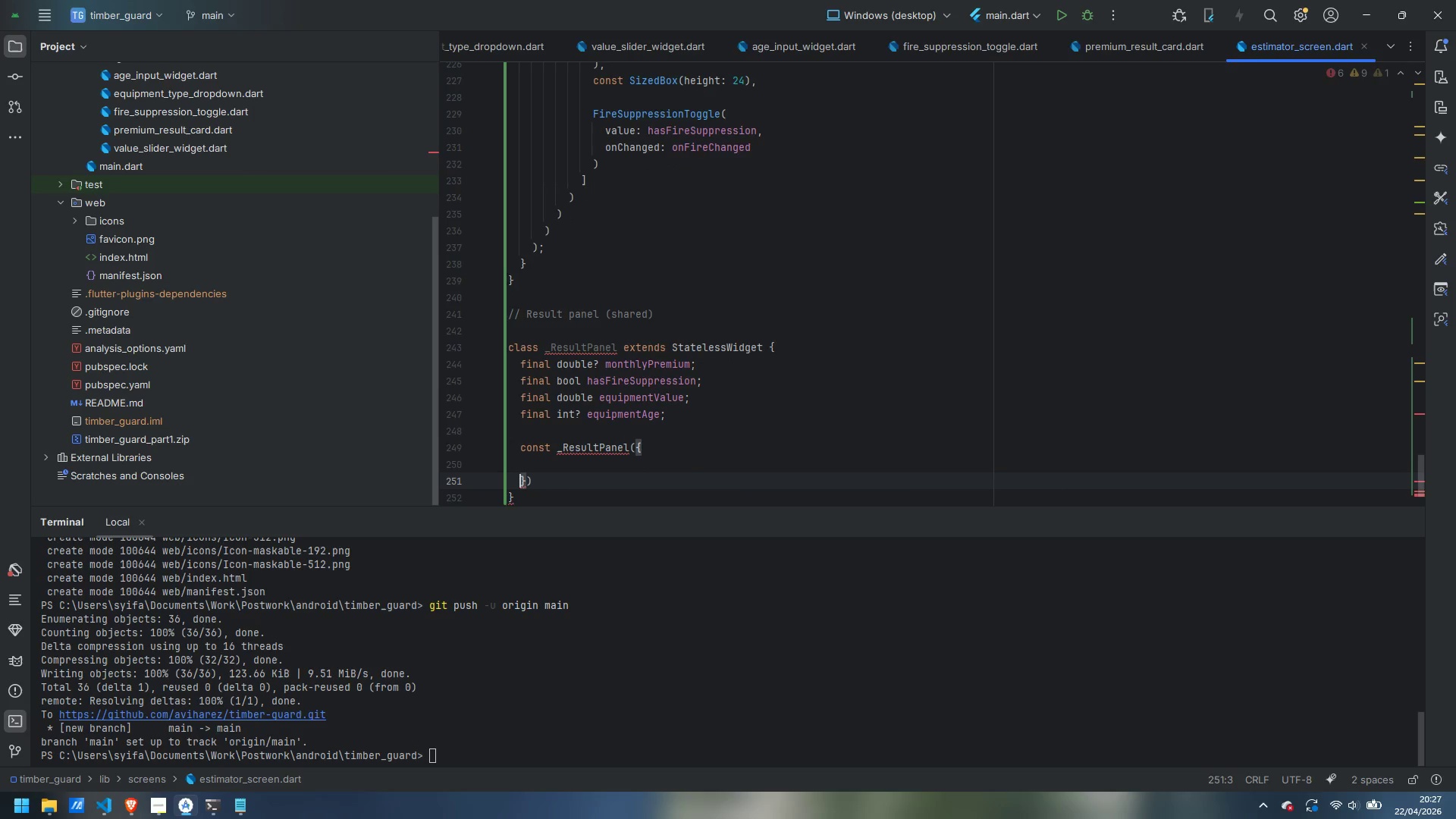 
key(ArrowRight)
 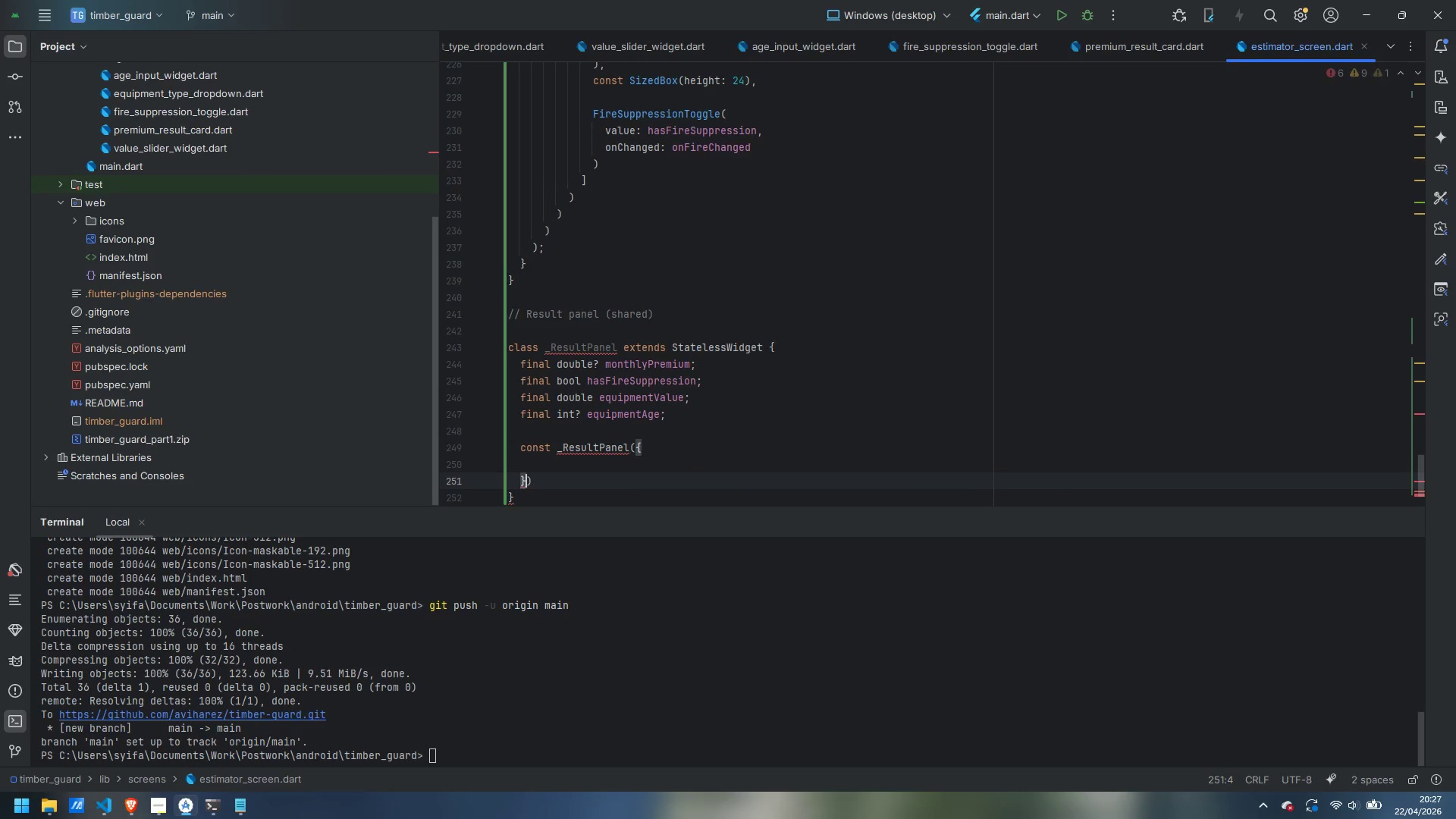 
key(ArrowRight)
 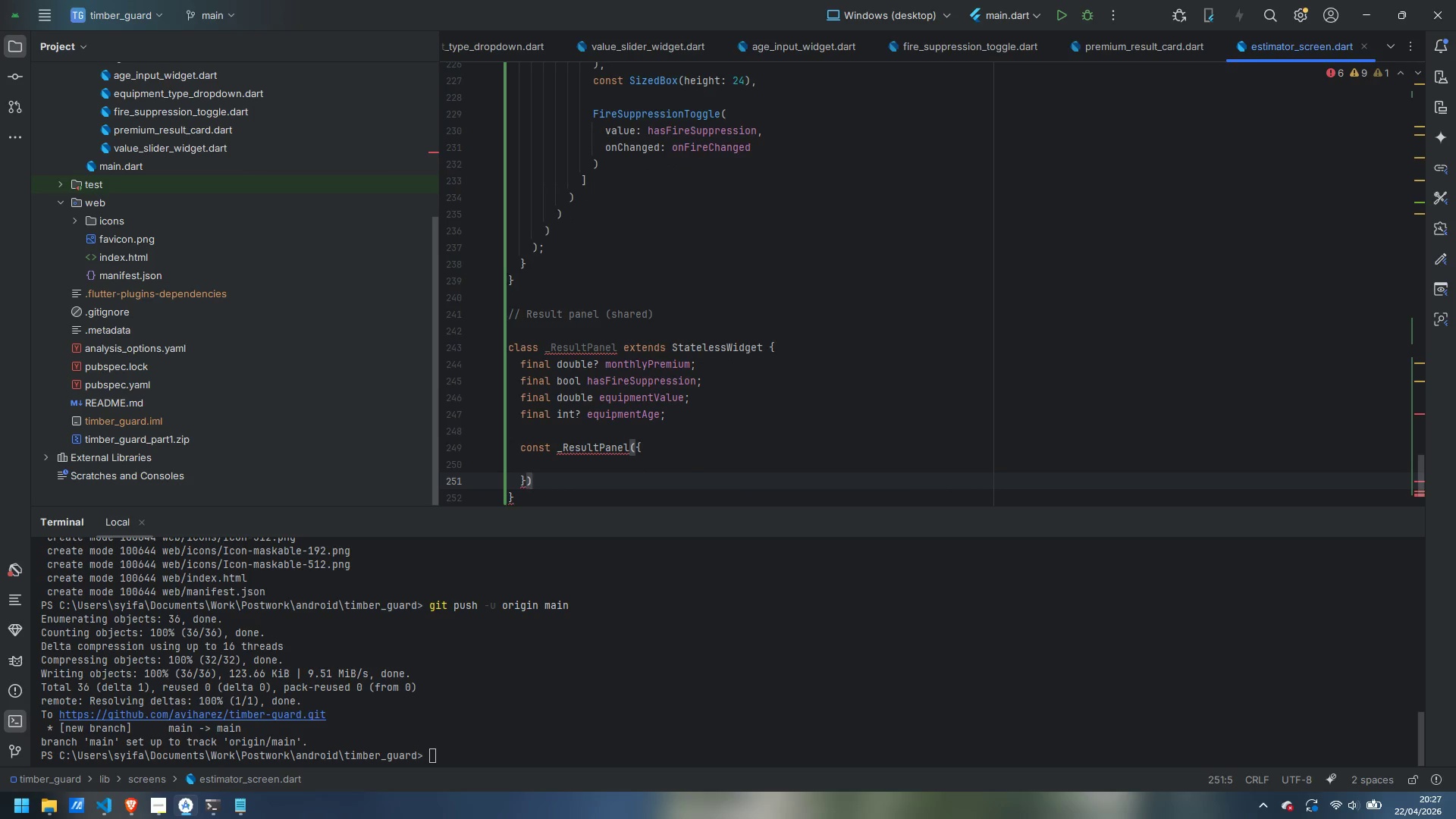 
key(Semicolon)
 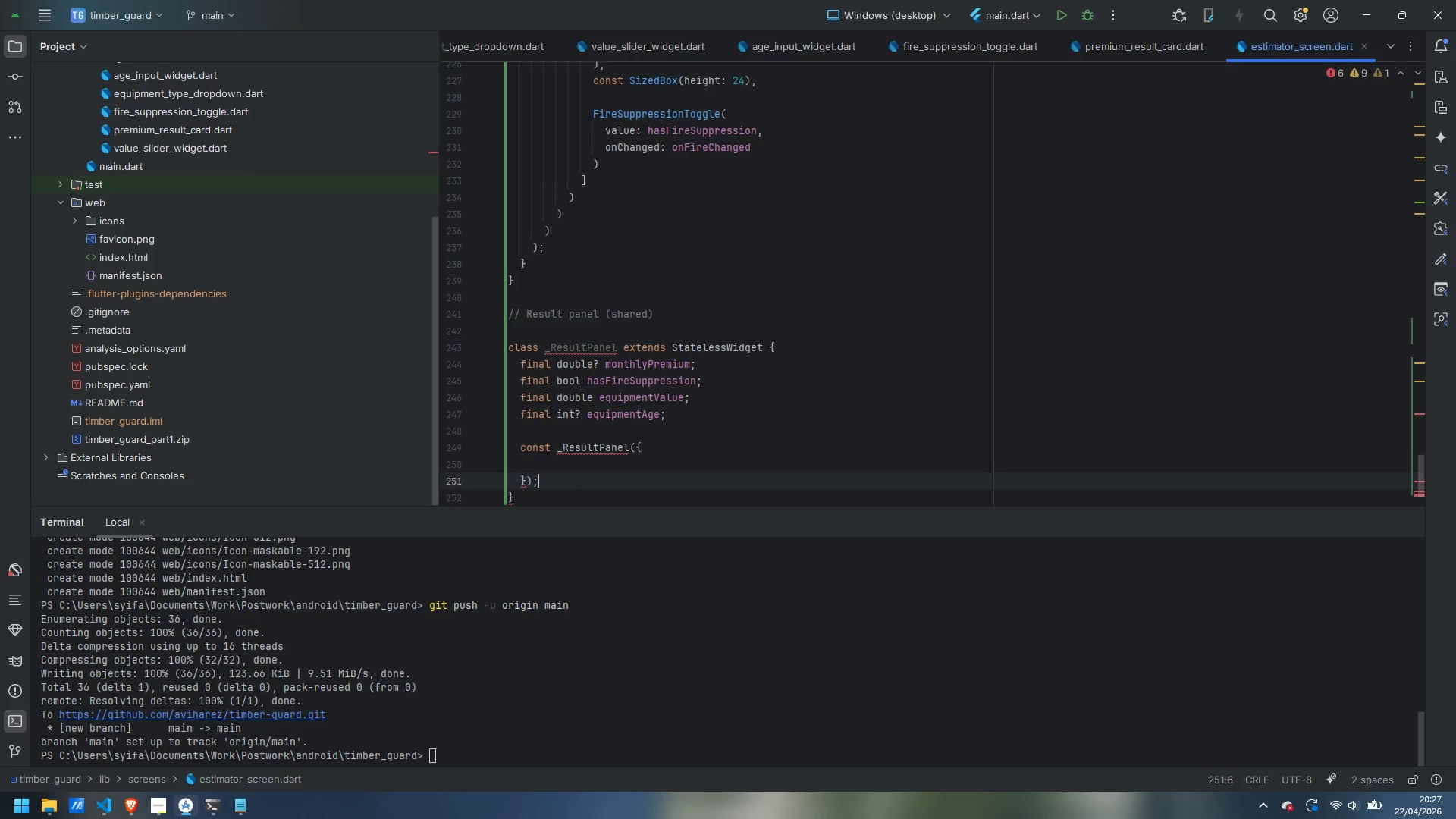 
key(ArrowUp)
 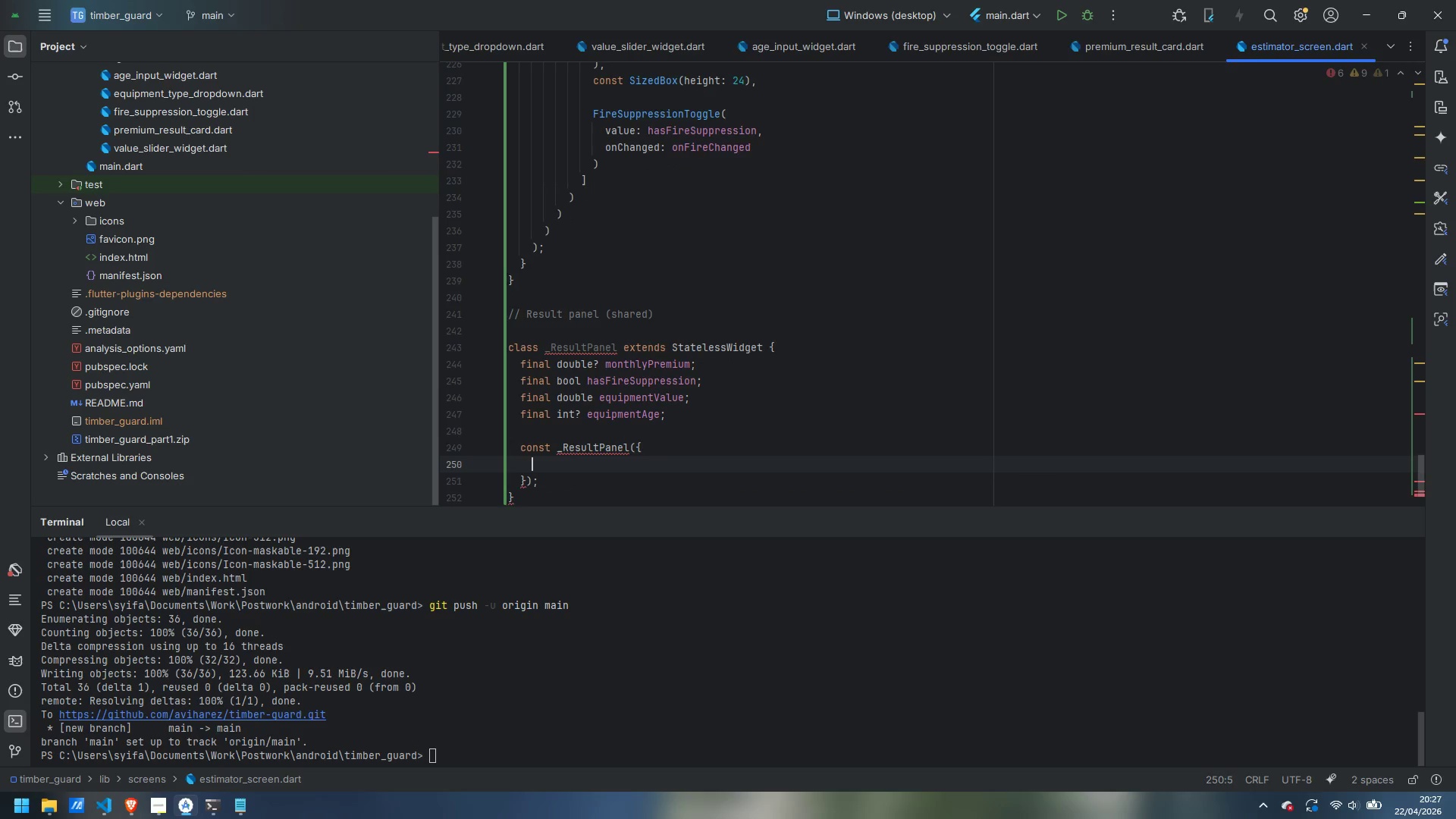 
key(Tab)
key(Backspace)
type(required this.monthlyPremium,)
 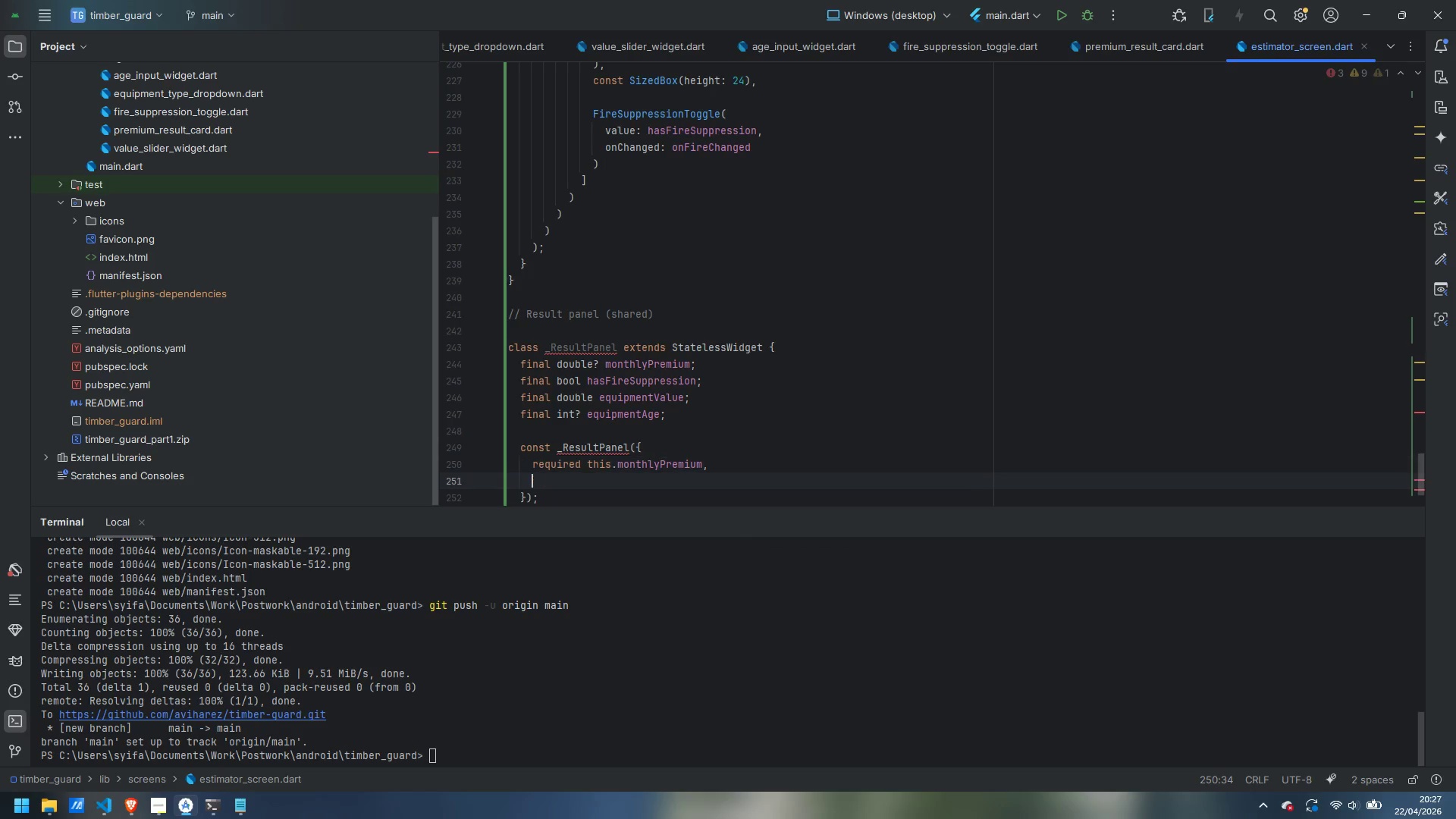 
key(Enter)
 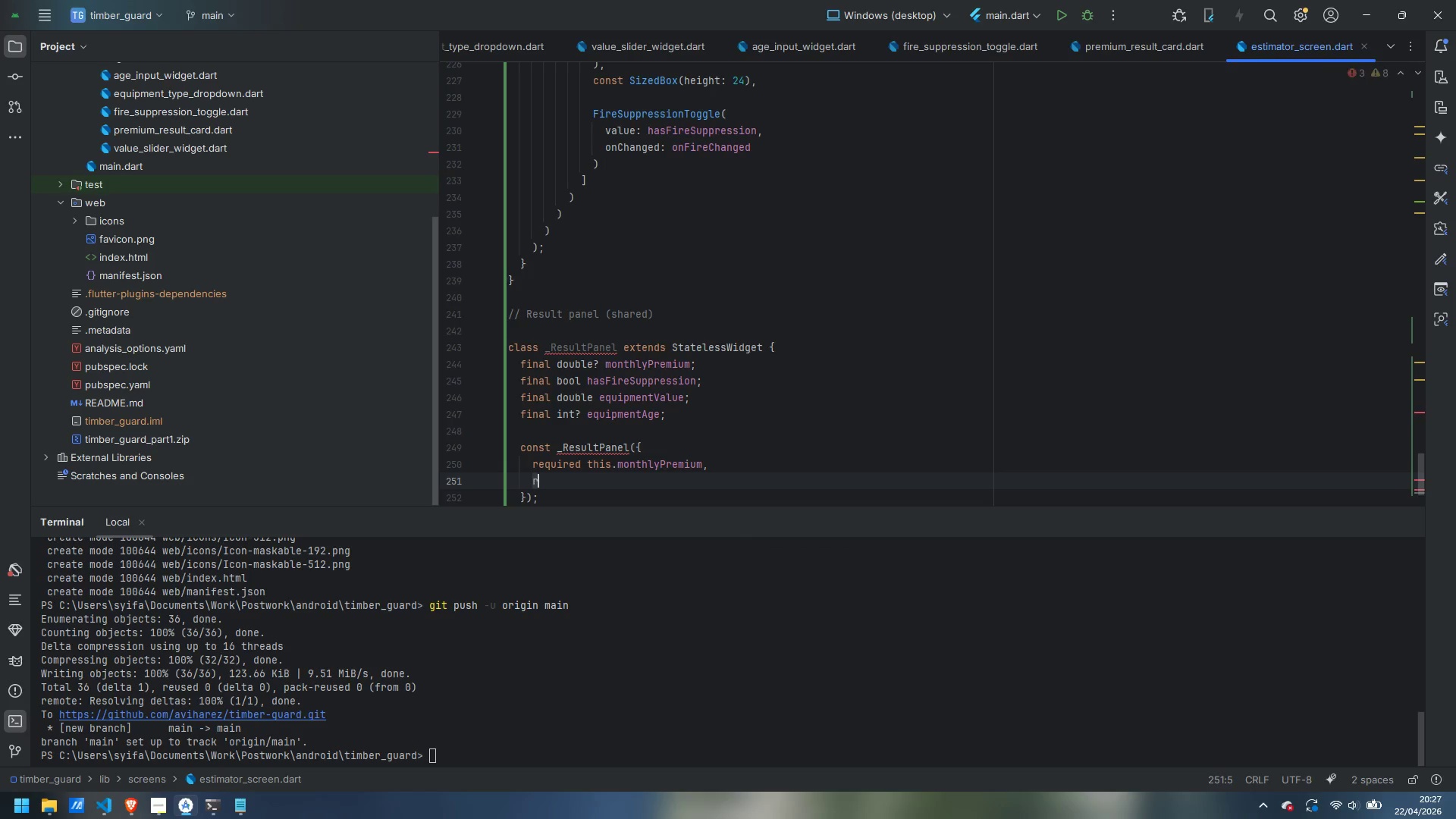 
type(required this.hasFireSiu)
key(Backspace)
type(ppression,)
 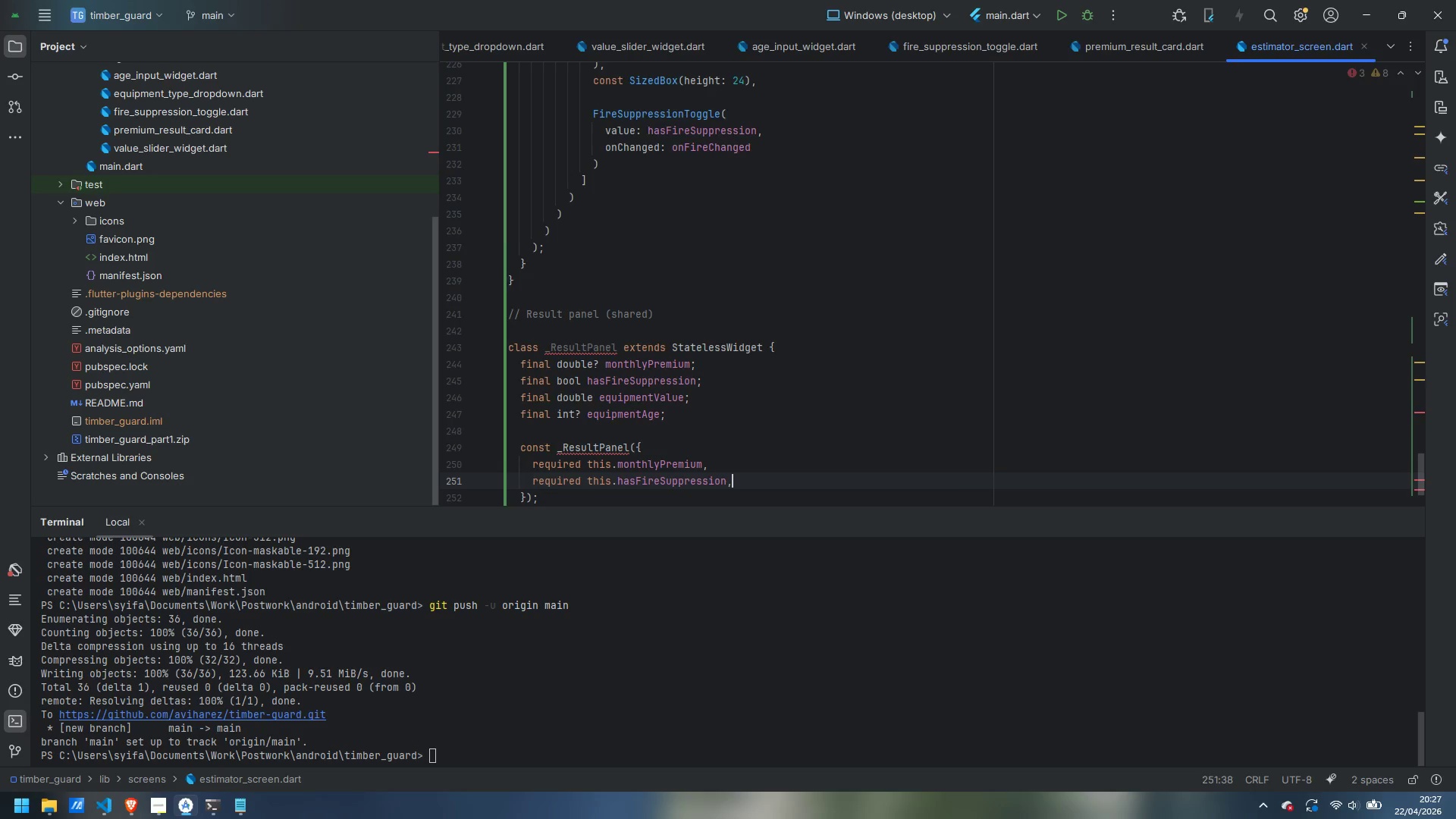 
key(Enter)
 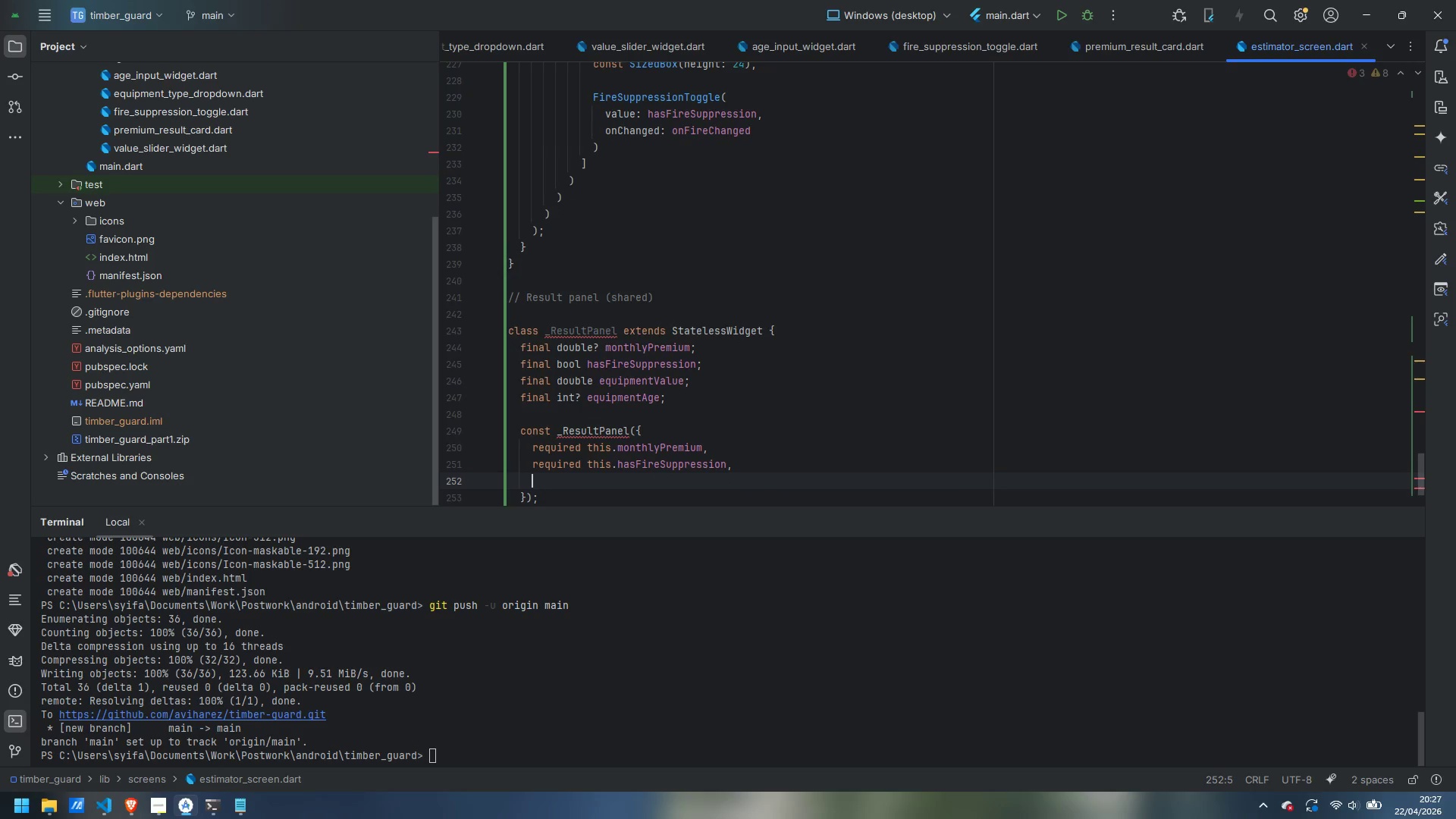 
type(required this.equipmentValue,)
 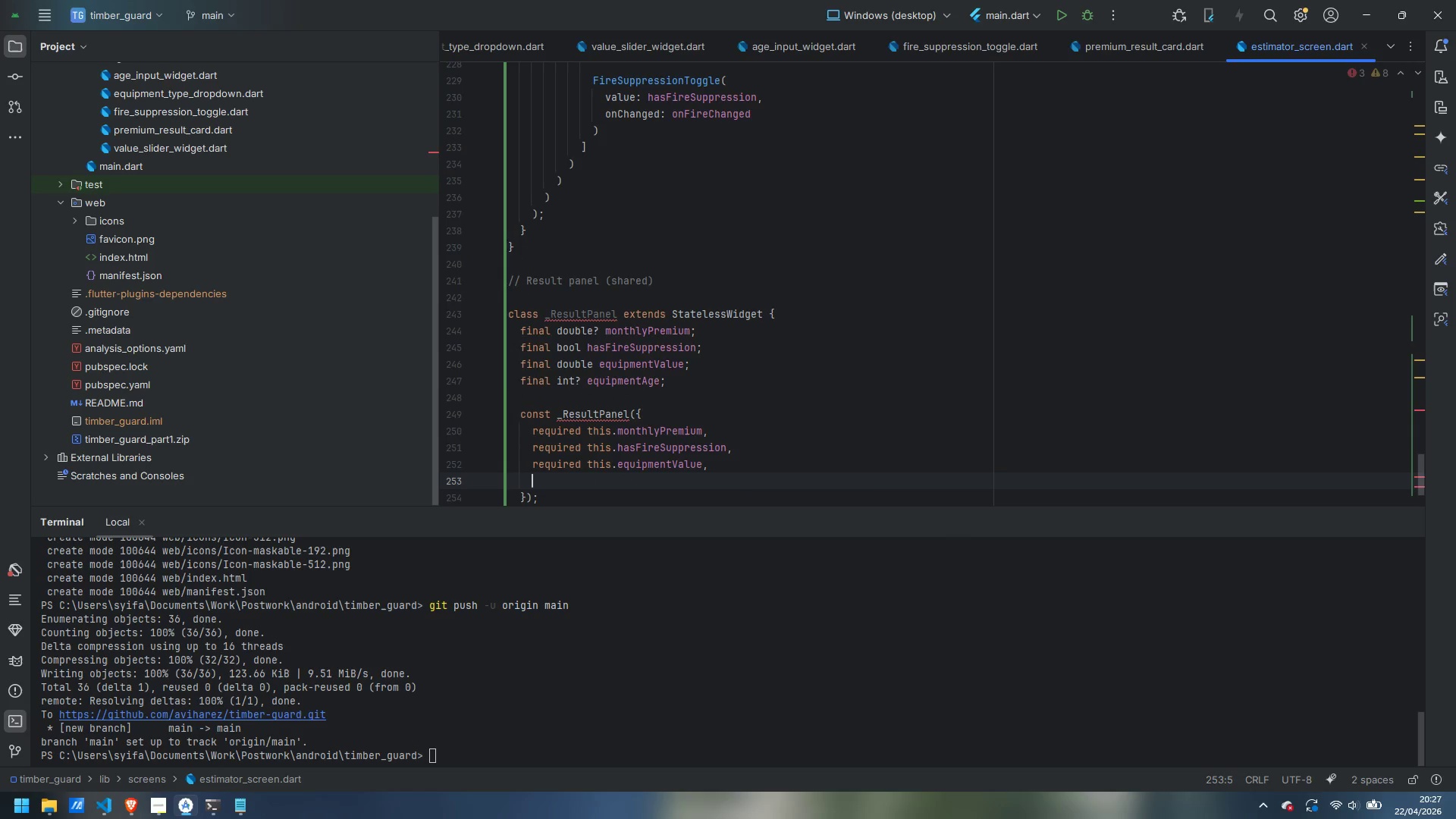 
 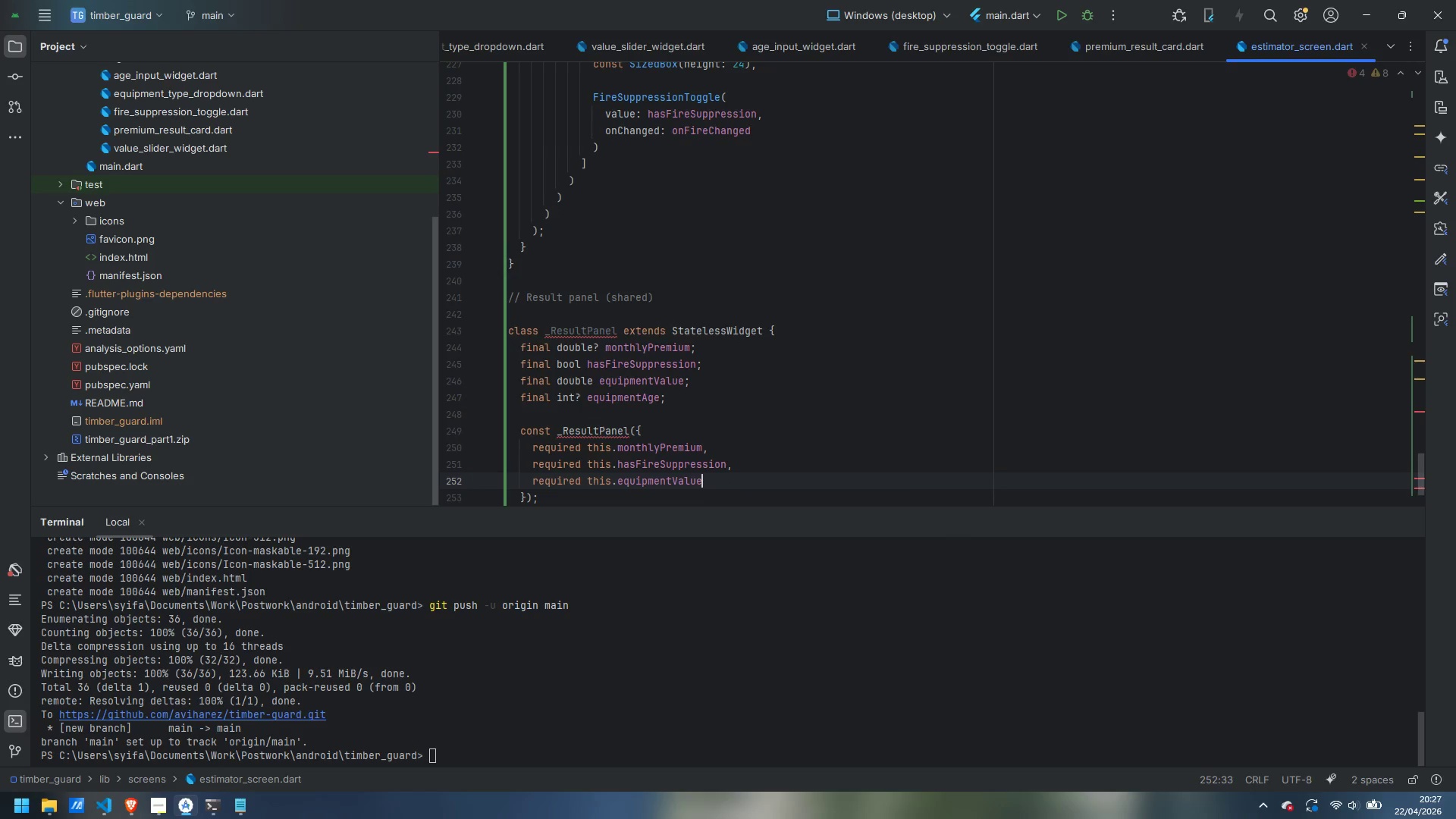 
key(Enter)
 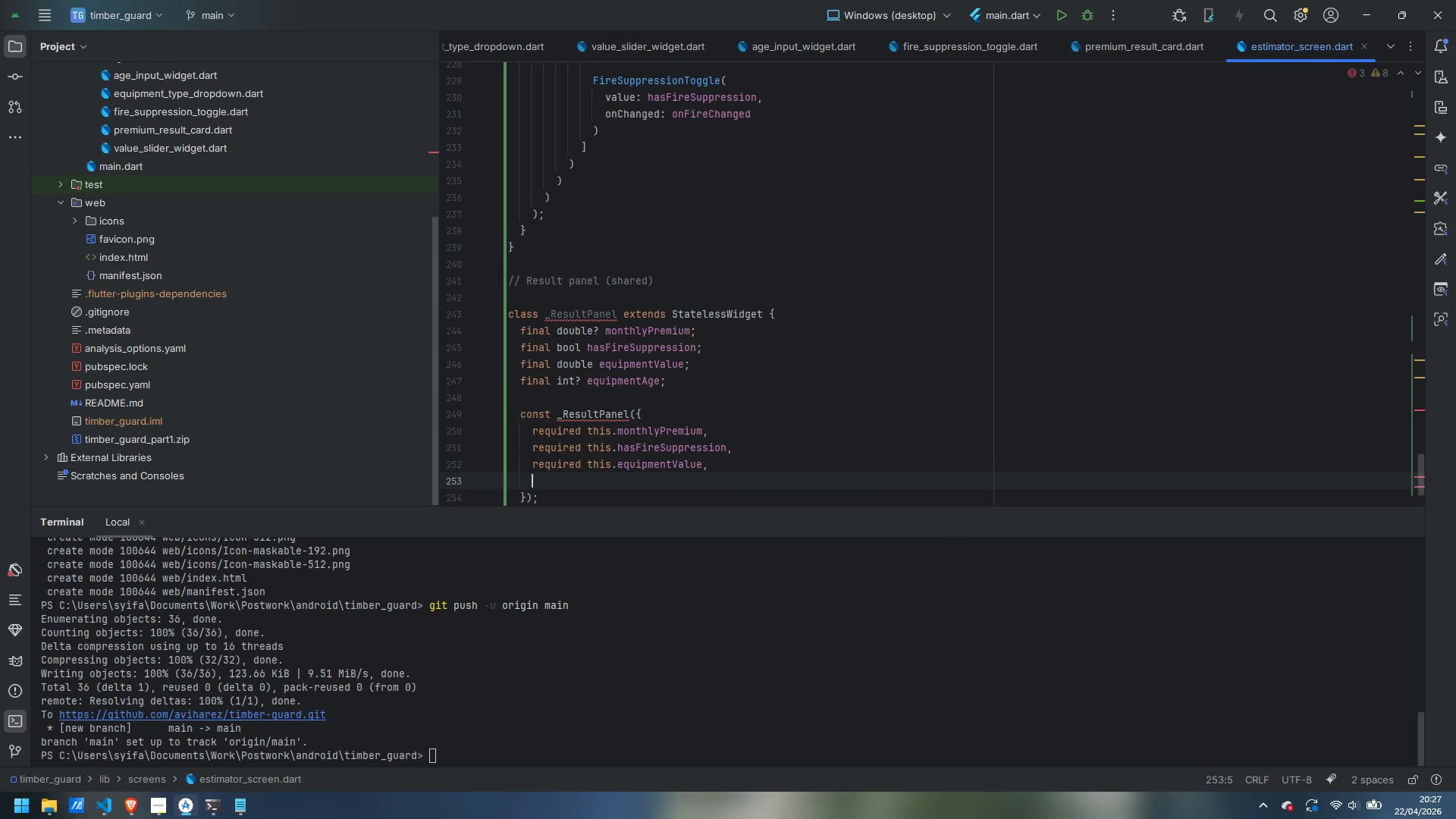 
type(required this.erq)
key(Backspace)
key(Backspace)
type(quipmentAge)
 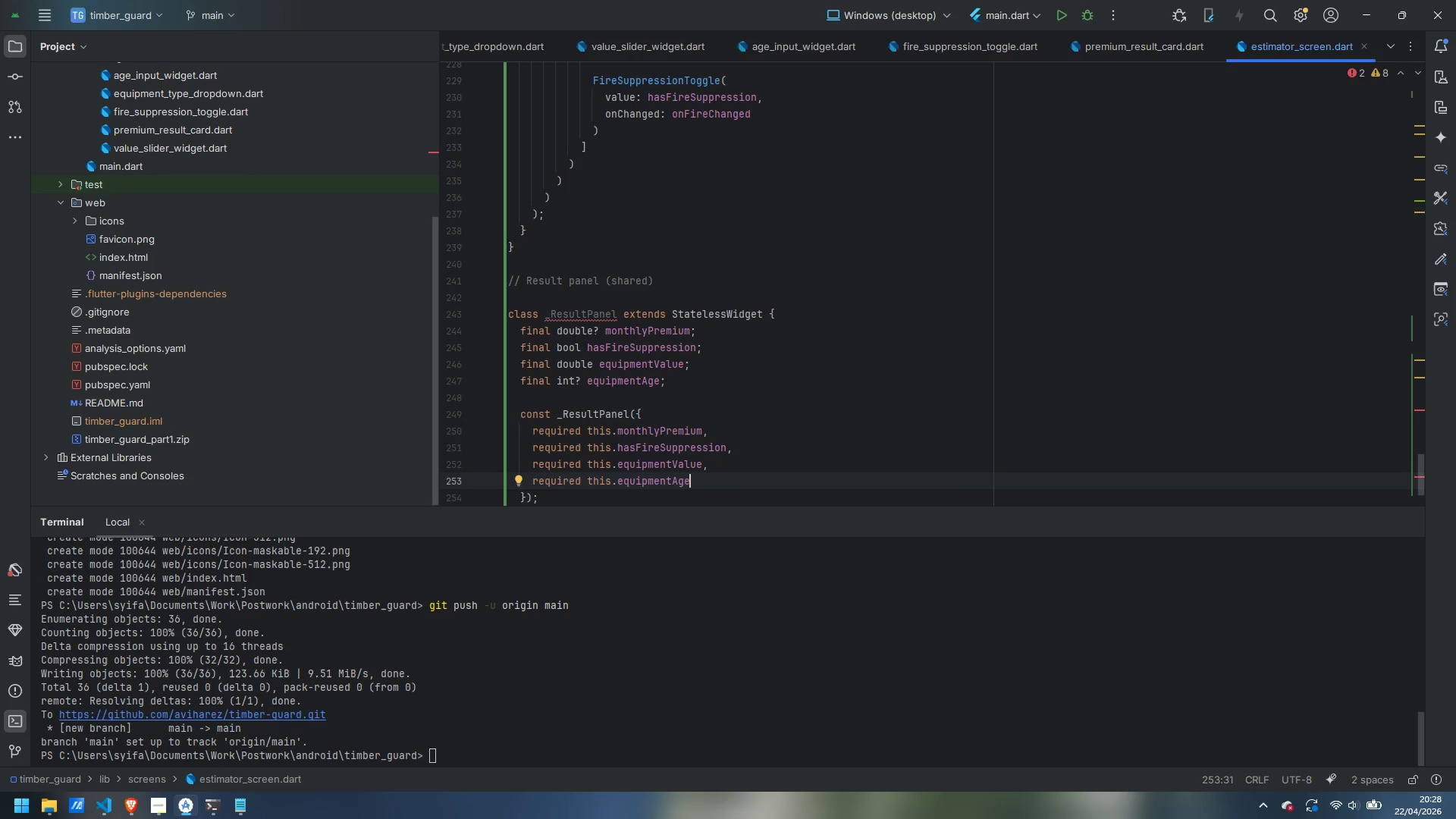 
key(ArrowDown)
 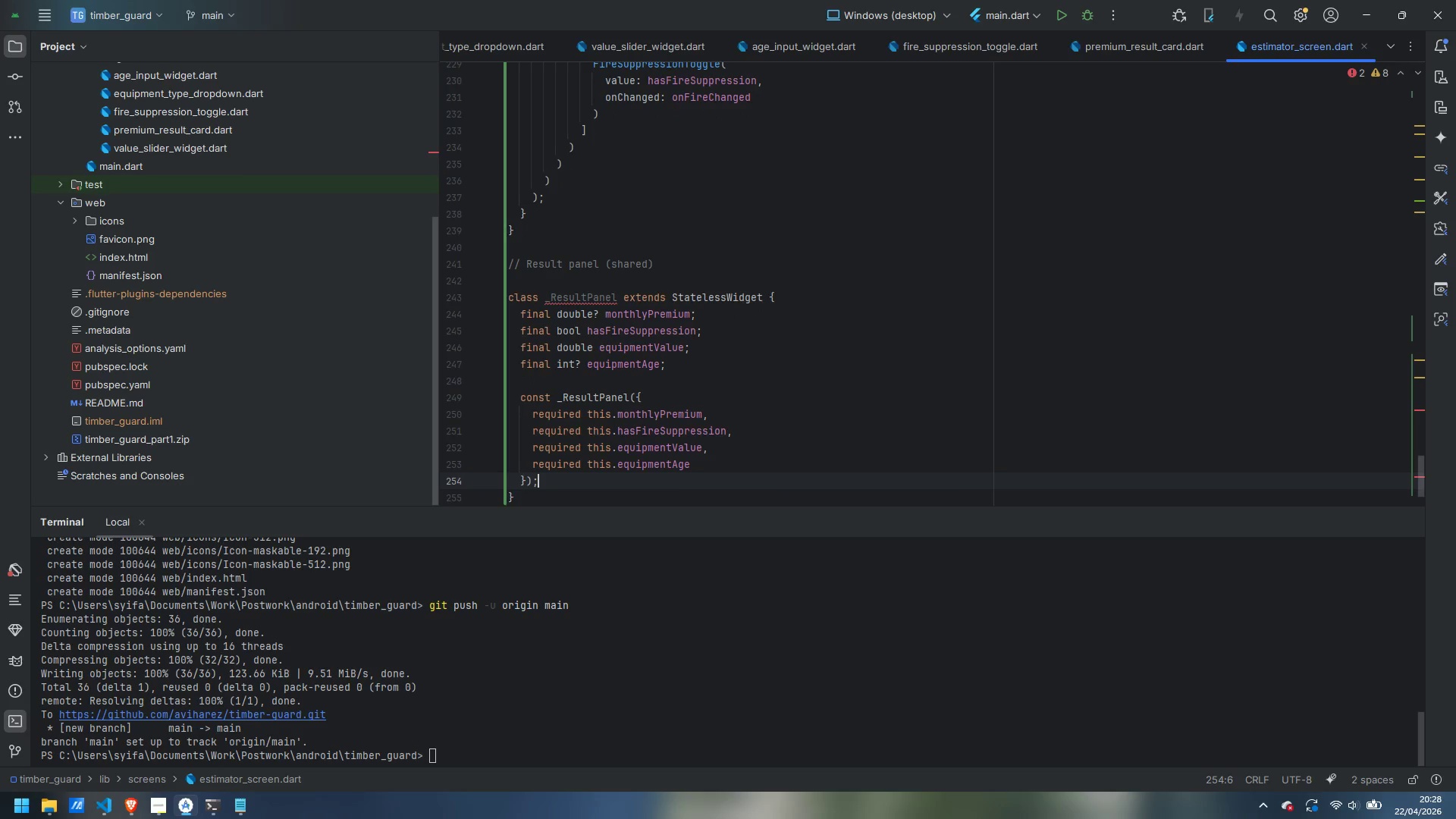 
key(Enter)
 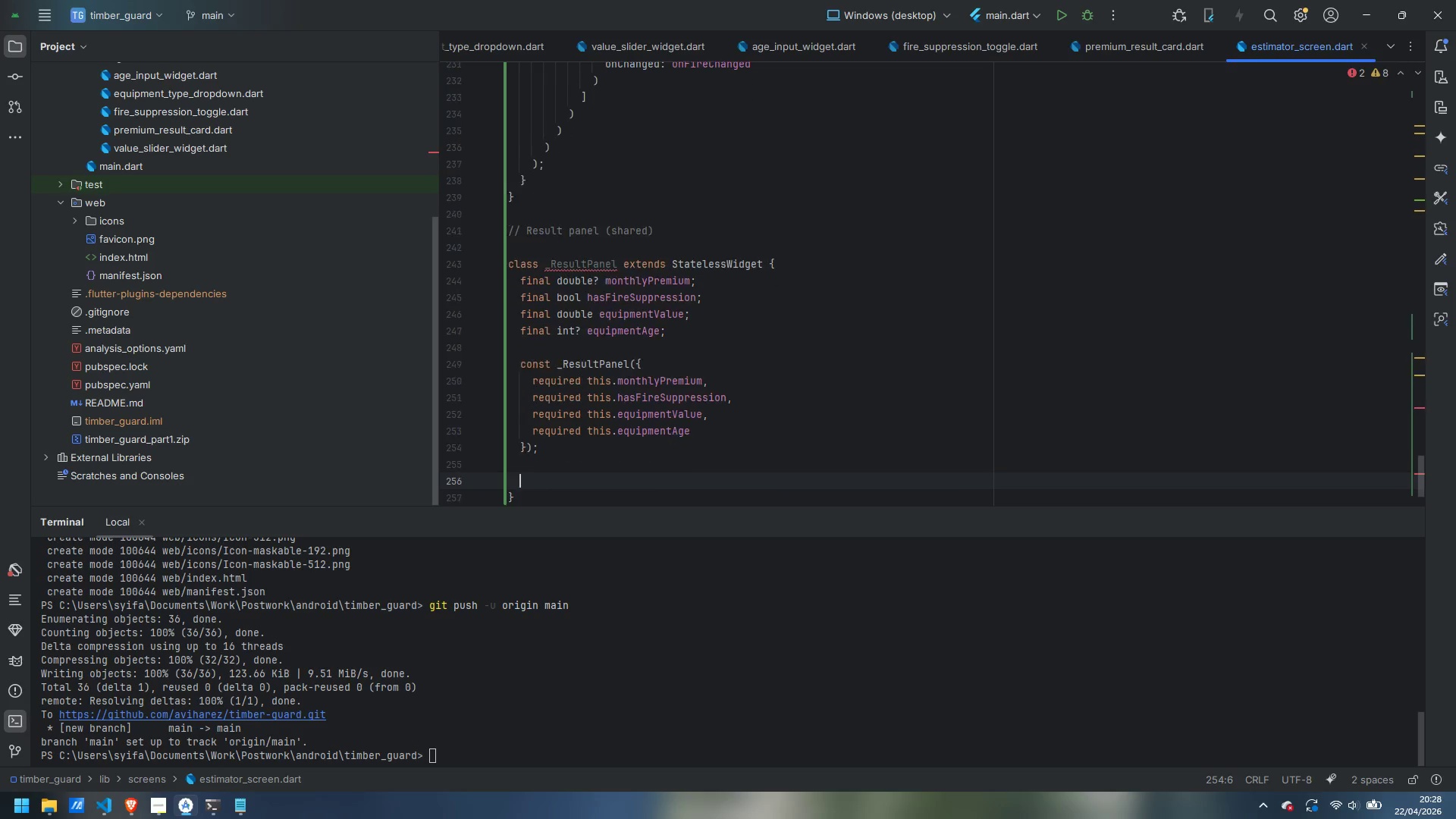 
key(Enter)
 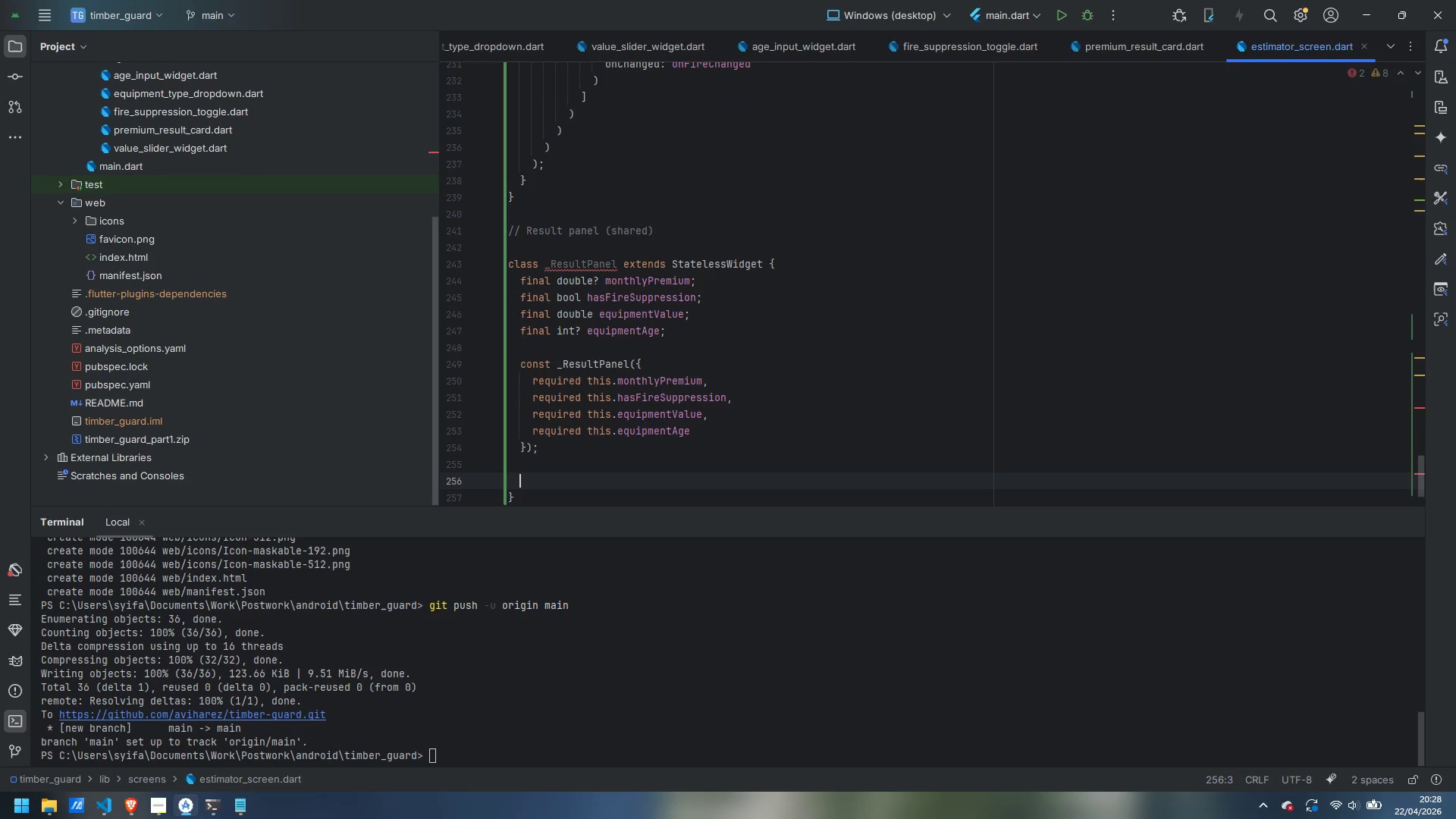 
type(bui)
 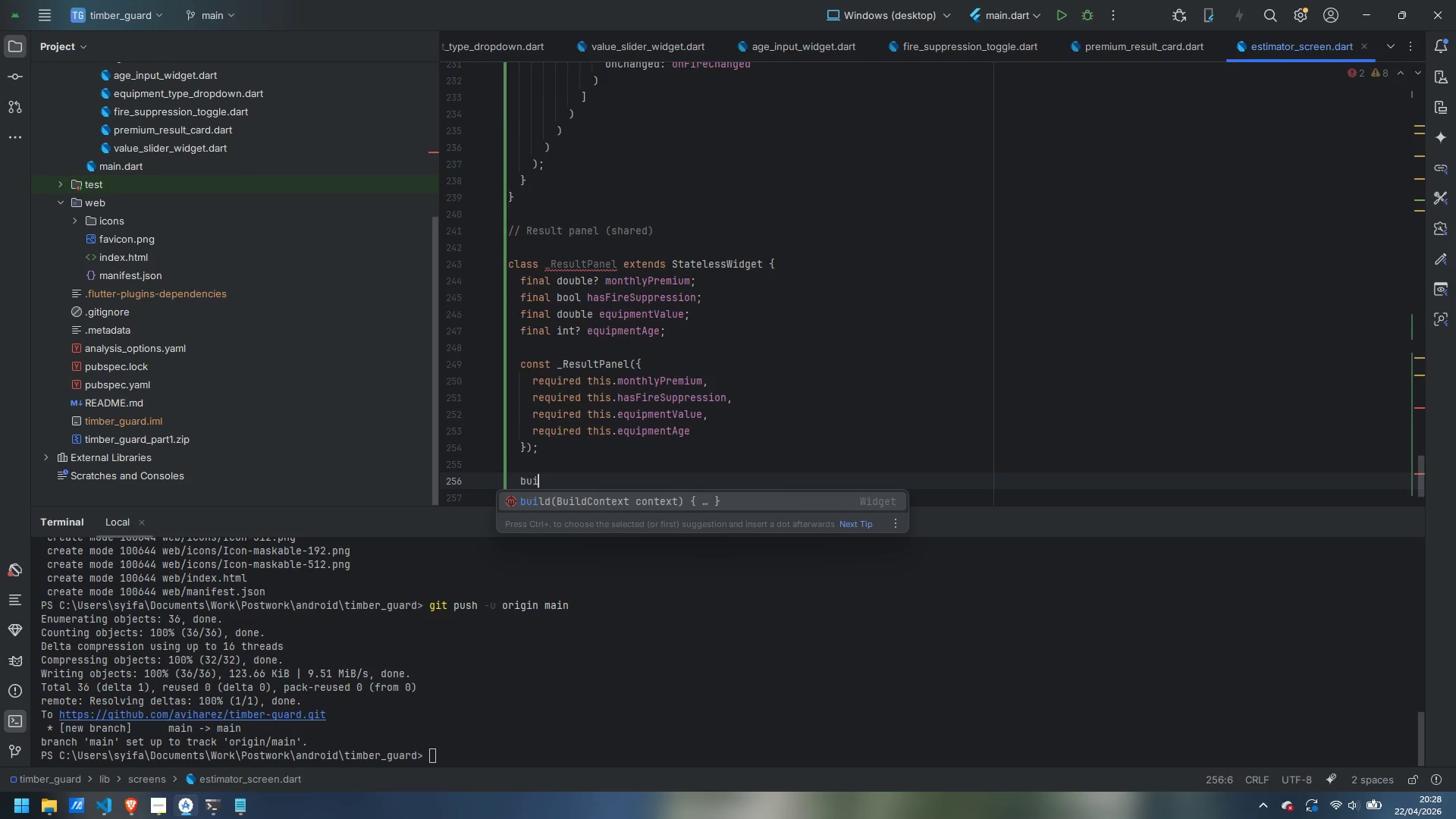 
key(Enter)
 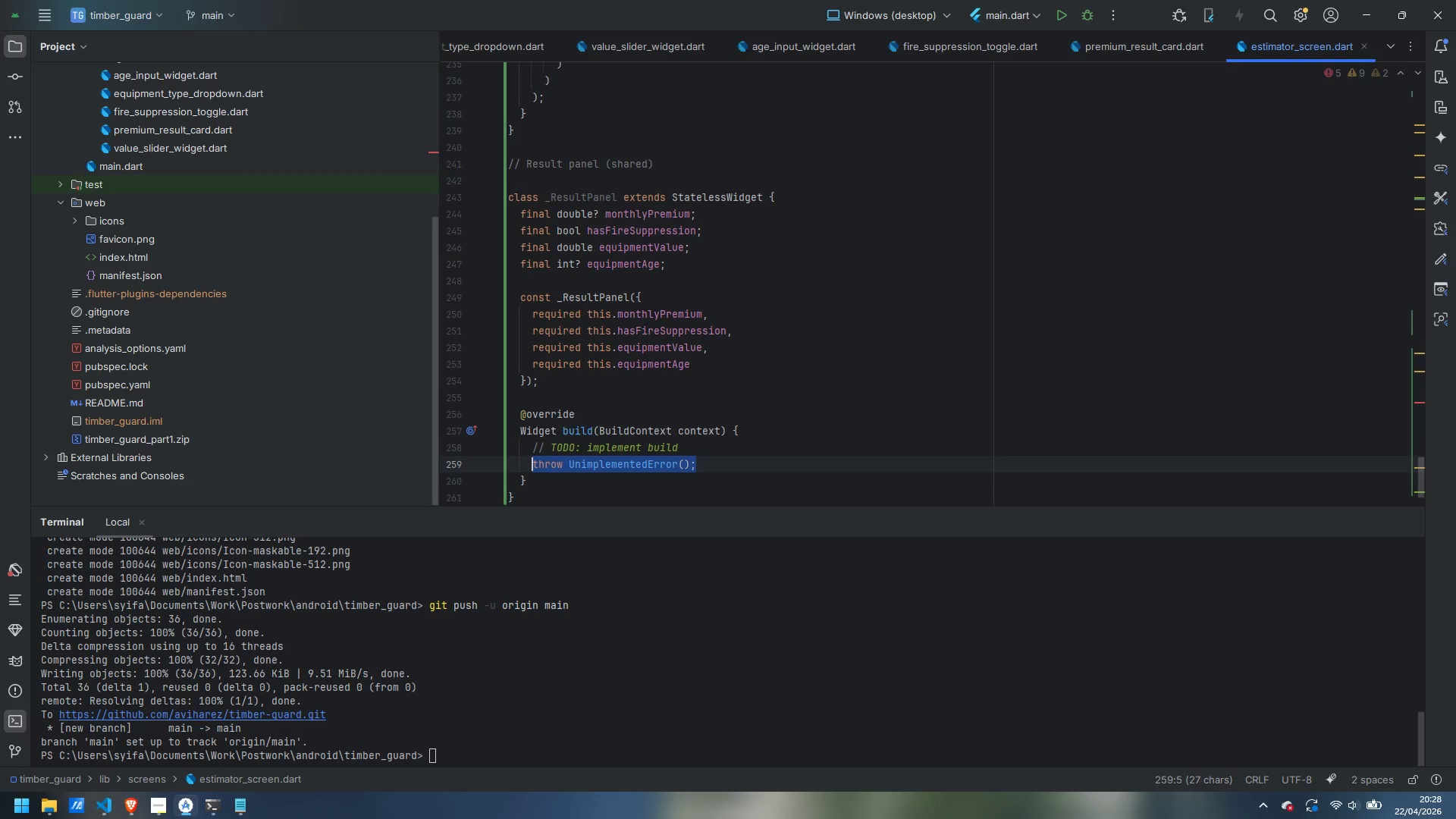 
key(Control+Backspace)
 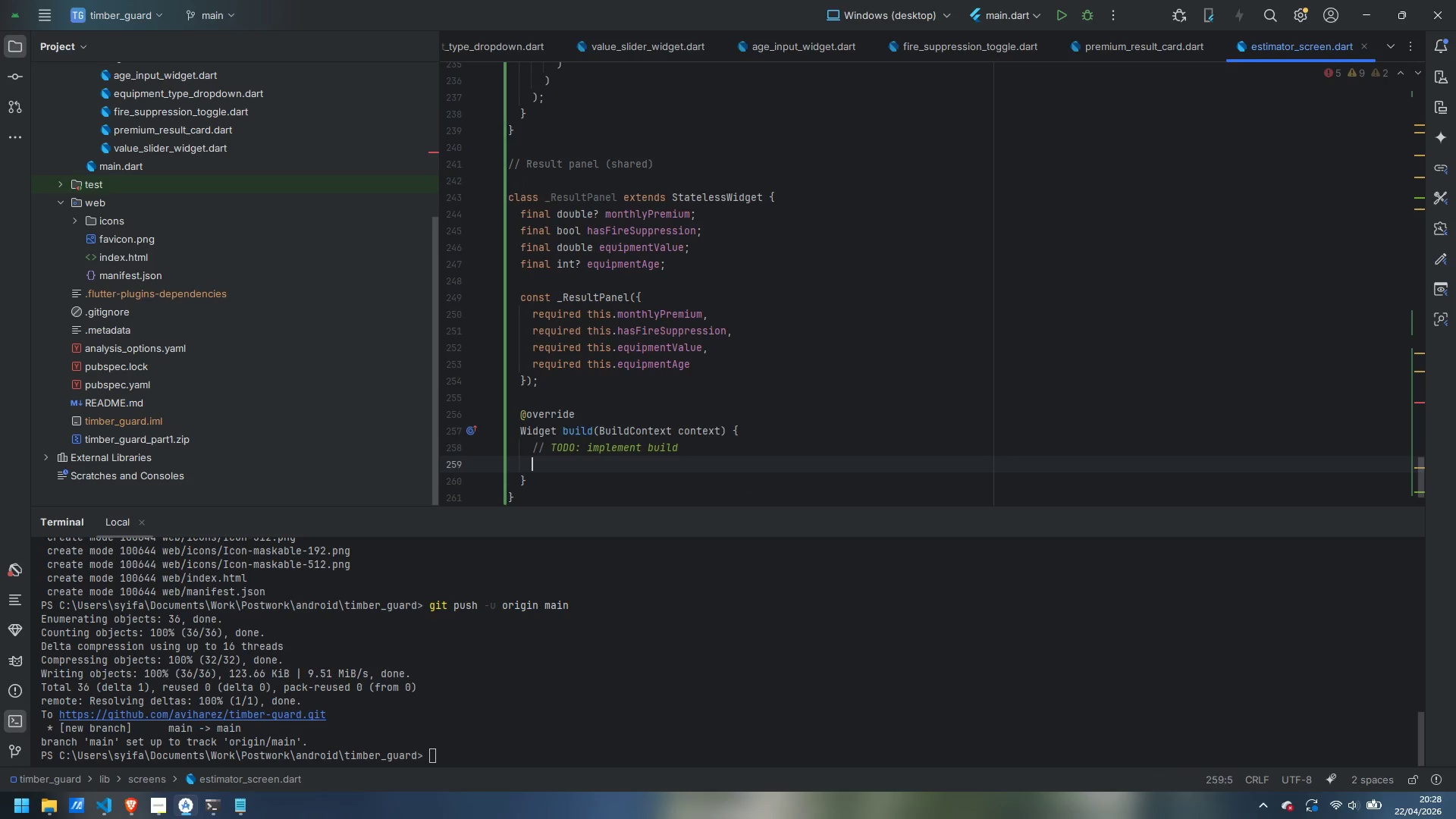 
key(Control+Backspace)
 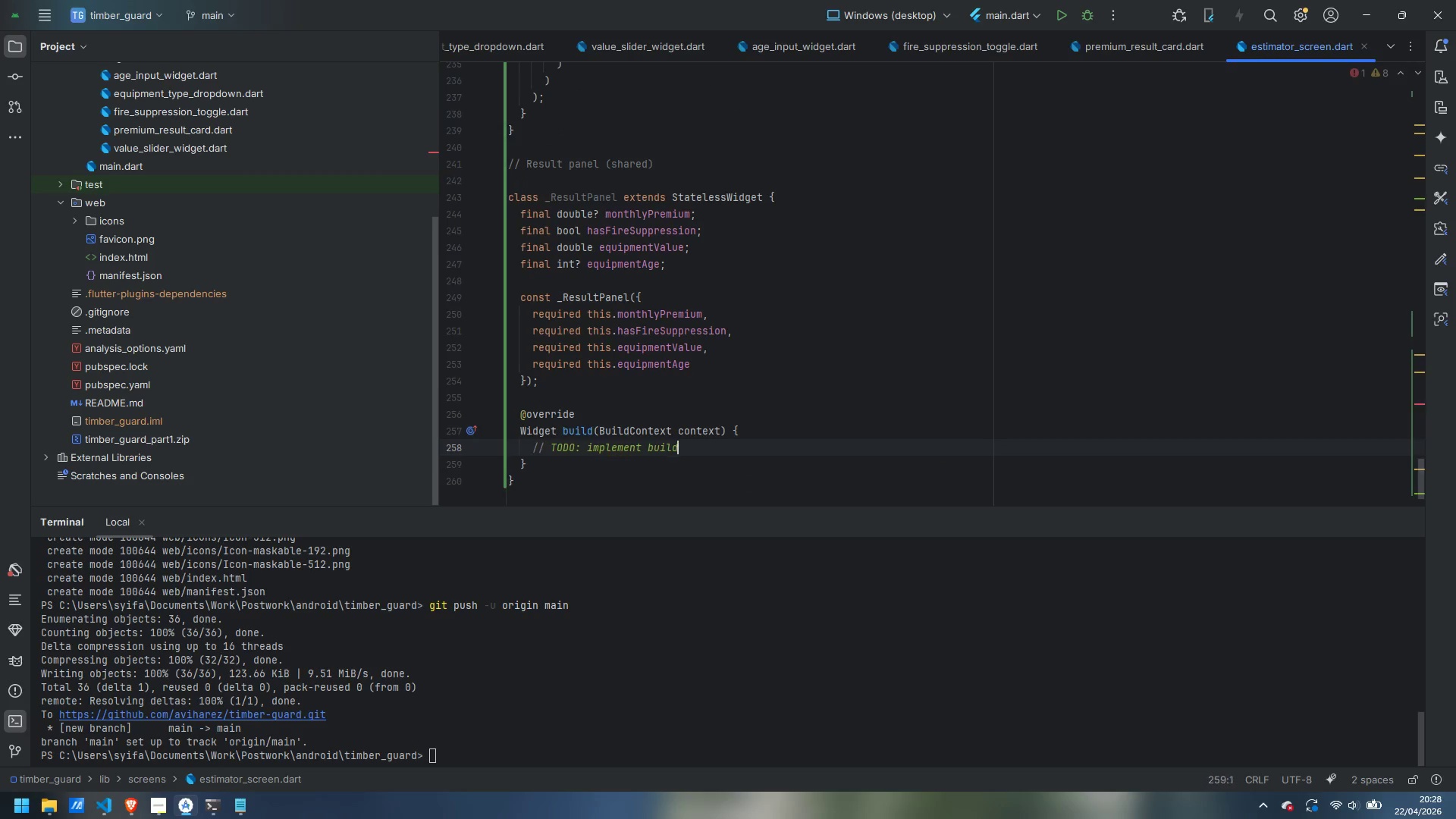 
key(Control+Backspace)
 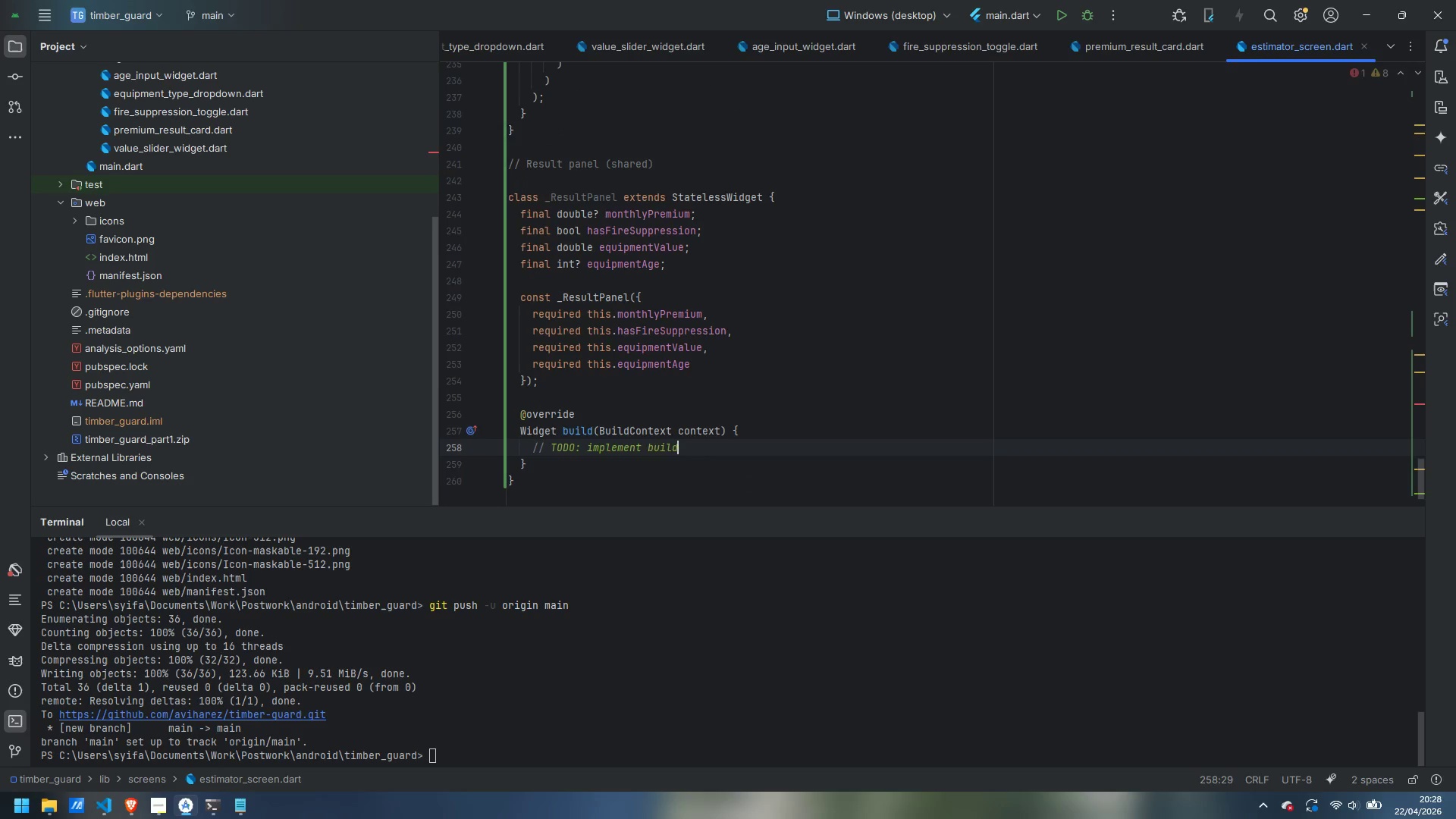 
key(Control+Backspace)
 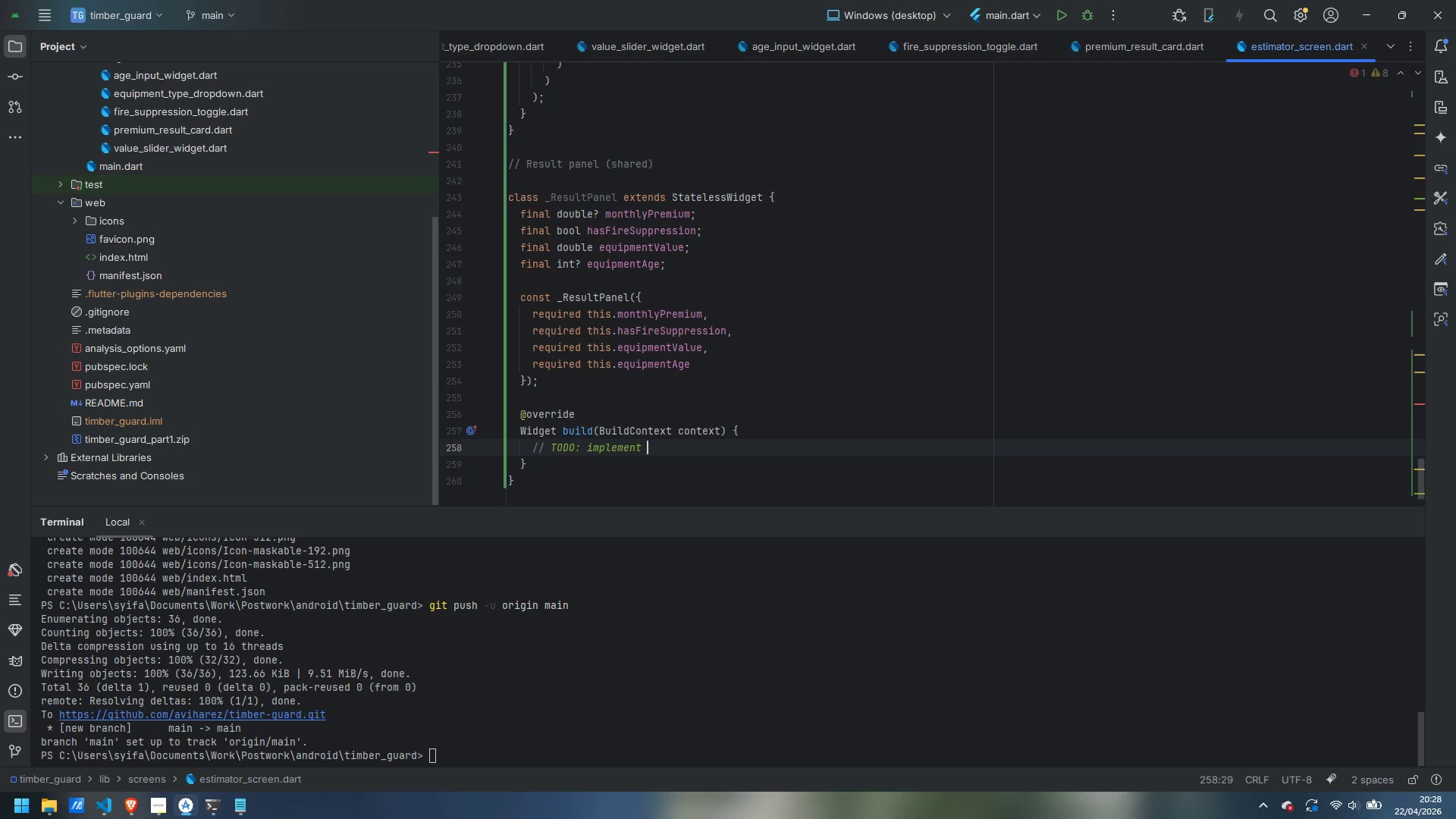 
key(Control+Backspace)
 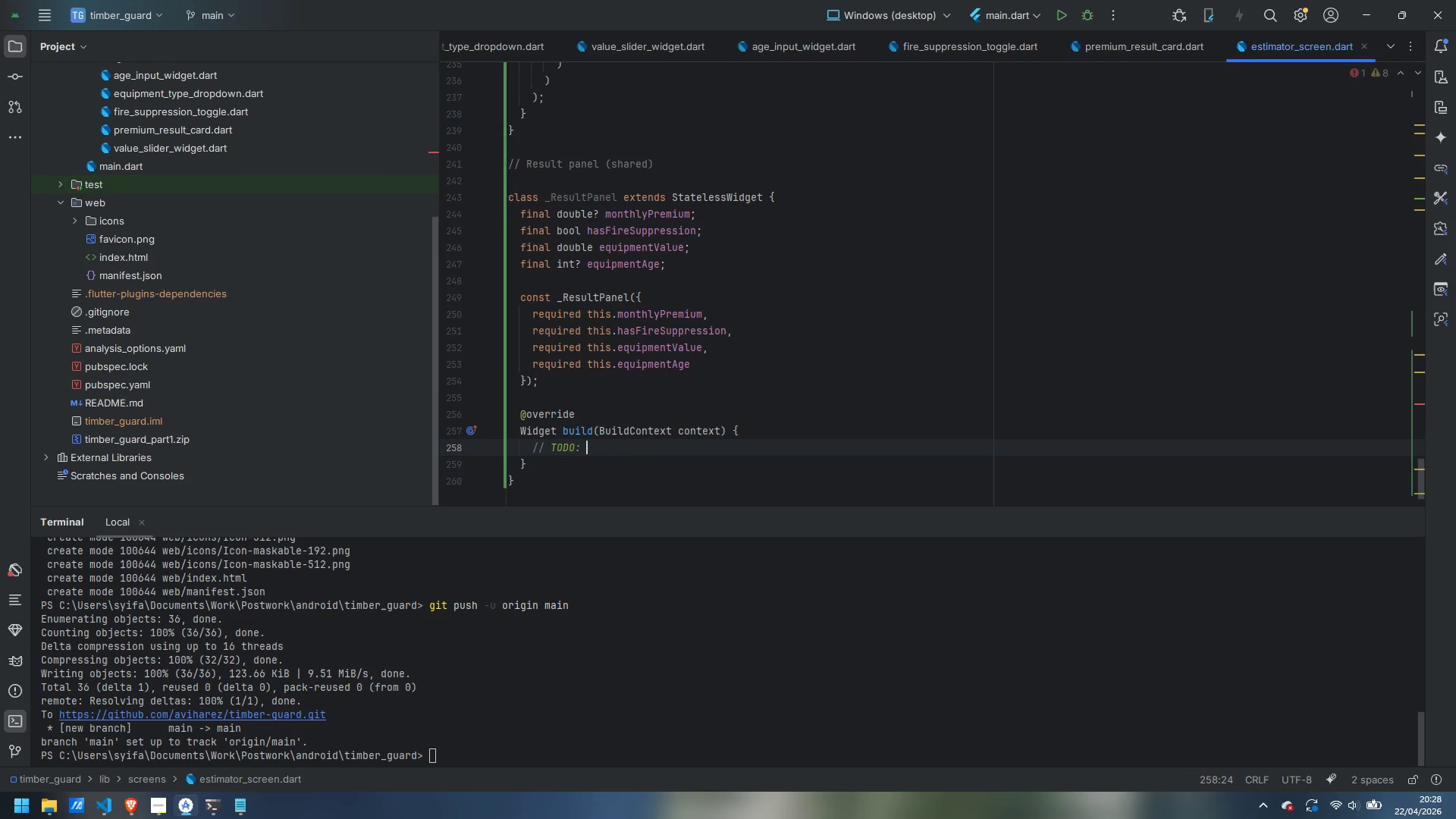 
key(Control+Backspace)
 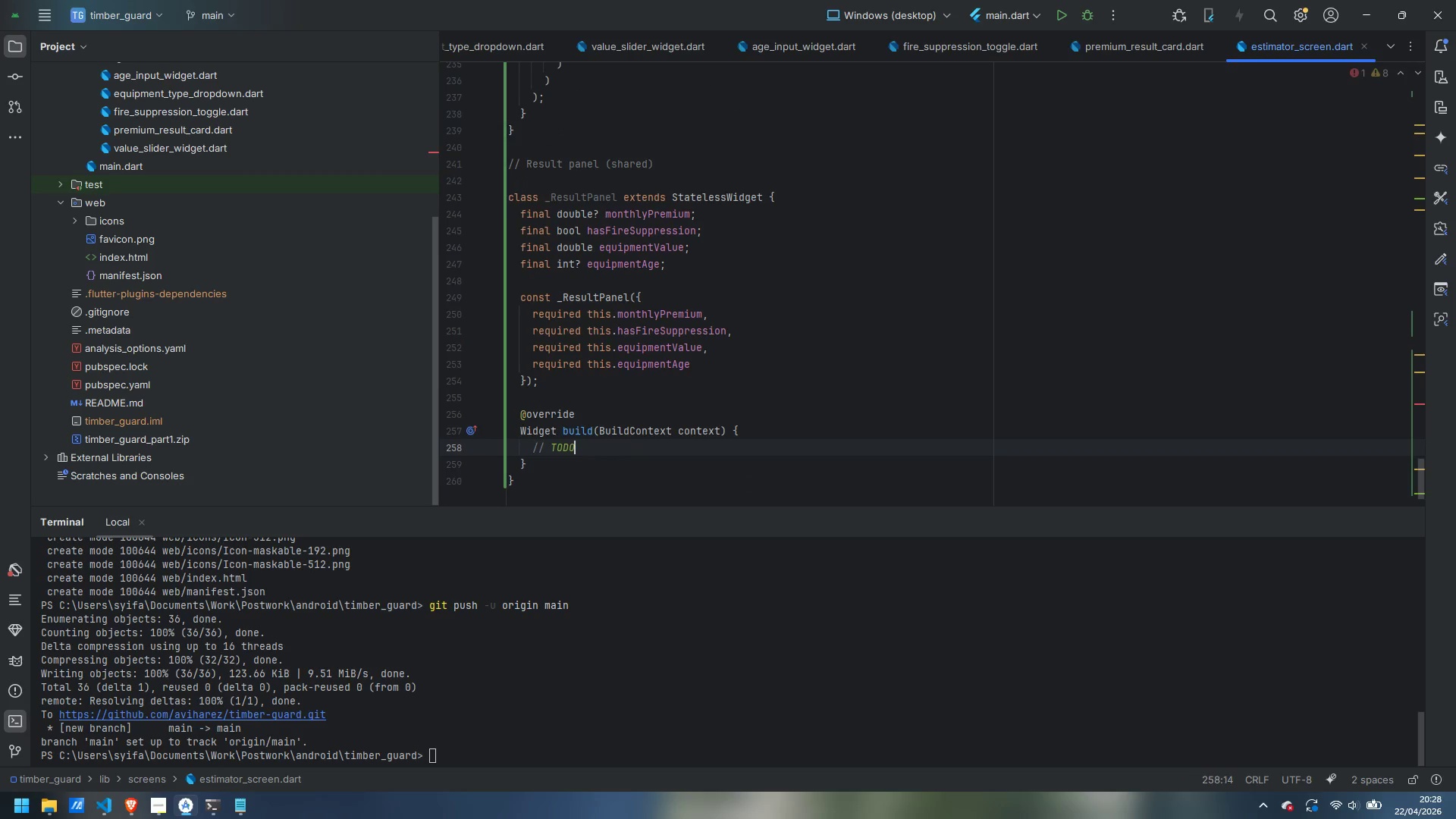 
key(Control+Backspace)
 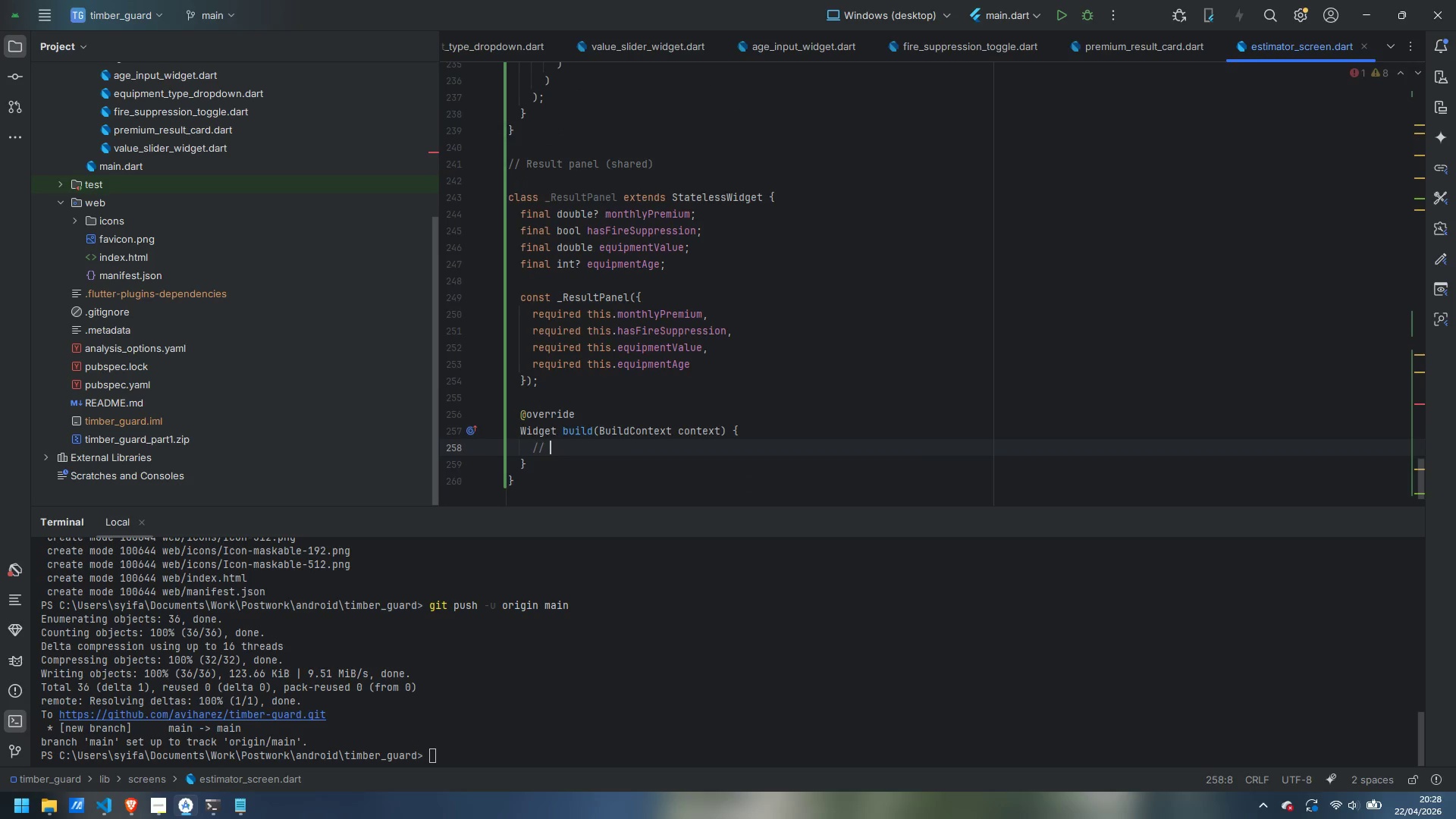 
key(Backspace)
key(Backspace)
key(Backspace)
type(return Column()
 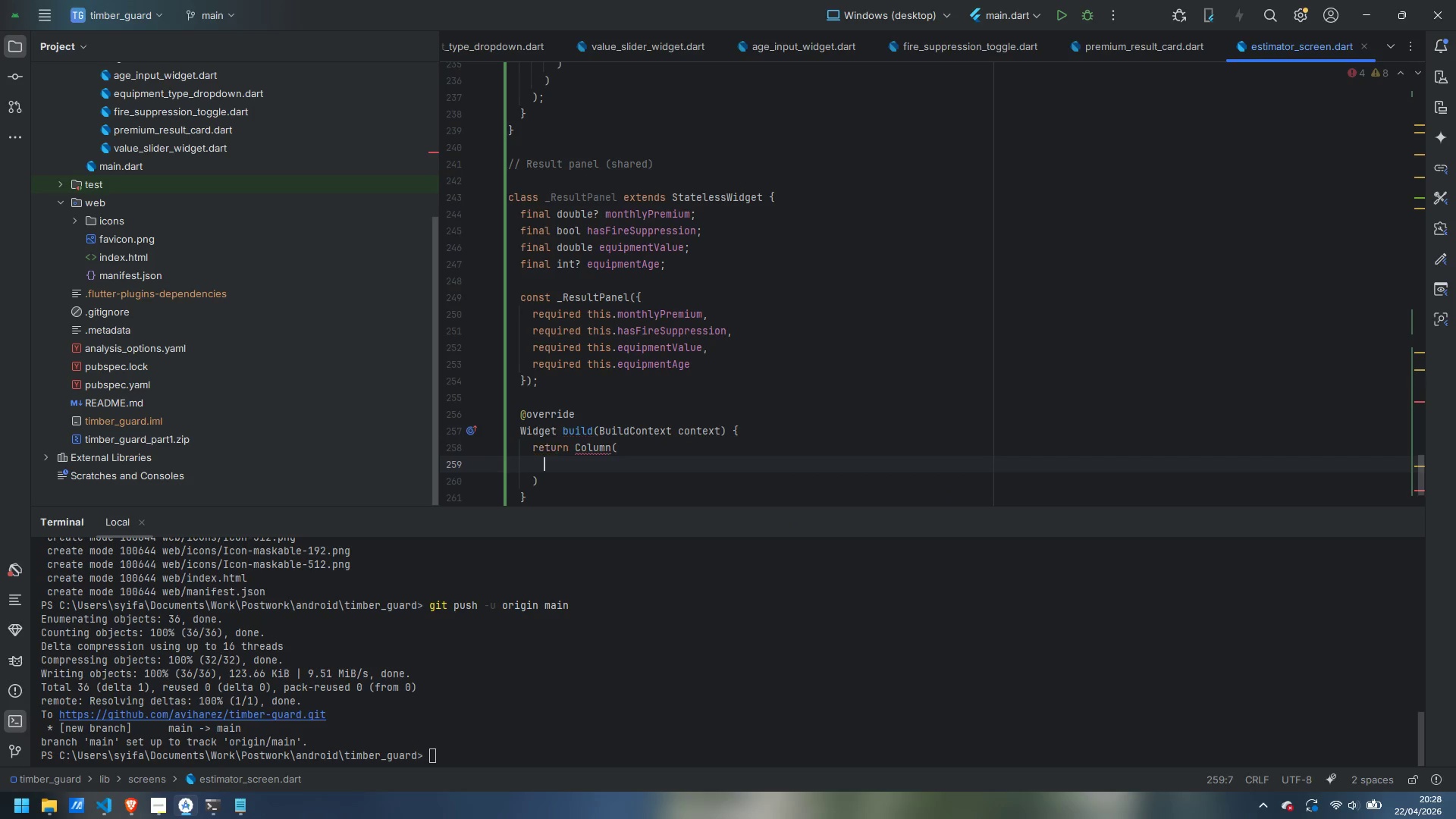 
 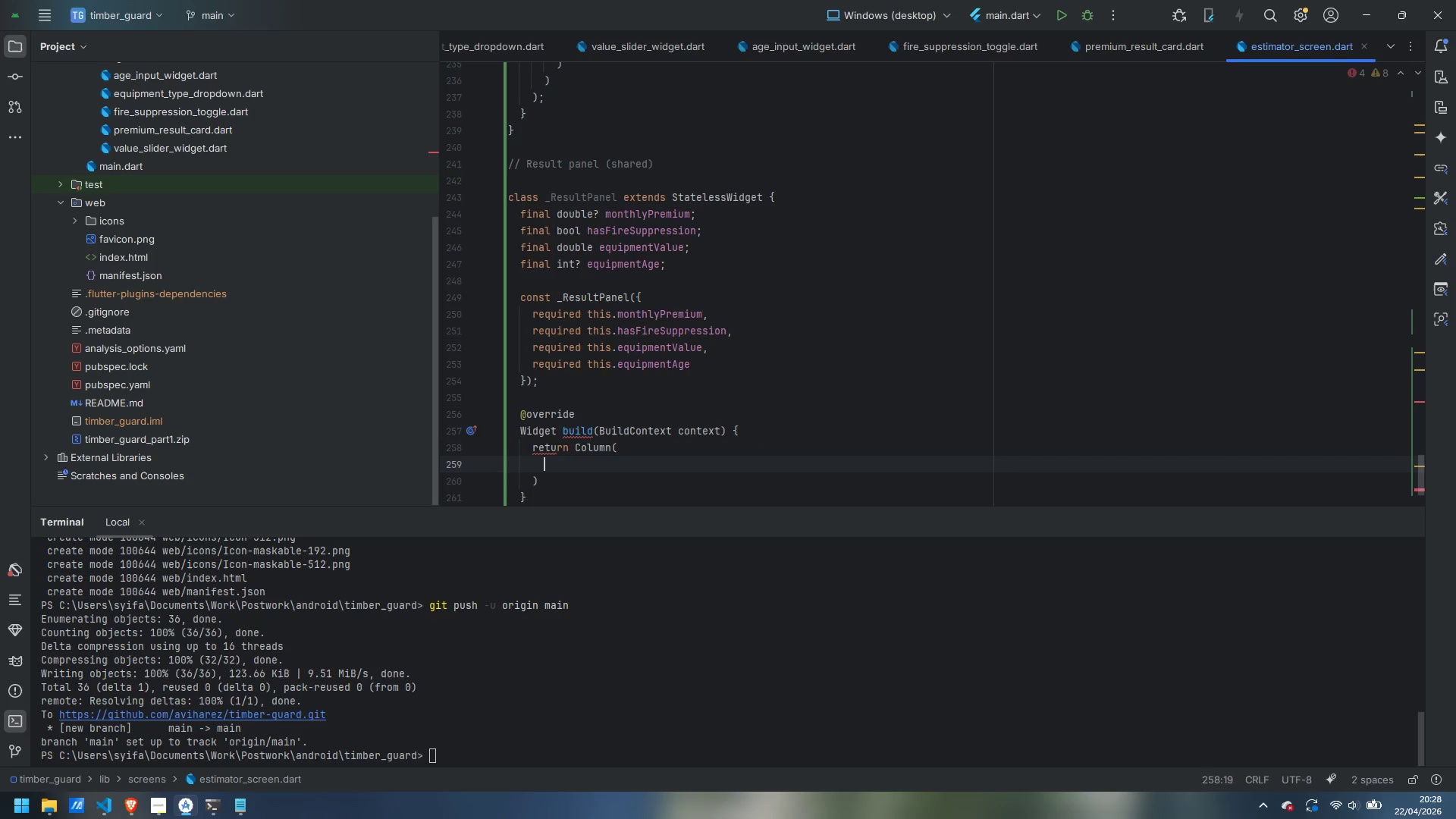 
key(Enter)
 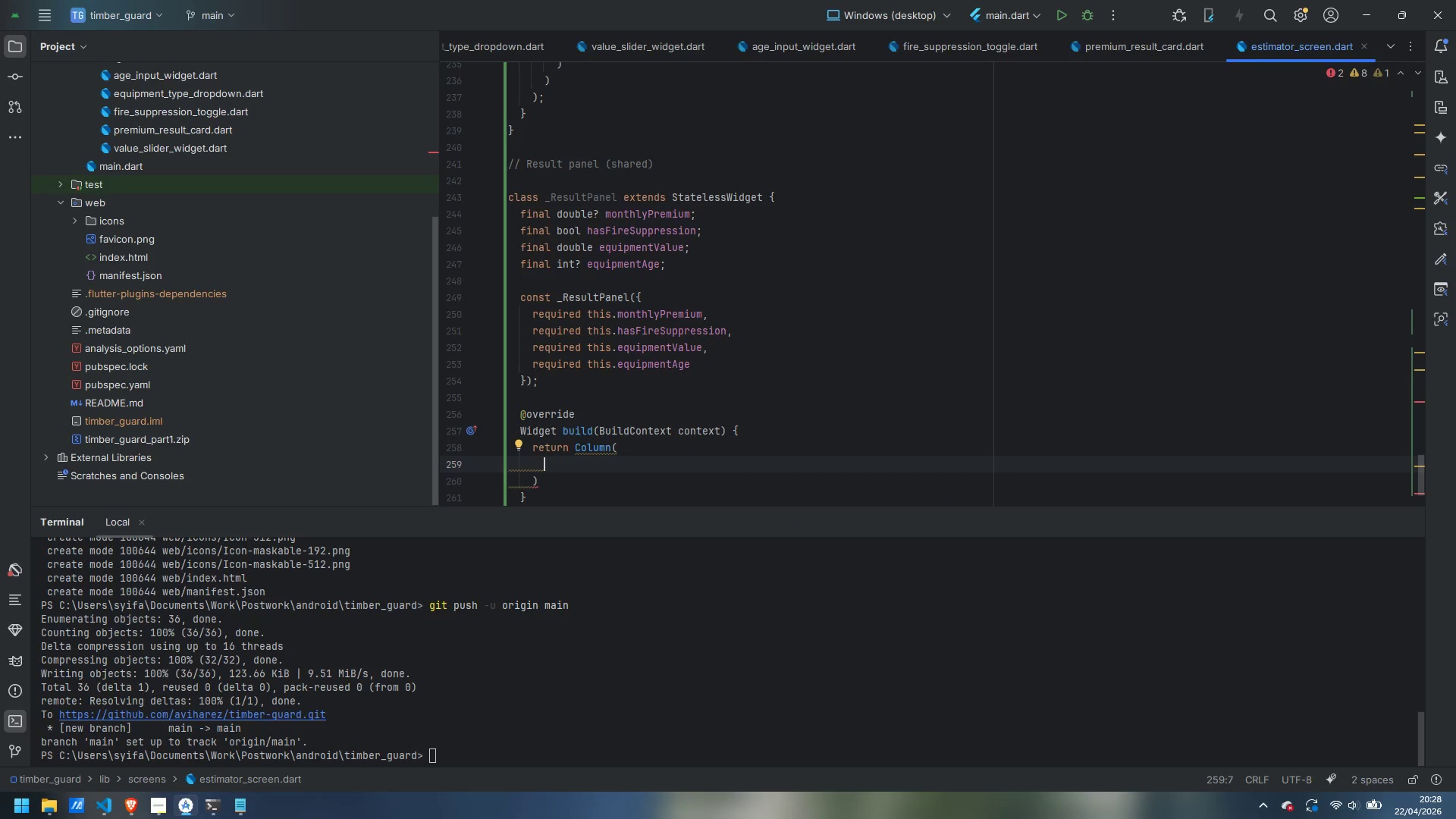 
type(crossAxius)
key(Backspace)
key(Backspace)
type(sAlighmen)
key(Backspace)
key(Backspace)
key(Backspace)
key(Backspace)
type(nment: CrossAxisAlignment.start,)
 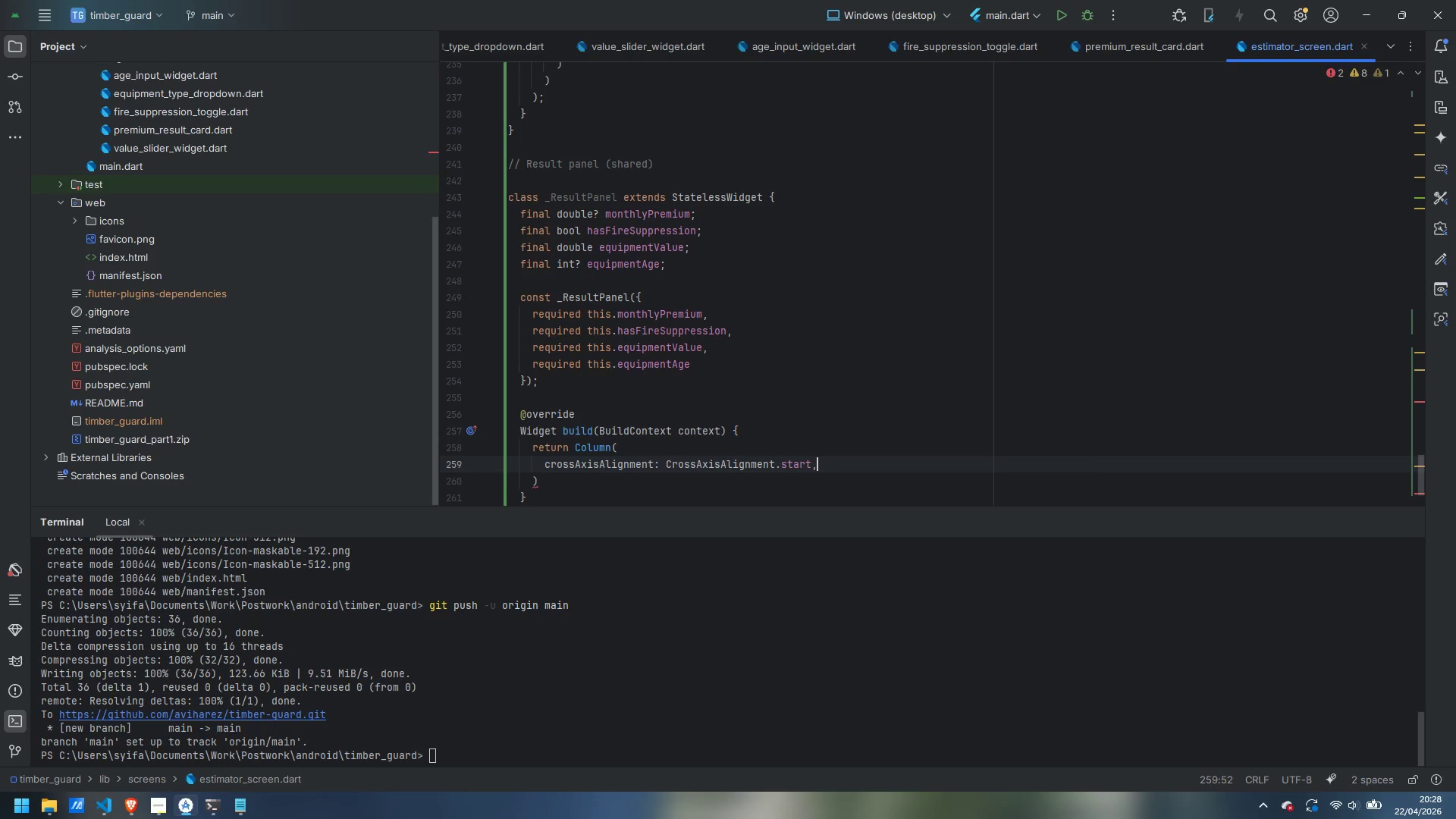 
key(Enter)
 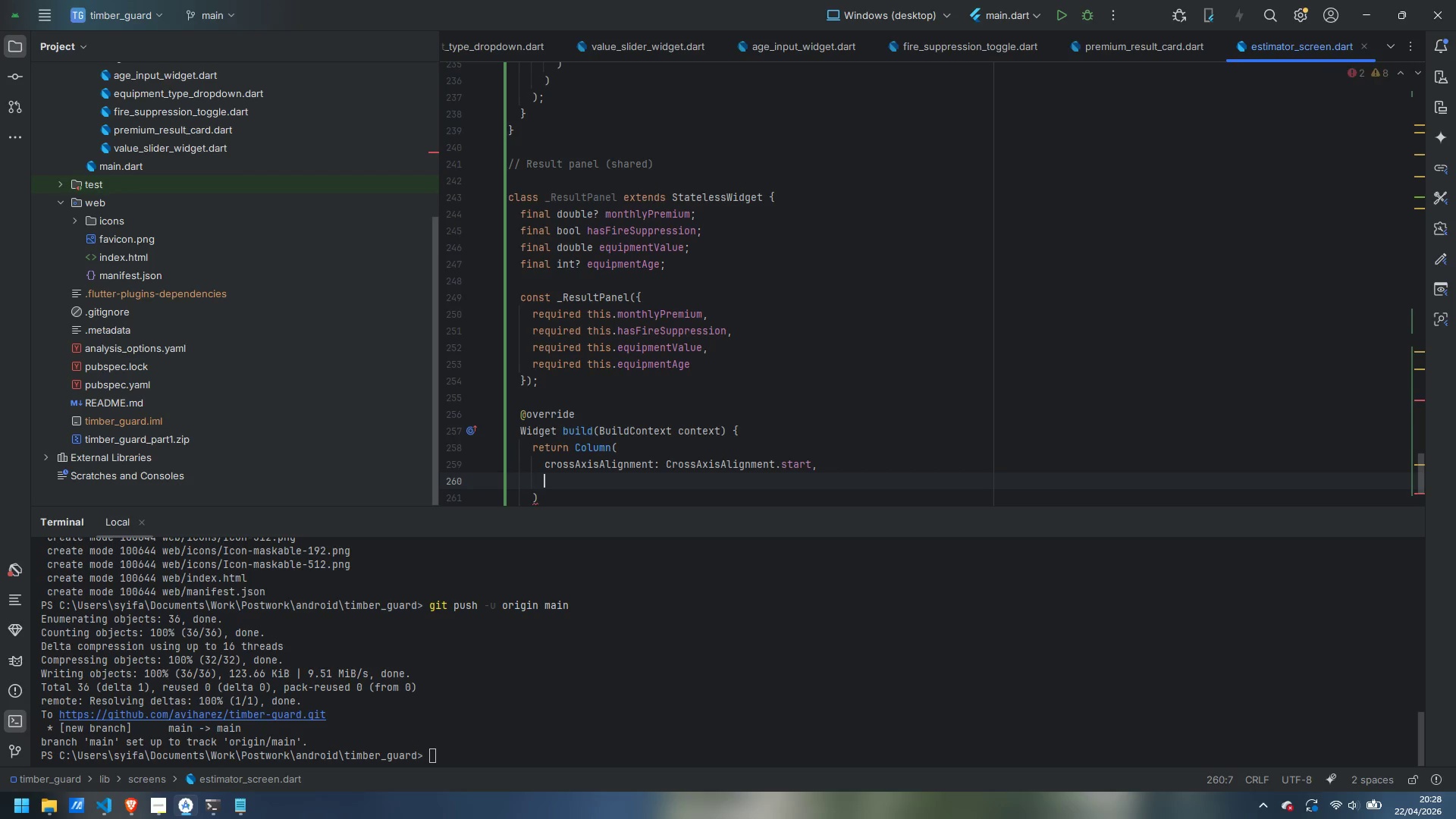 
type(childrem)
key(Backspace)
type(n: [)
 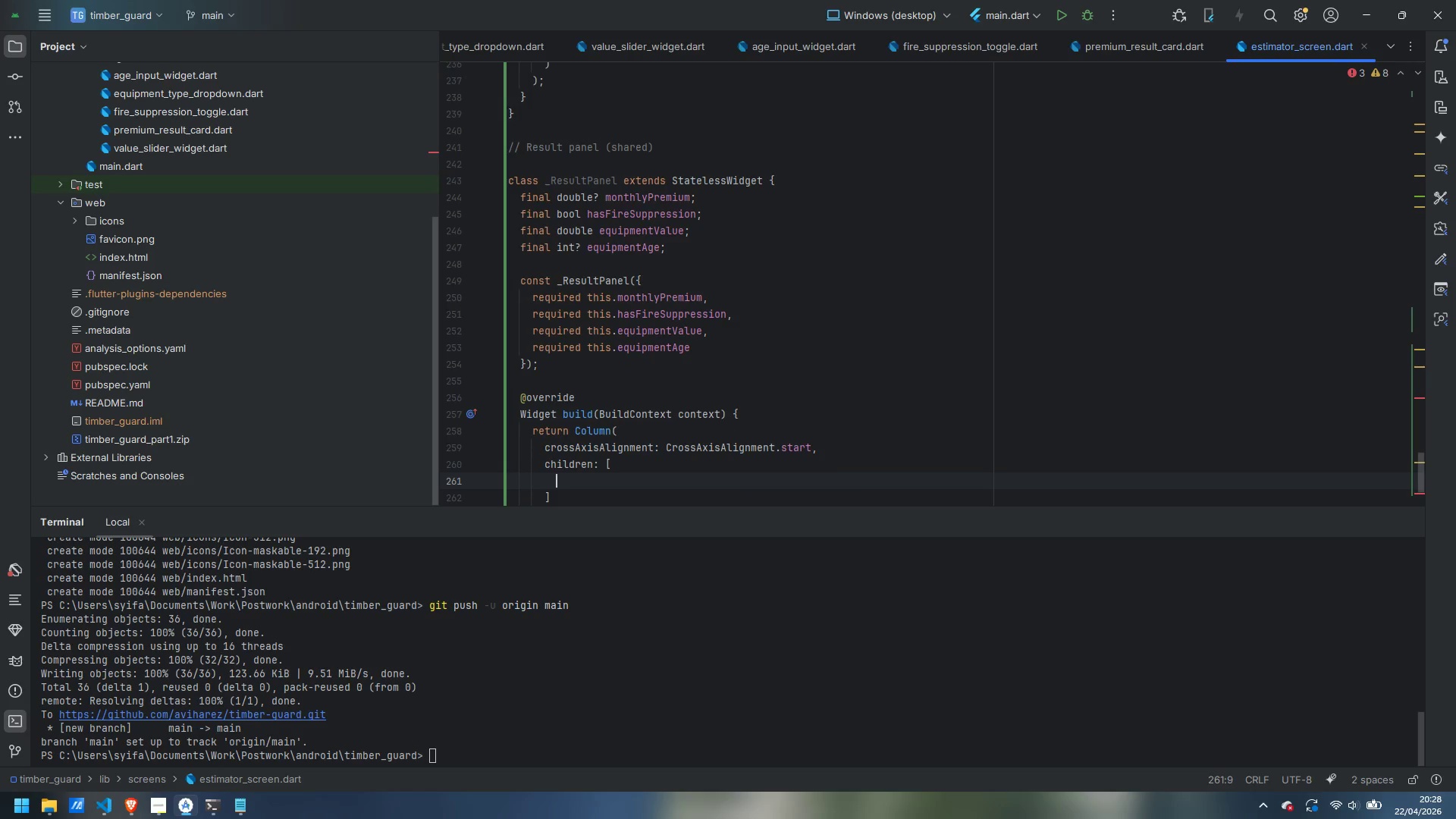 
 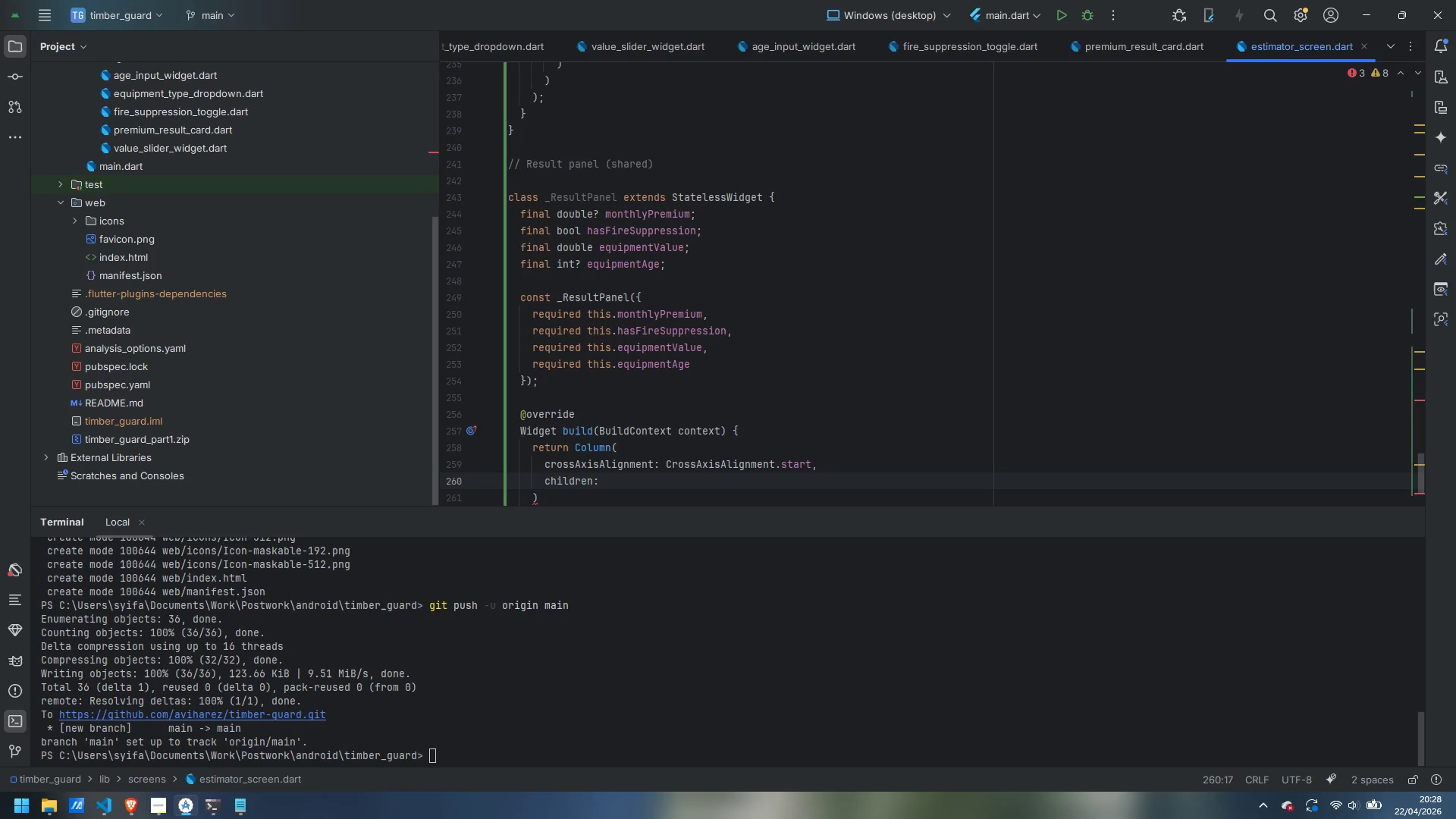 
key(Enter)
 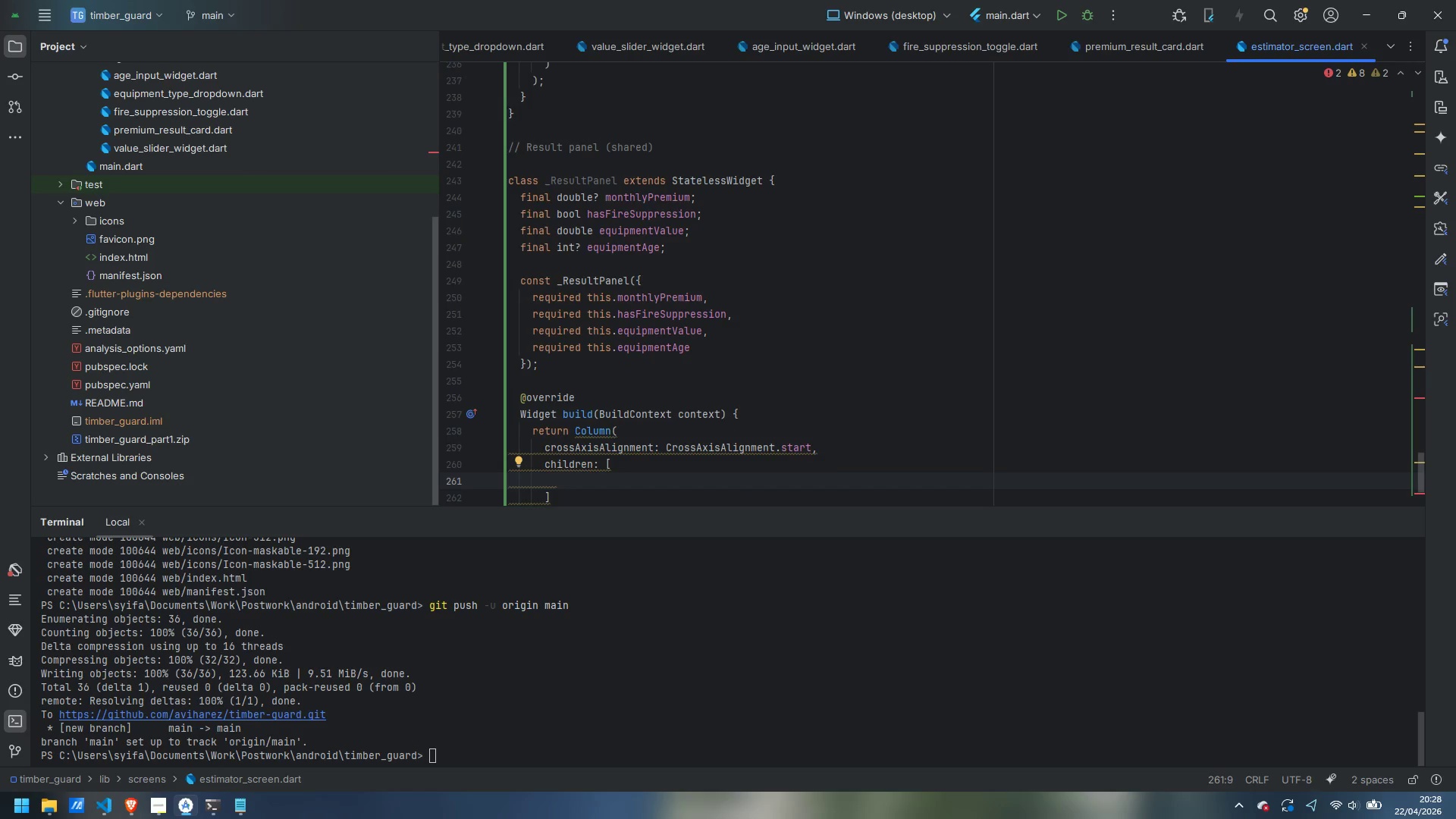 
type(const _pan)
key(Backspace)
key(Backspace)
key(Backspace)
type(PanelHeading()
 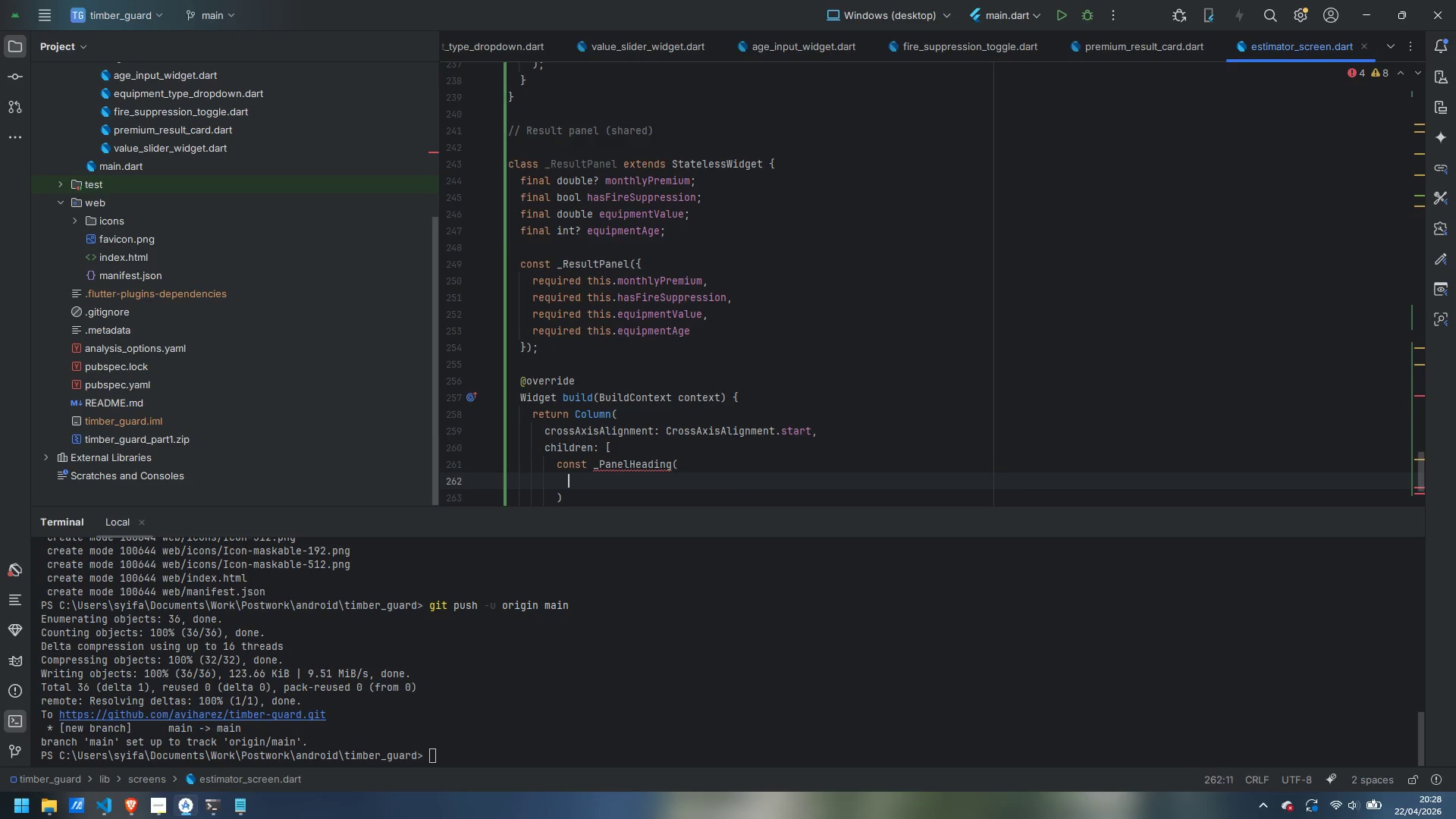 
 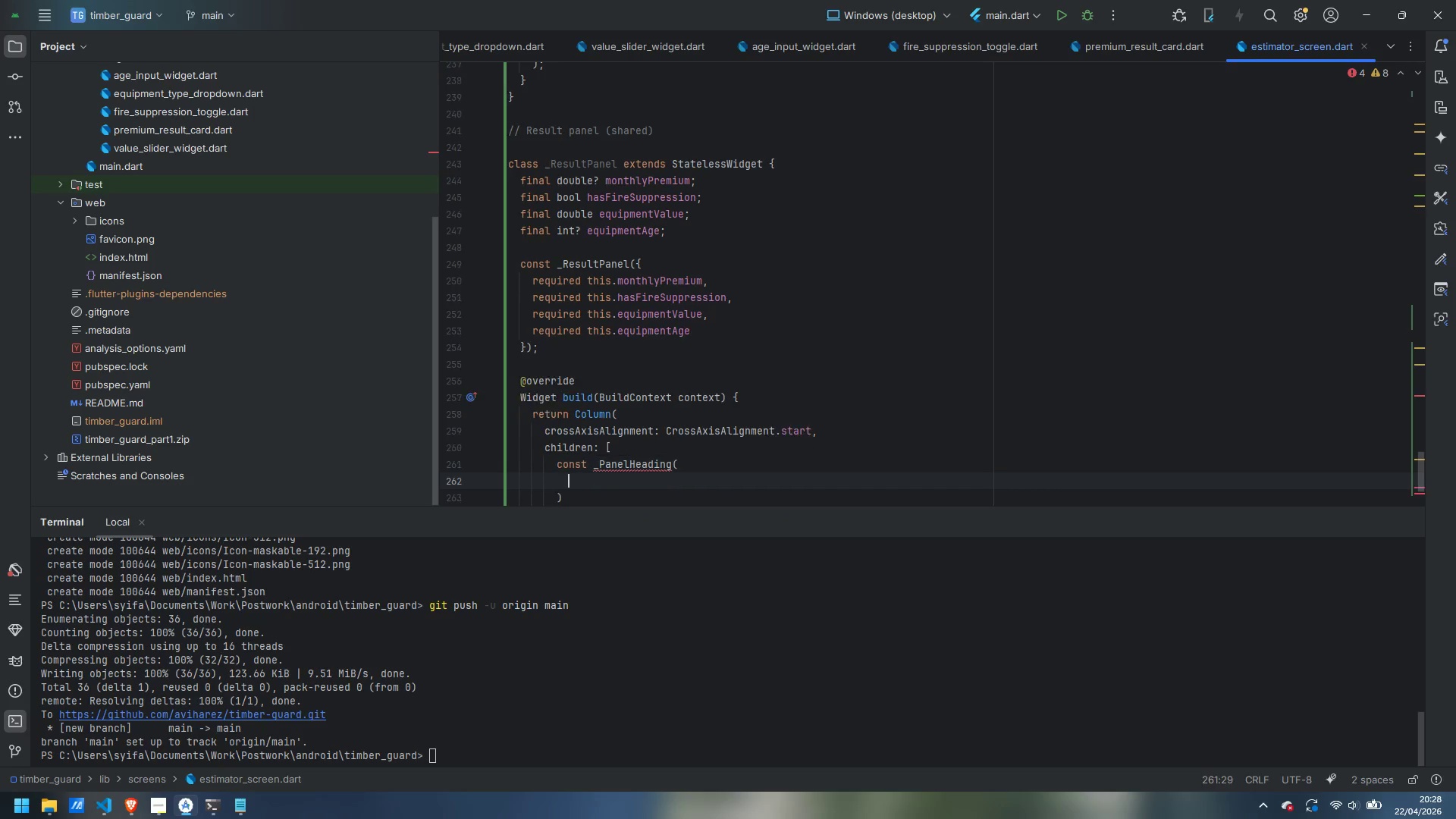 
key(Enter)
 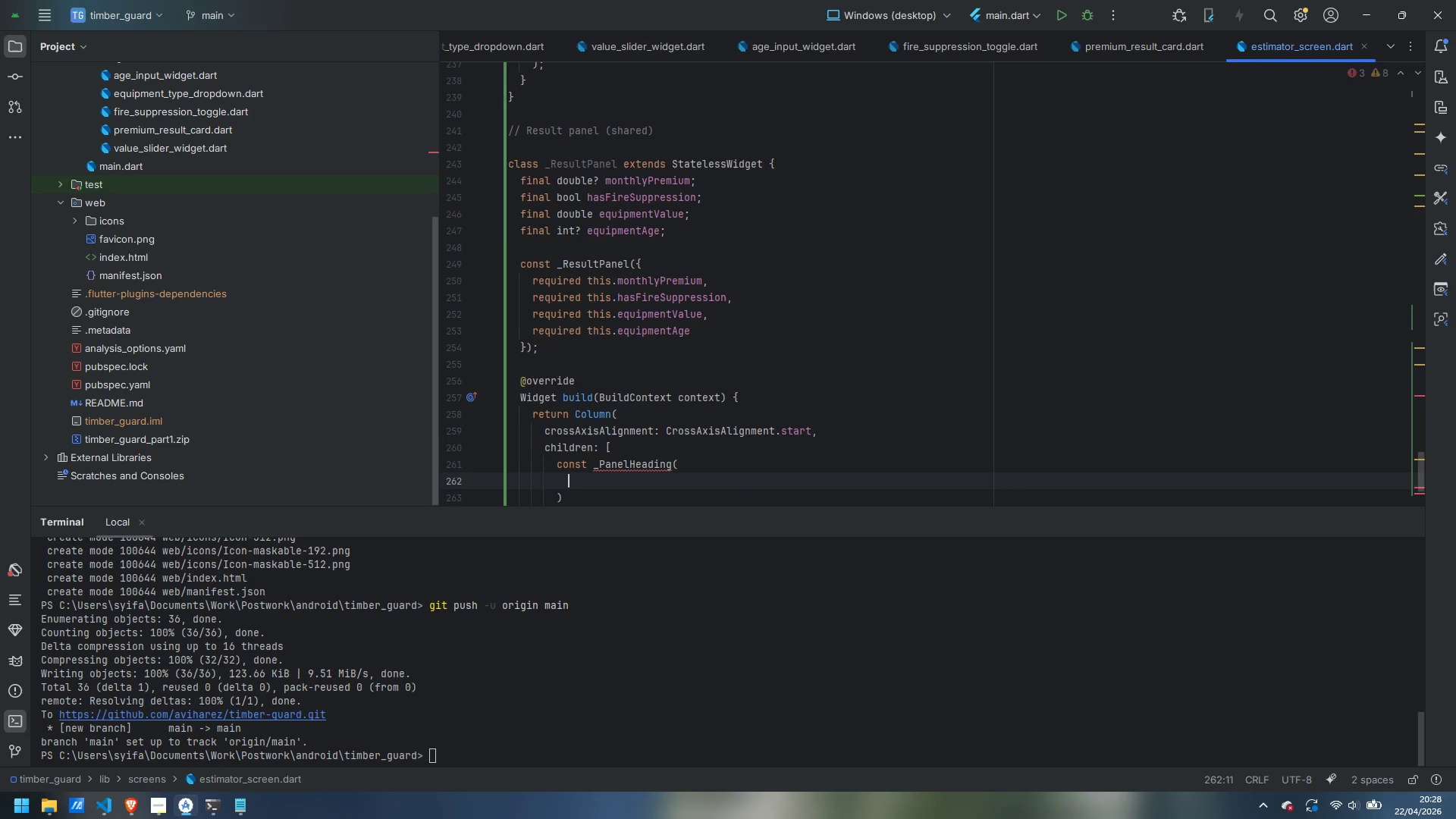 
type(icon: Icons.calculate_rounded,)
 